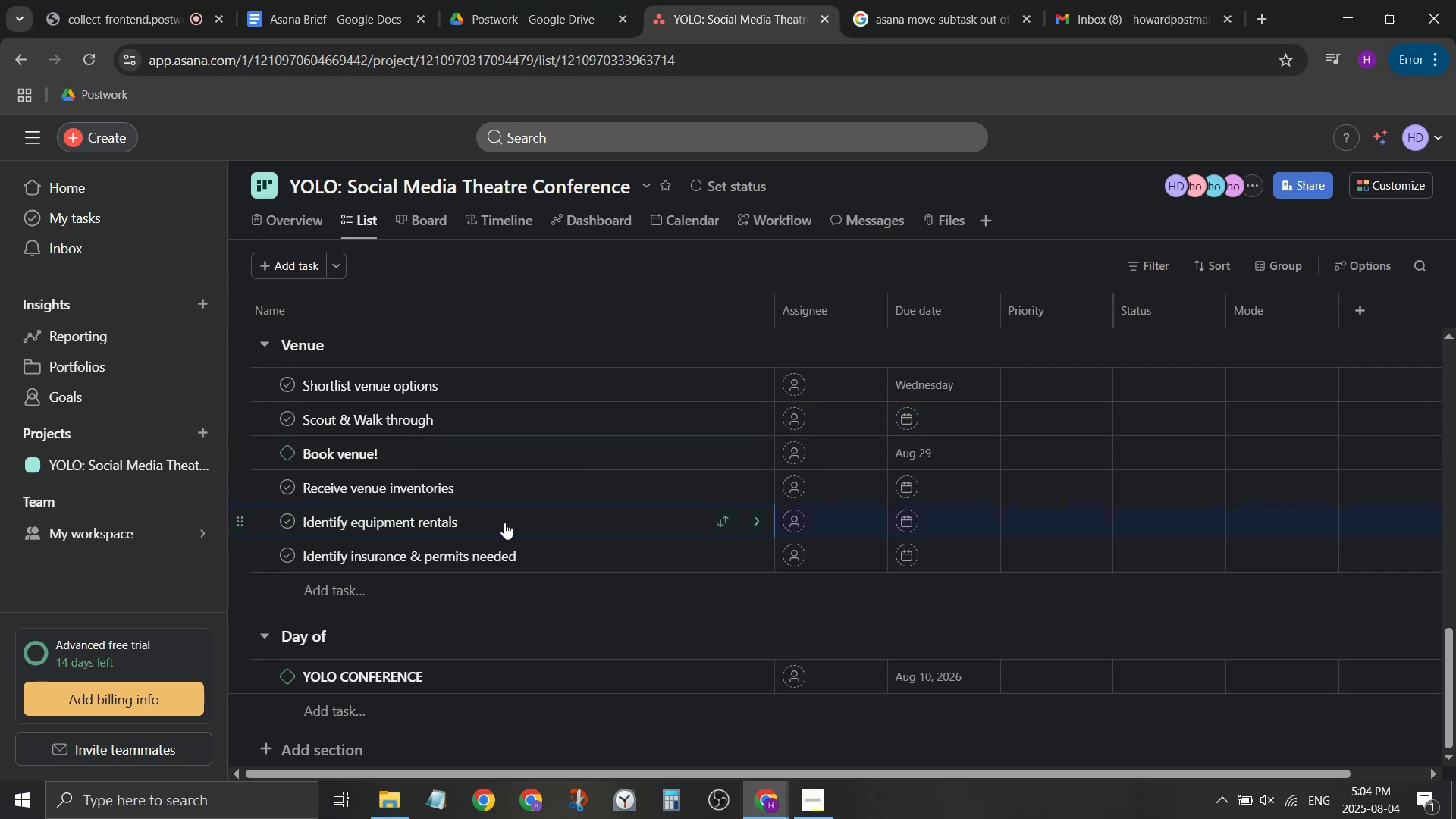 
type(/a)
key(Backspace)
key(Backspace)
key(Backspace)
key(Backspace)
key(Backspace)
key(Backspace)
key(Backspace)
key(Backspace)
key(Backspace)
key(Backspace)
key(Backspace)
type(additional)
 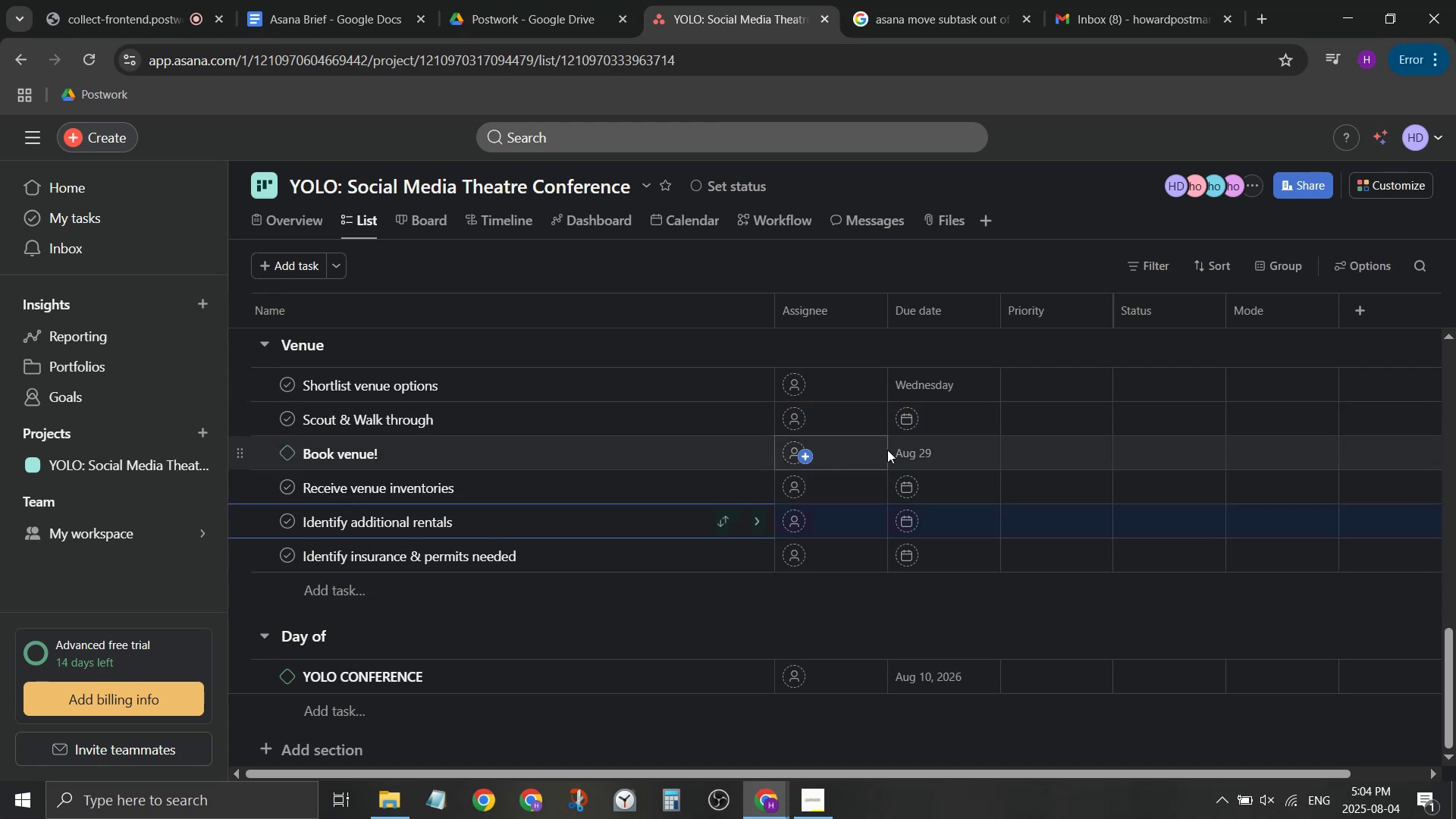 
left_click([954, 420])
 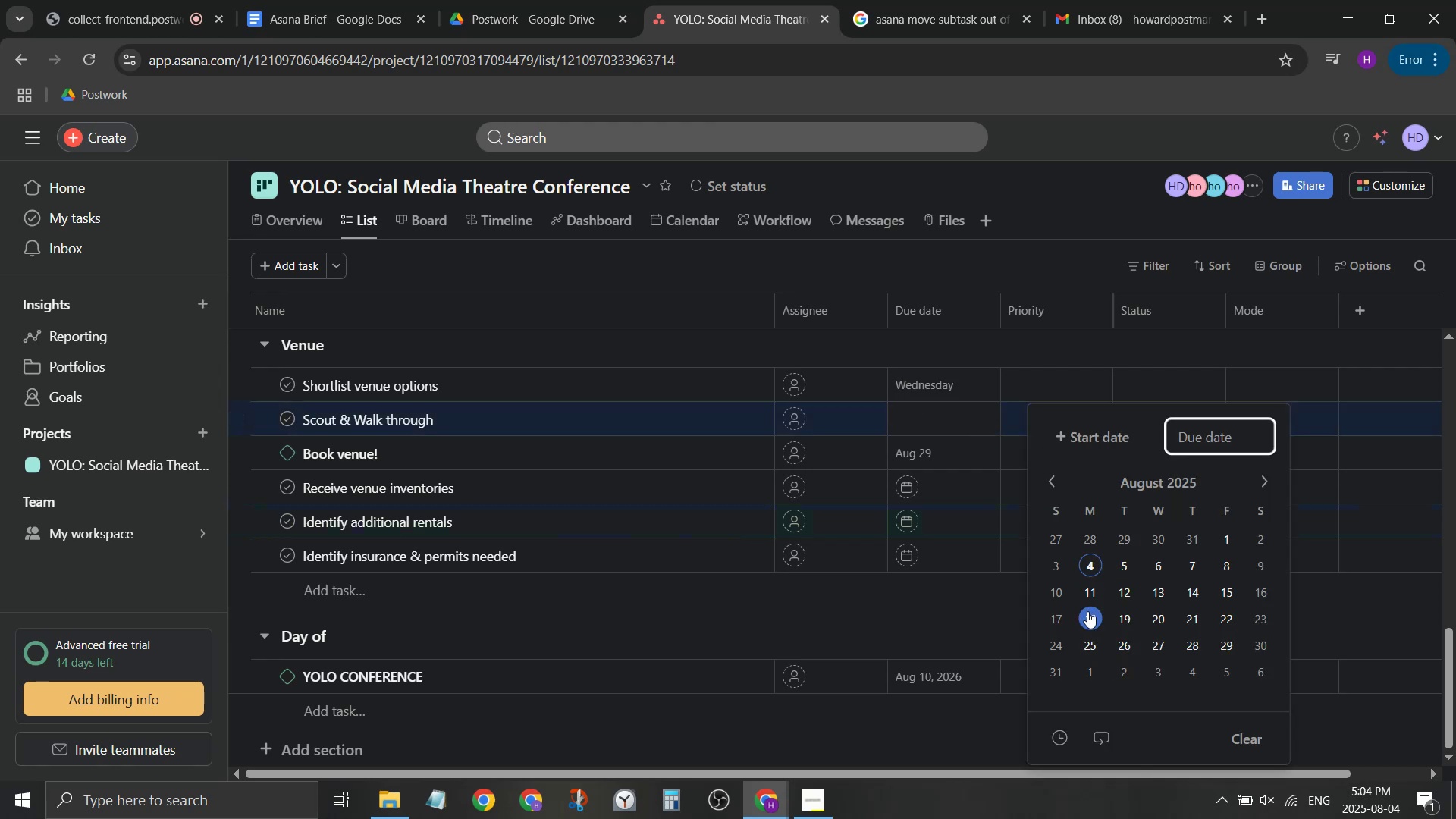 
left_click([1087, 611])
 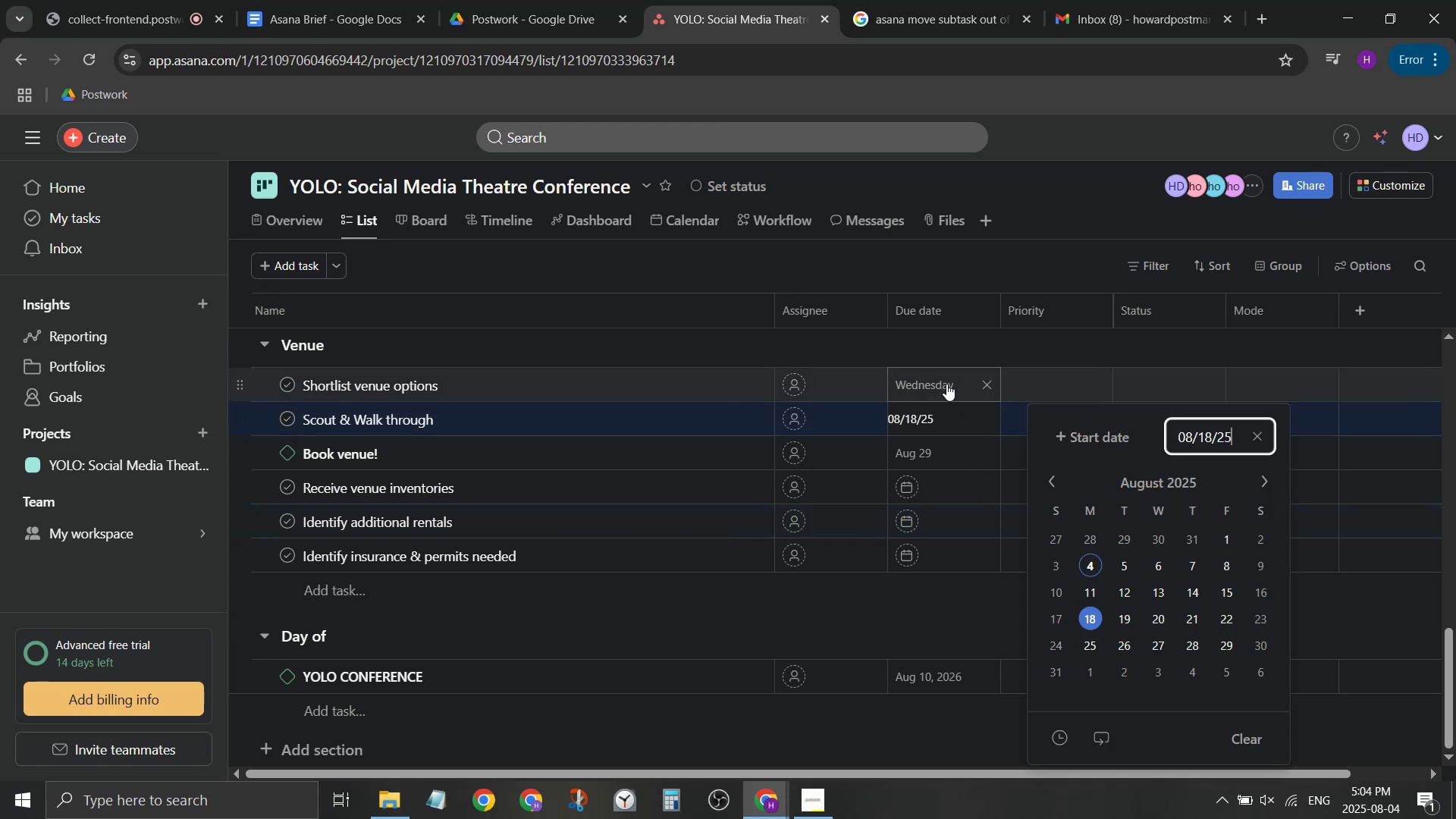 
left_click([946, 384])
 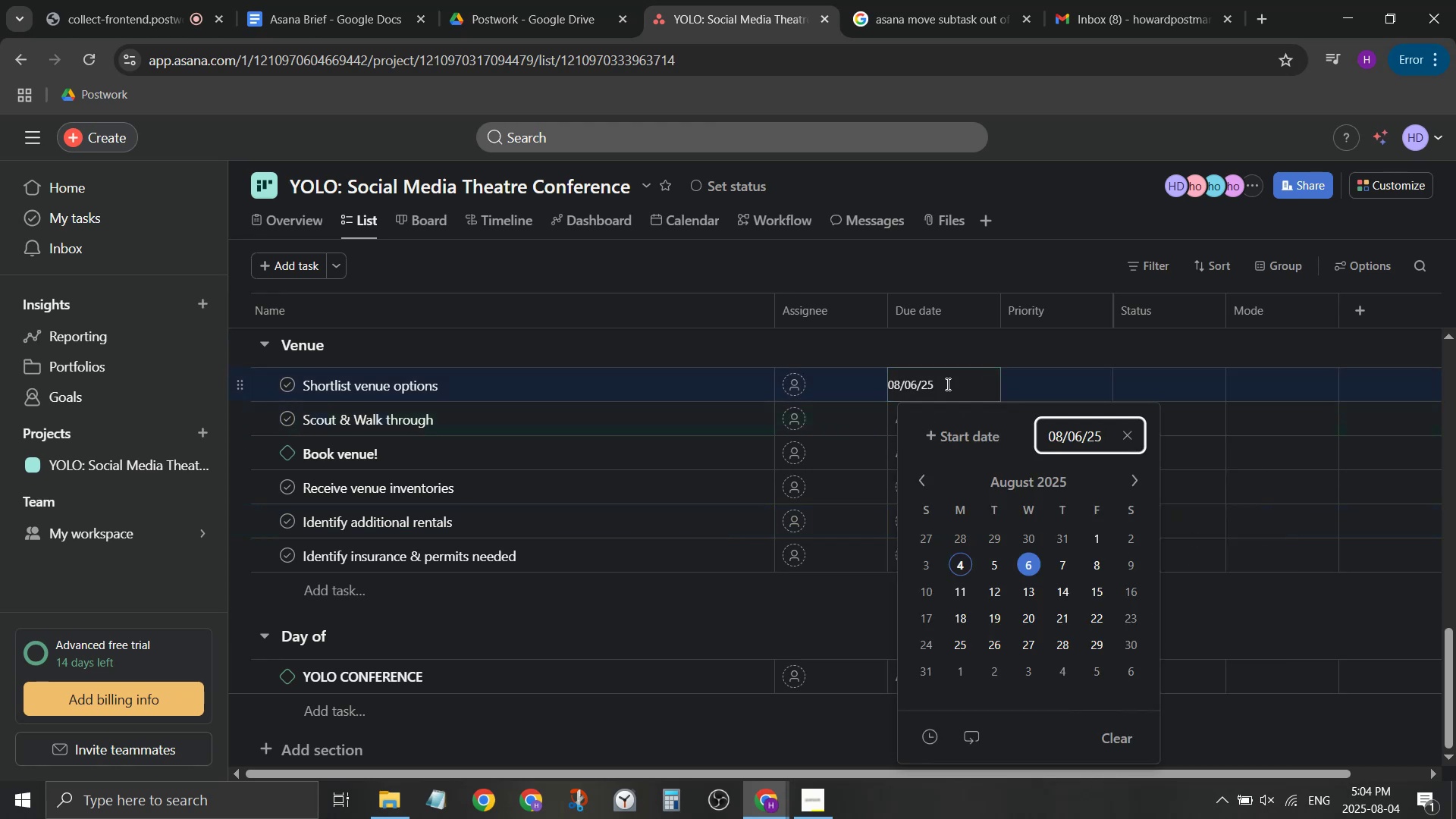 
left_click([997, 254])
 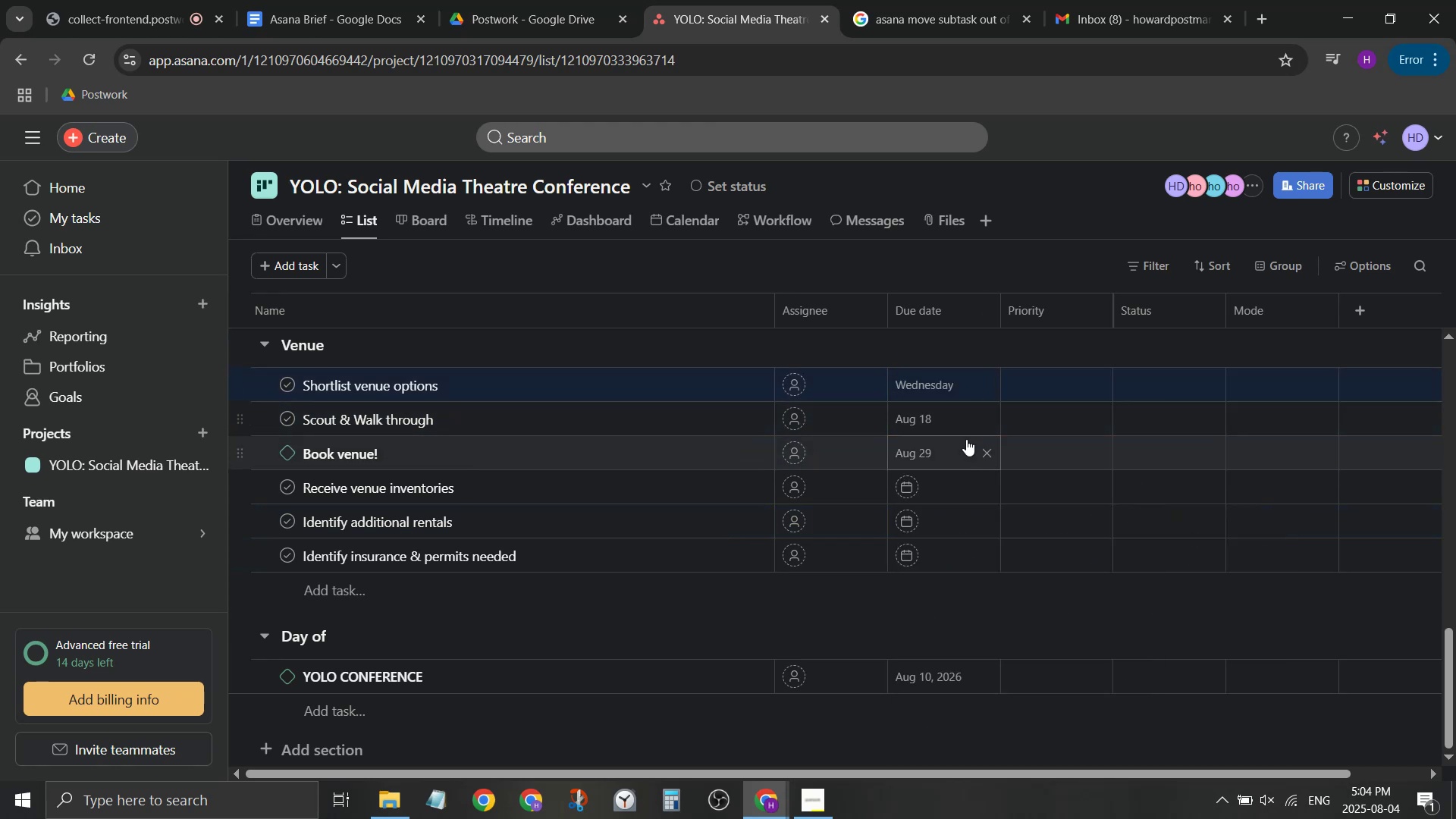 
left_click([943, 380])
 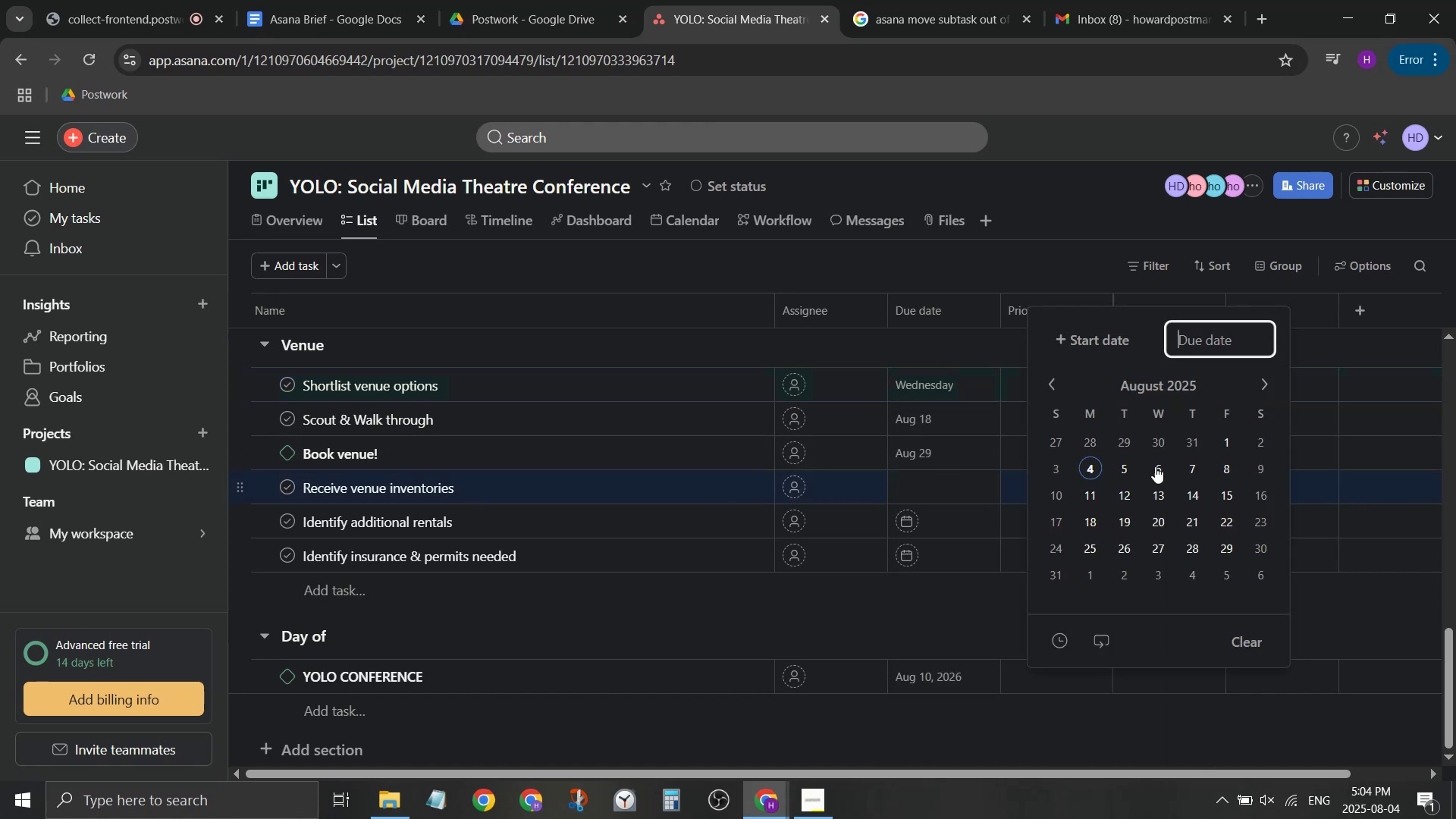 
left_click([1248, 394])
 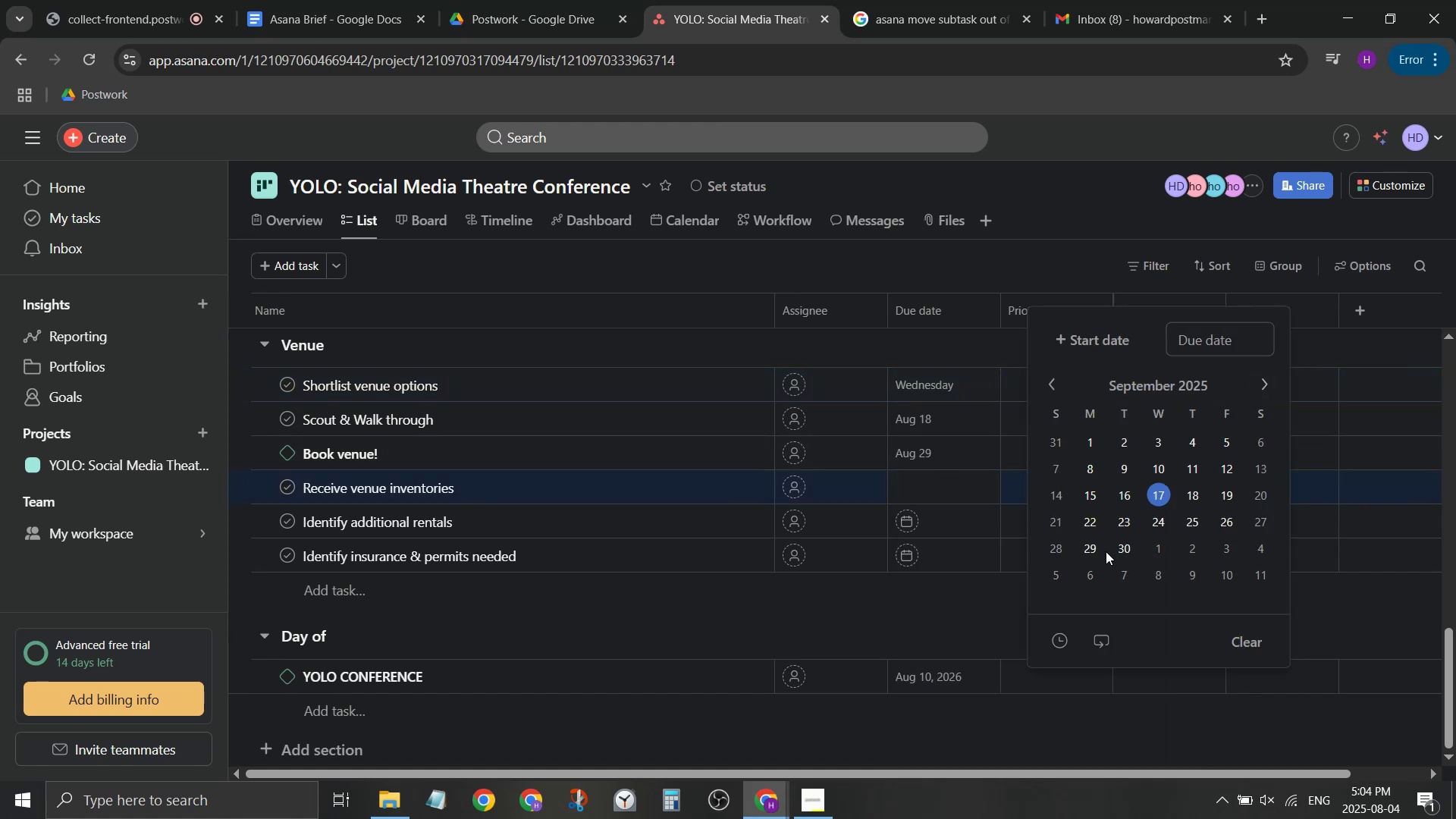 
left_click([1119, 554])
 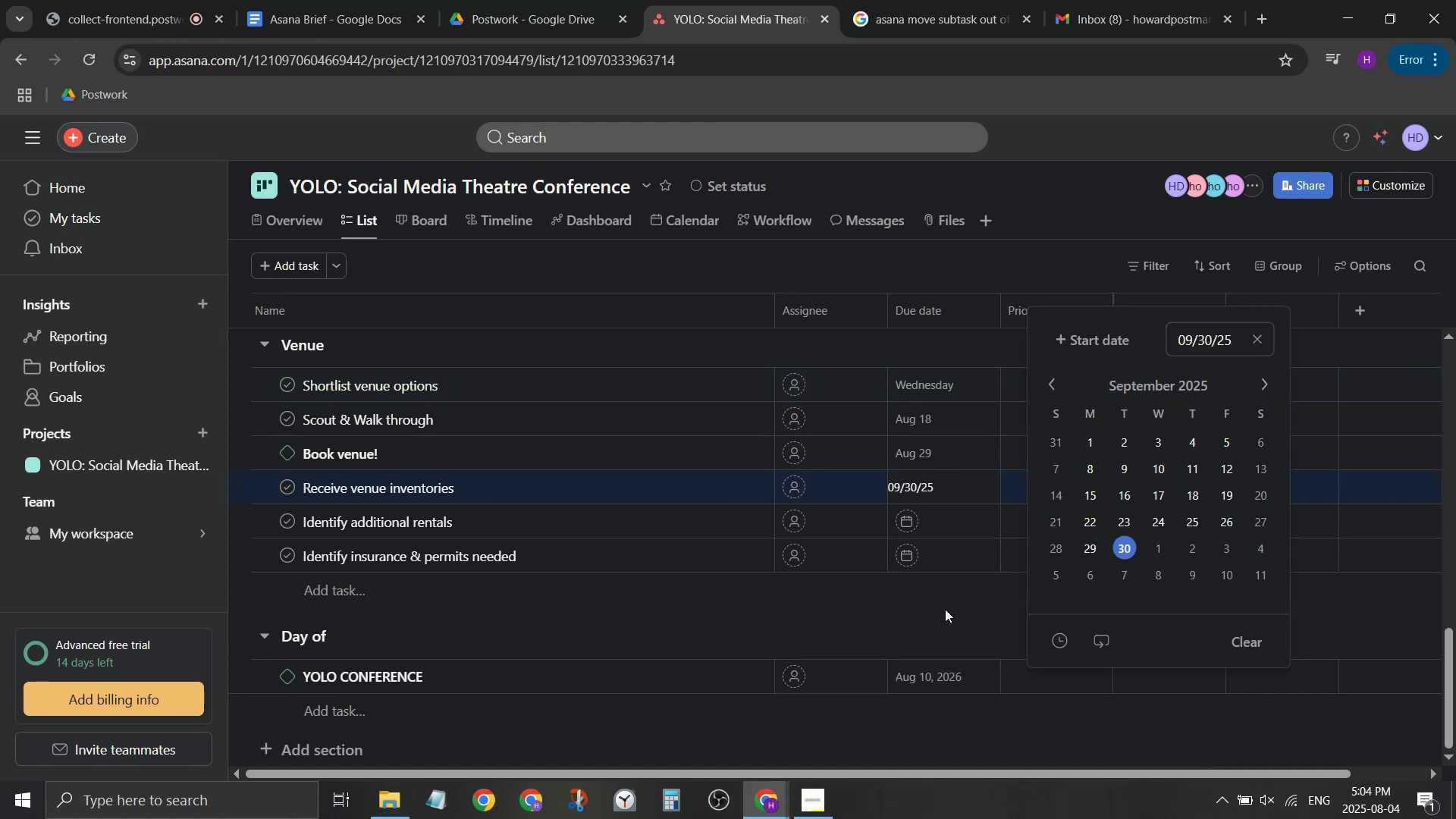 
mouse_move([930, 550])
 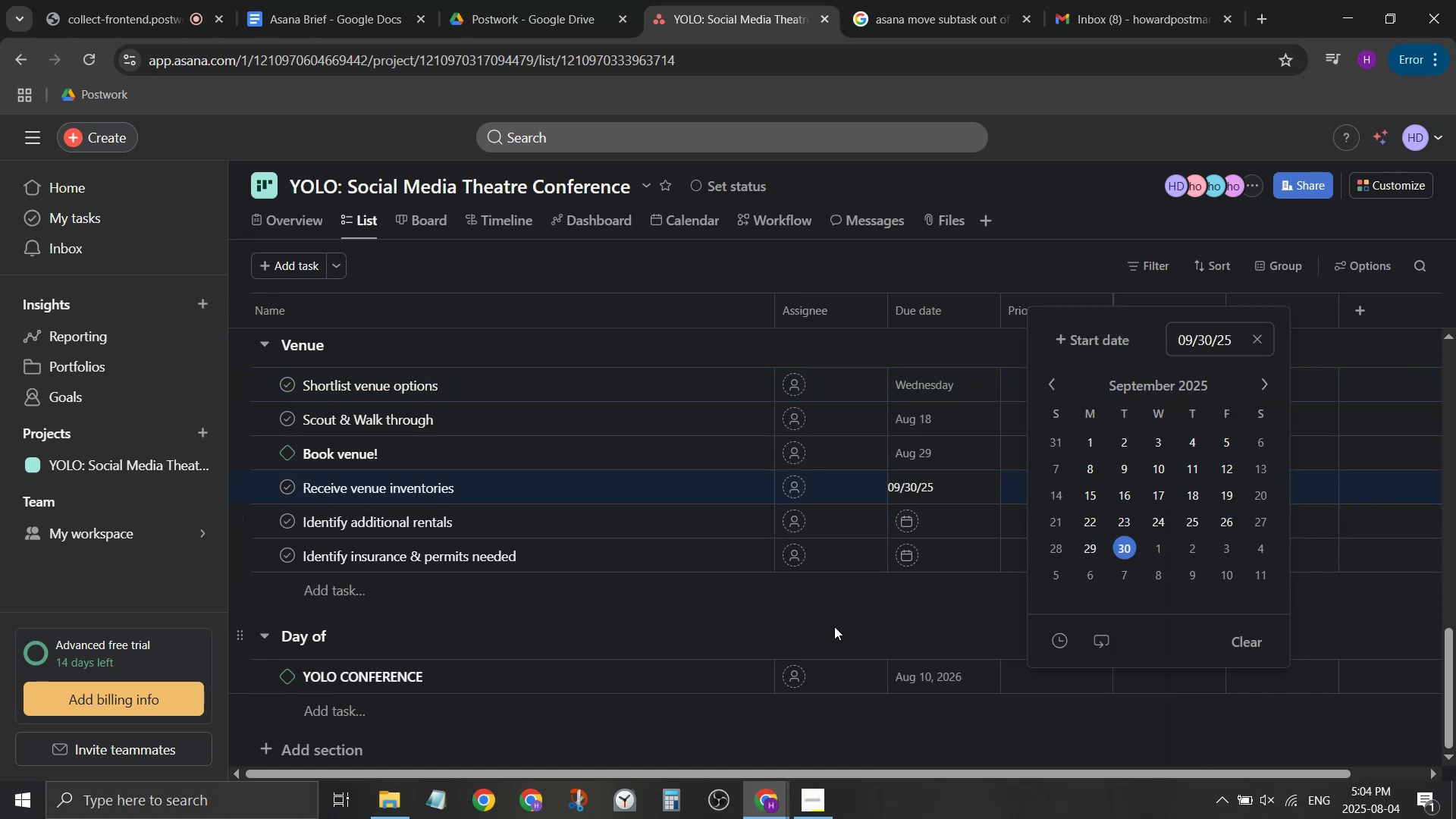 
left_click([834, 626])
 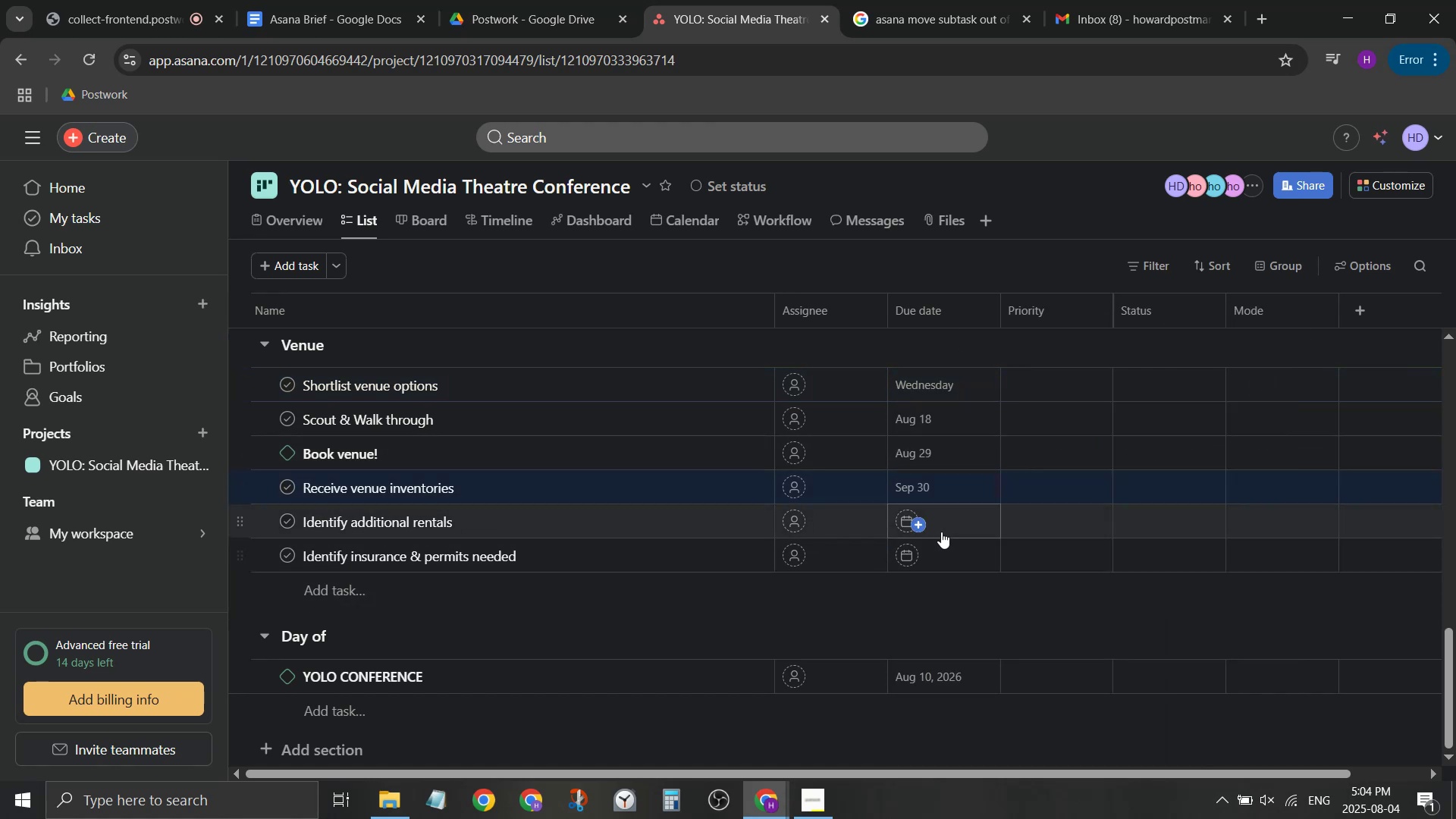 
mouse_move([939, 526])
 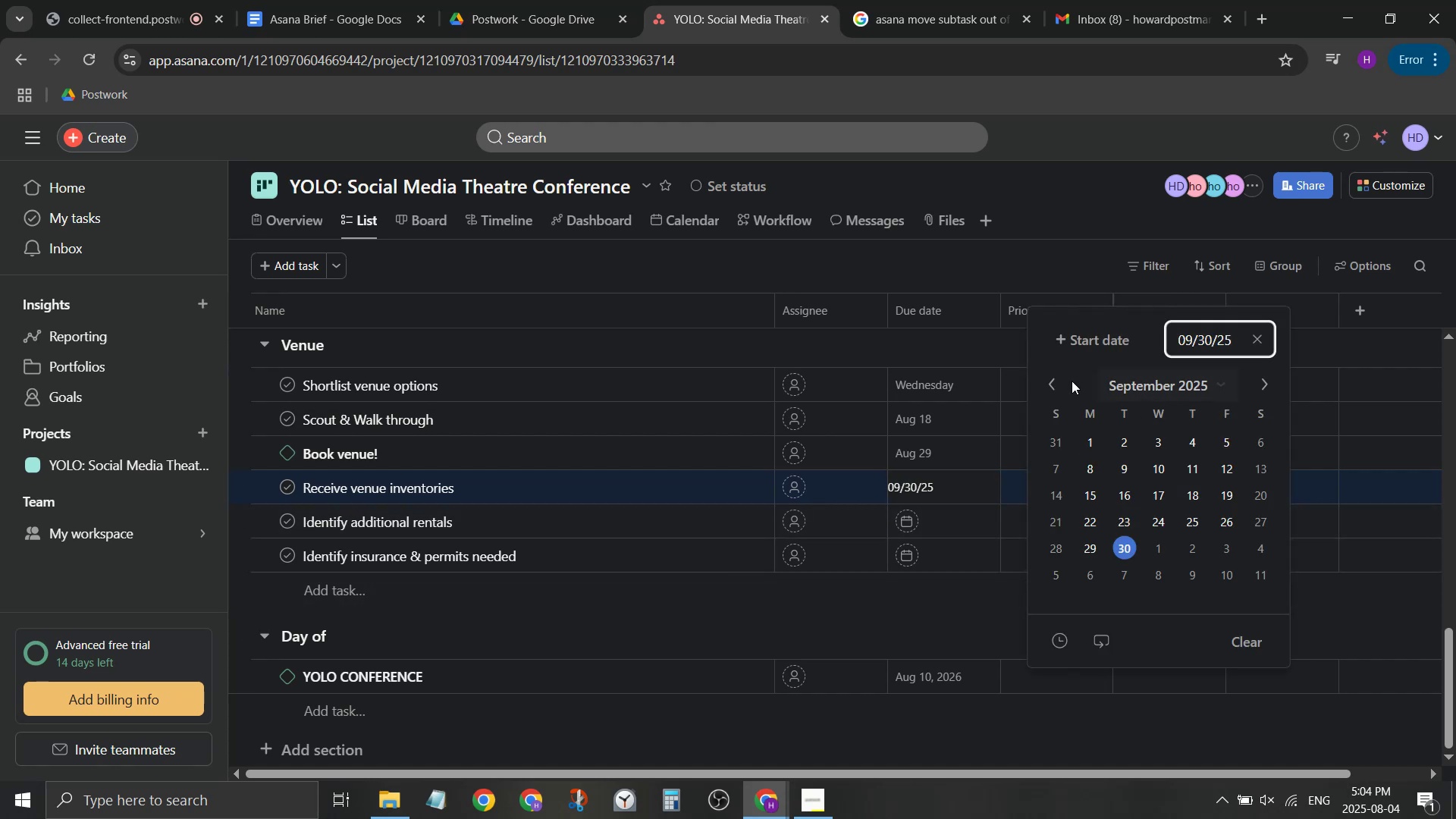 
left_click([1191, 381])
 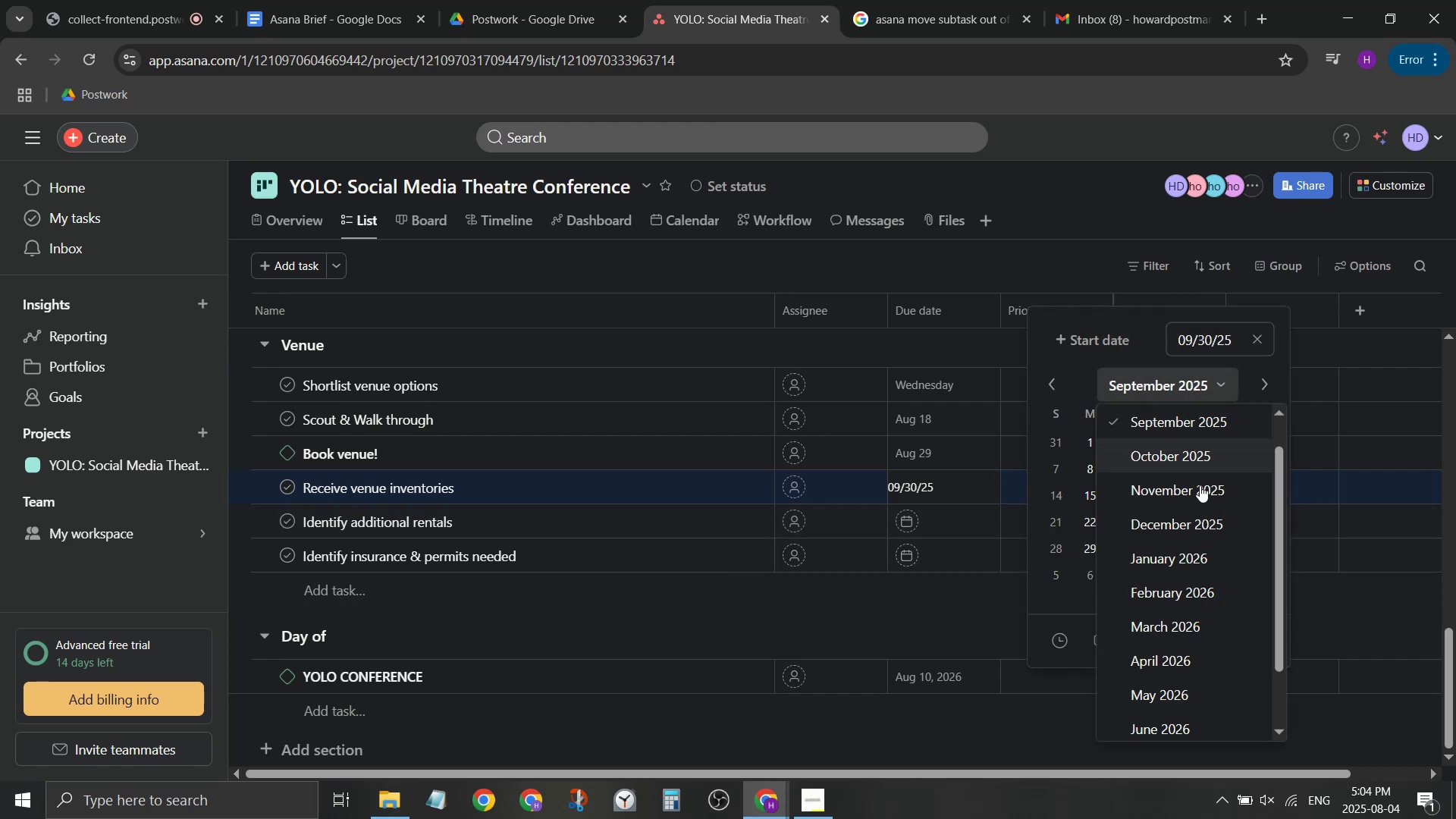 
scroll: coordinate [1208, 603], scroll_direction: down, amount: 6.0
 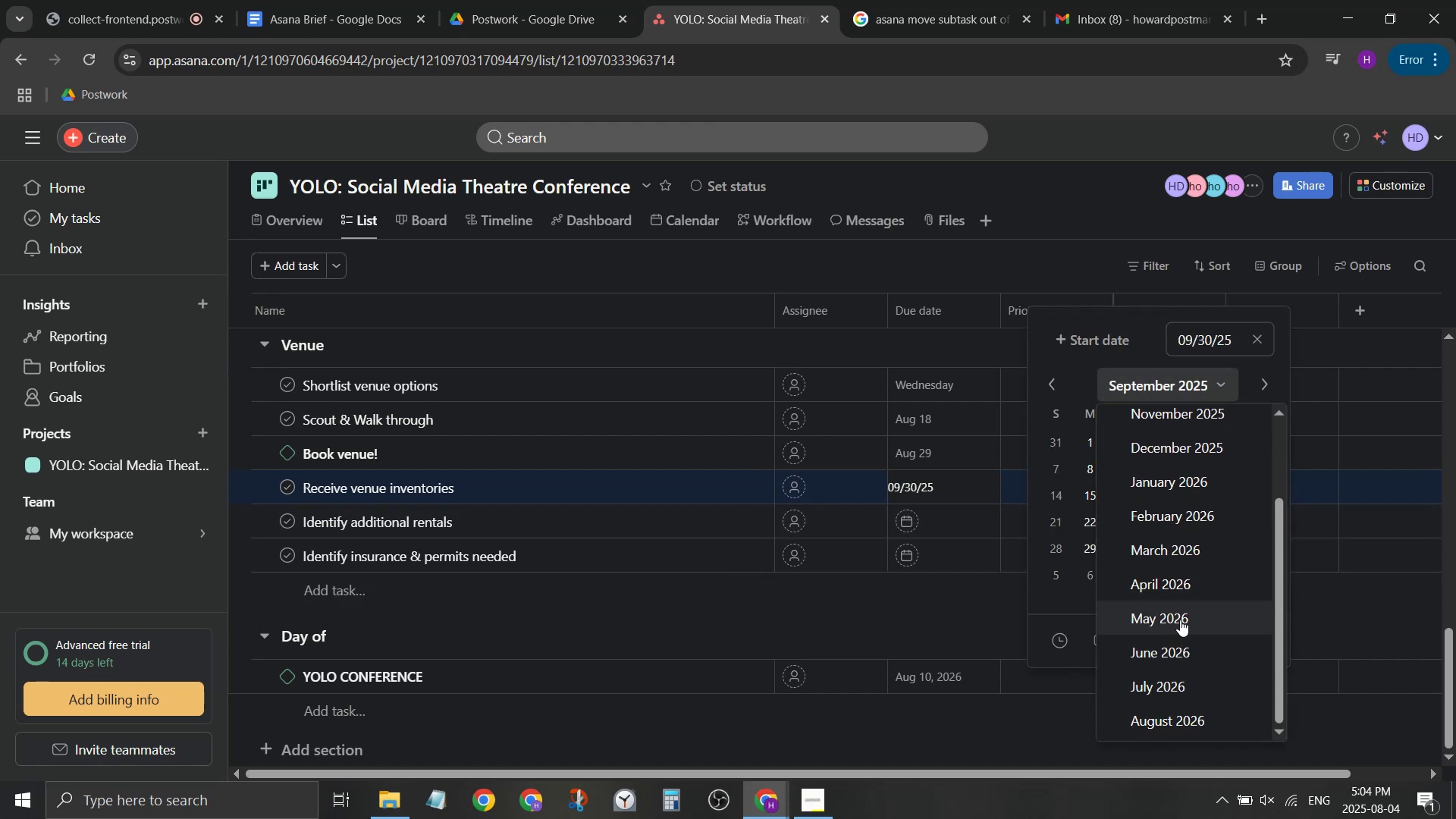 
left_click([1182, 579])
 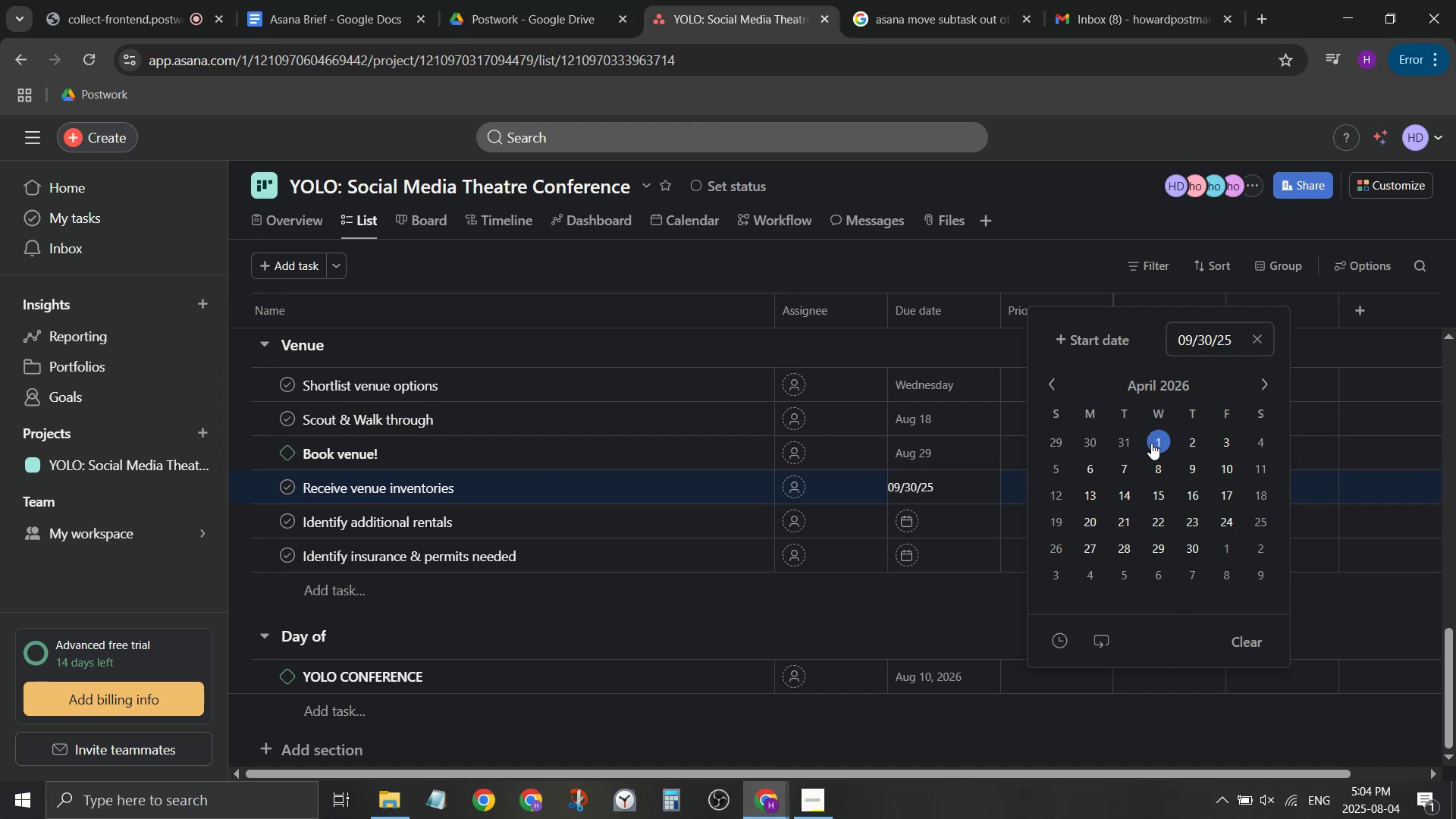 
wait(5.48)
 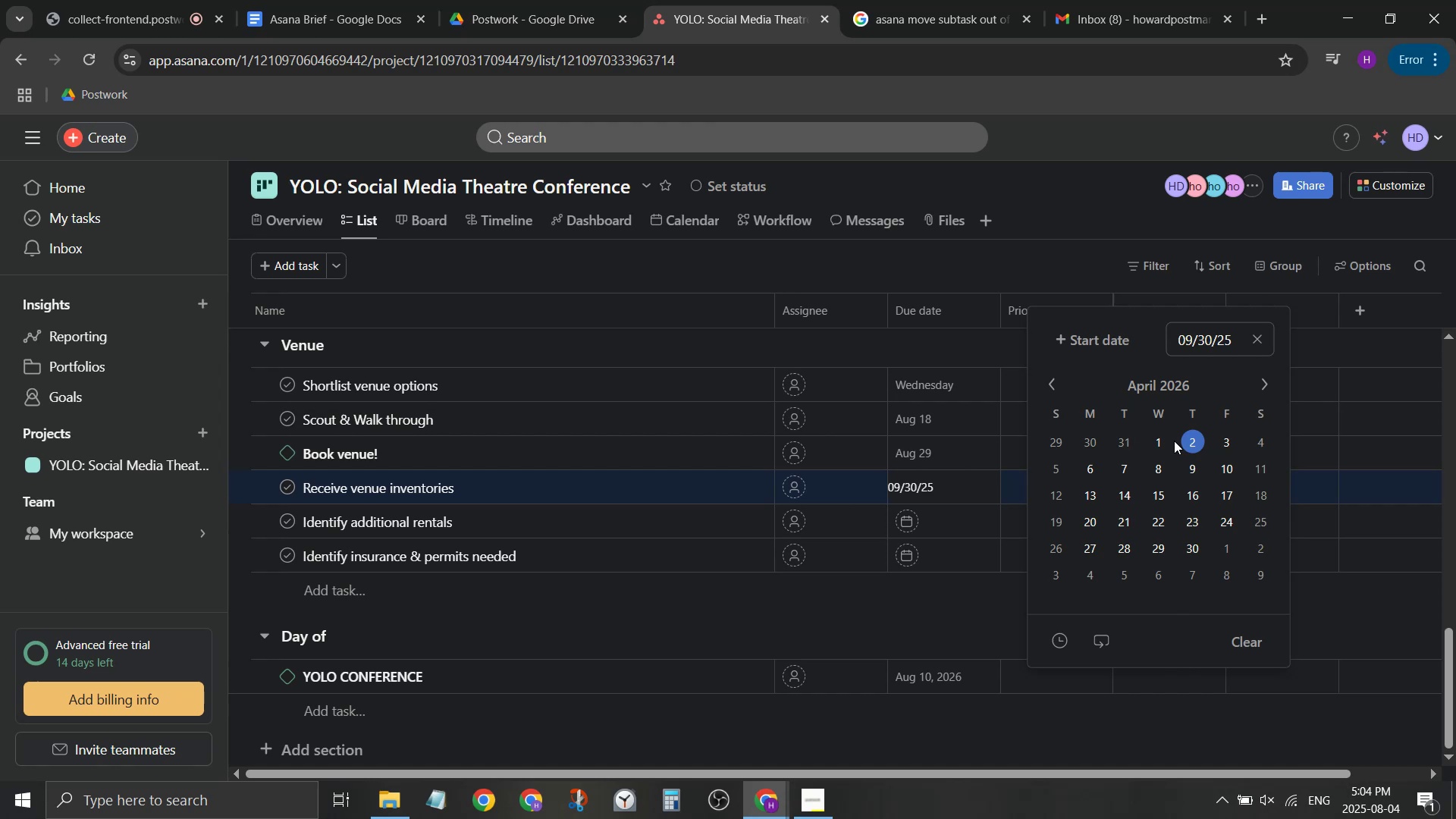 
left_click([1151, 443])
 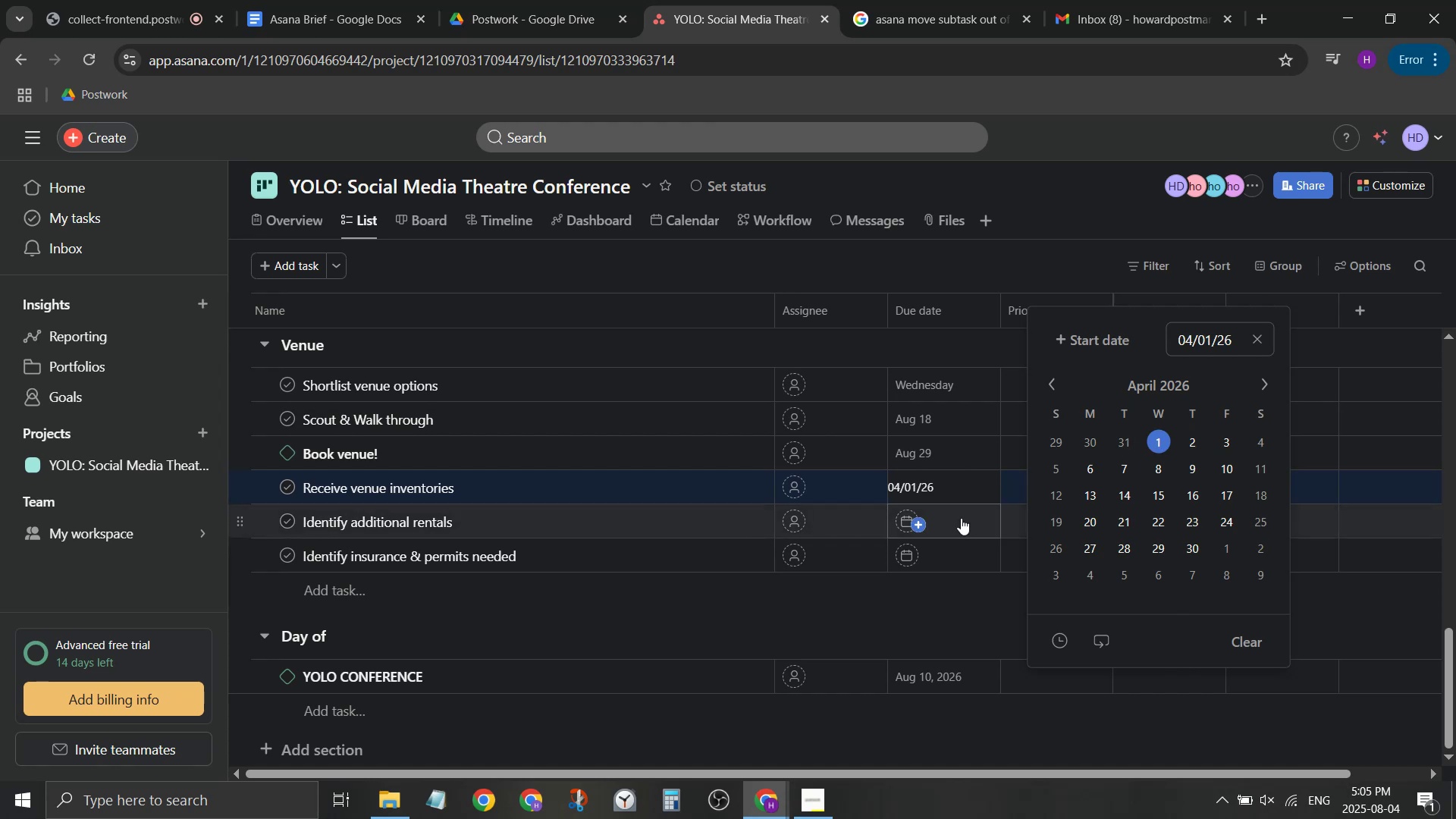 
left_click([961, 518])
 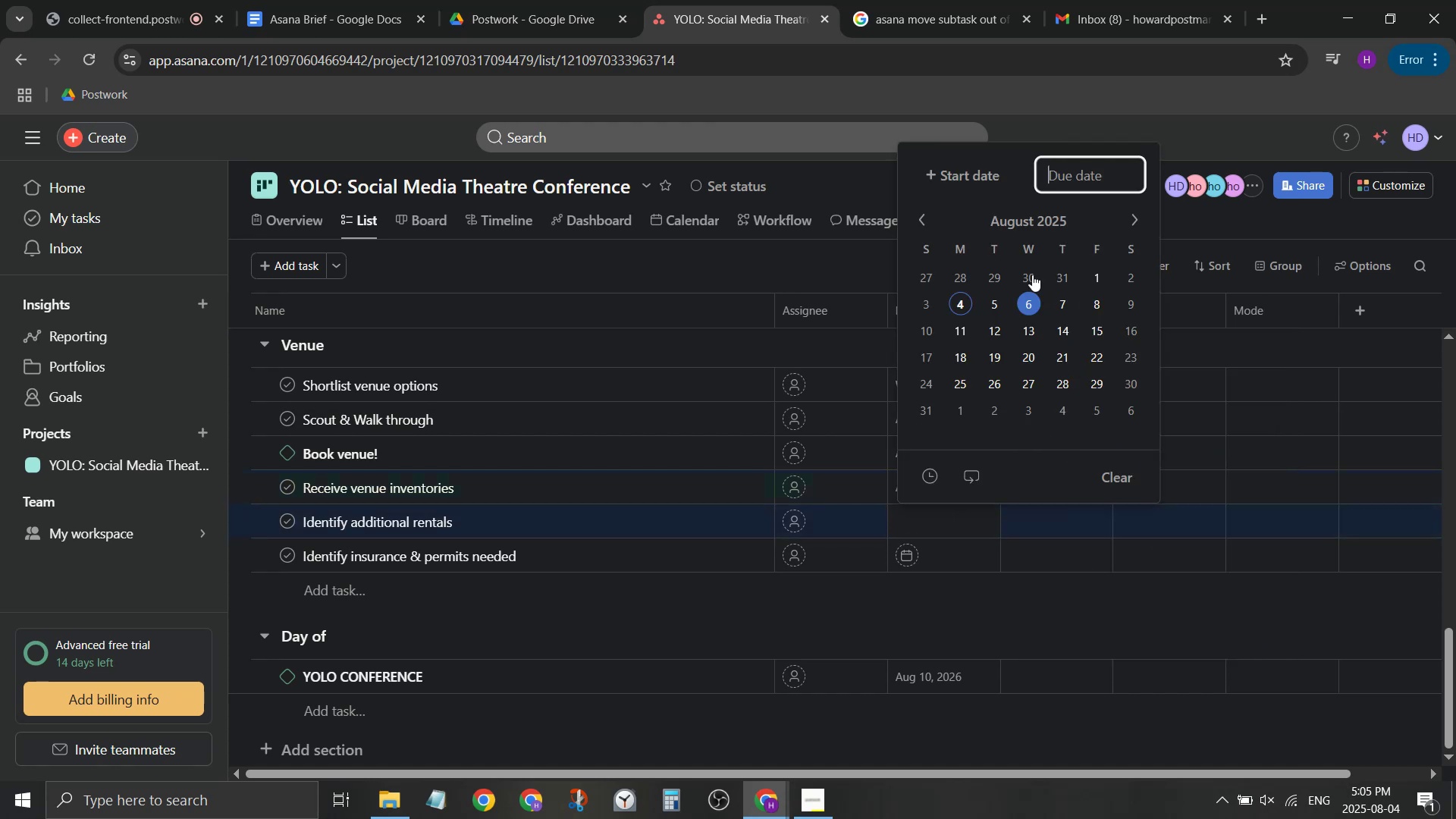 
left_click([1035, 223])
 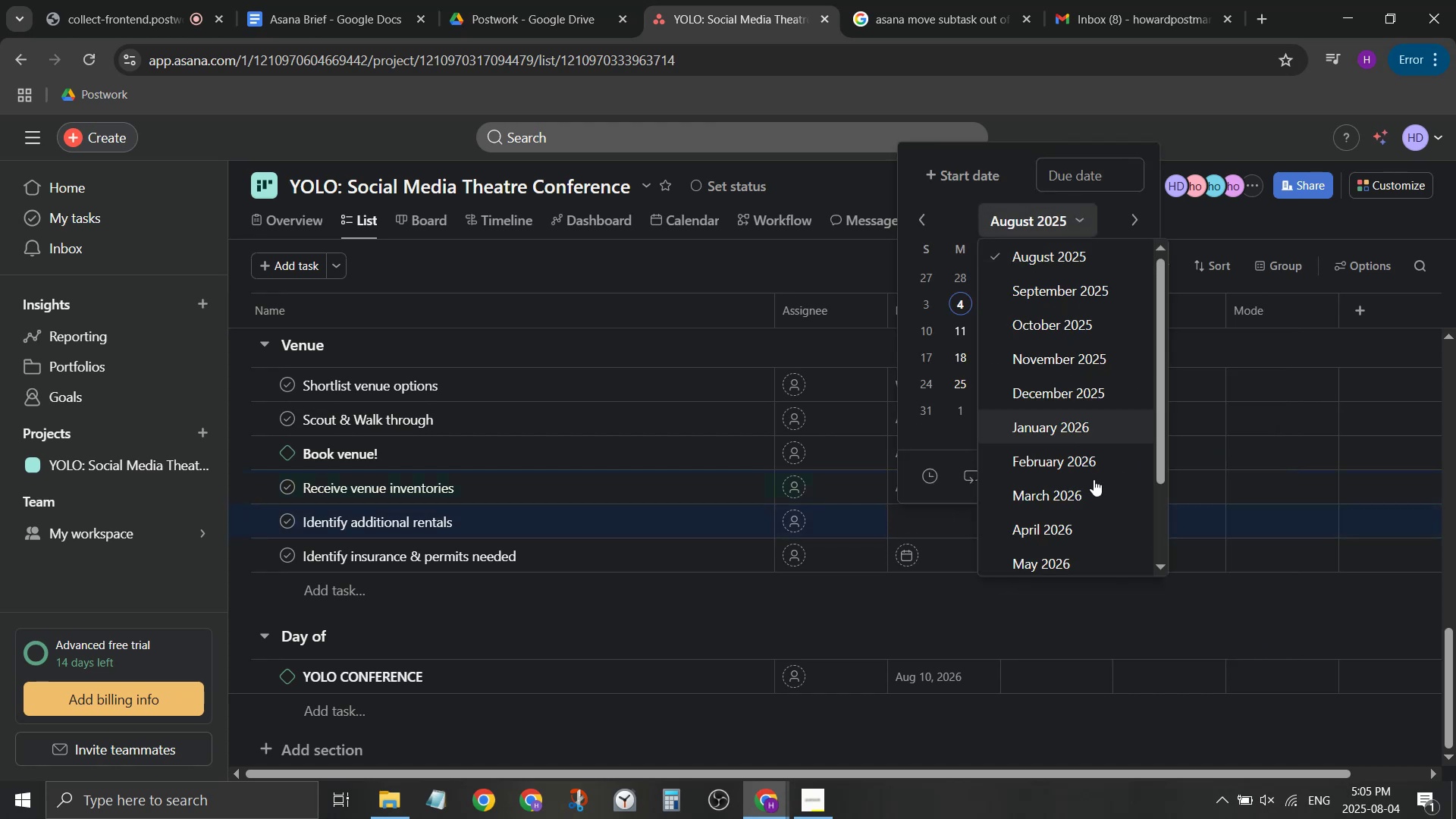 
scroll: coordinate [1093, 519], scroll_direction: down, amount: 1.0
 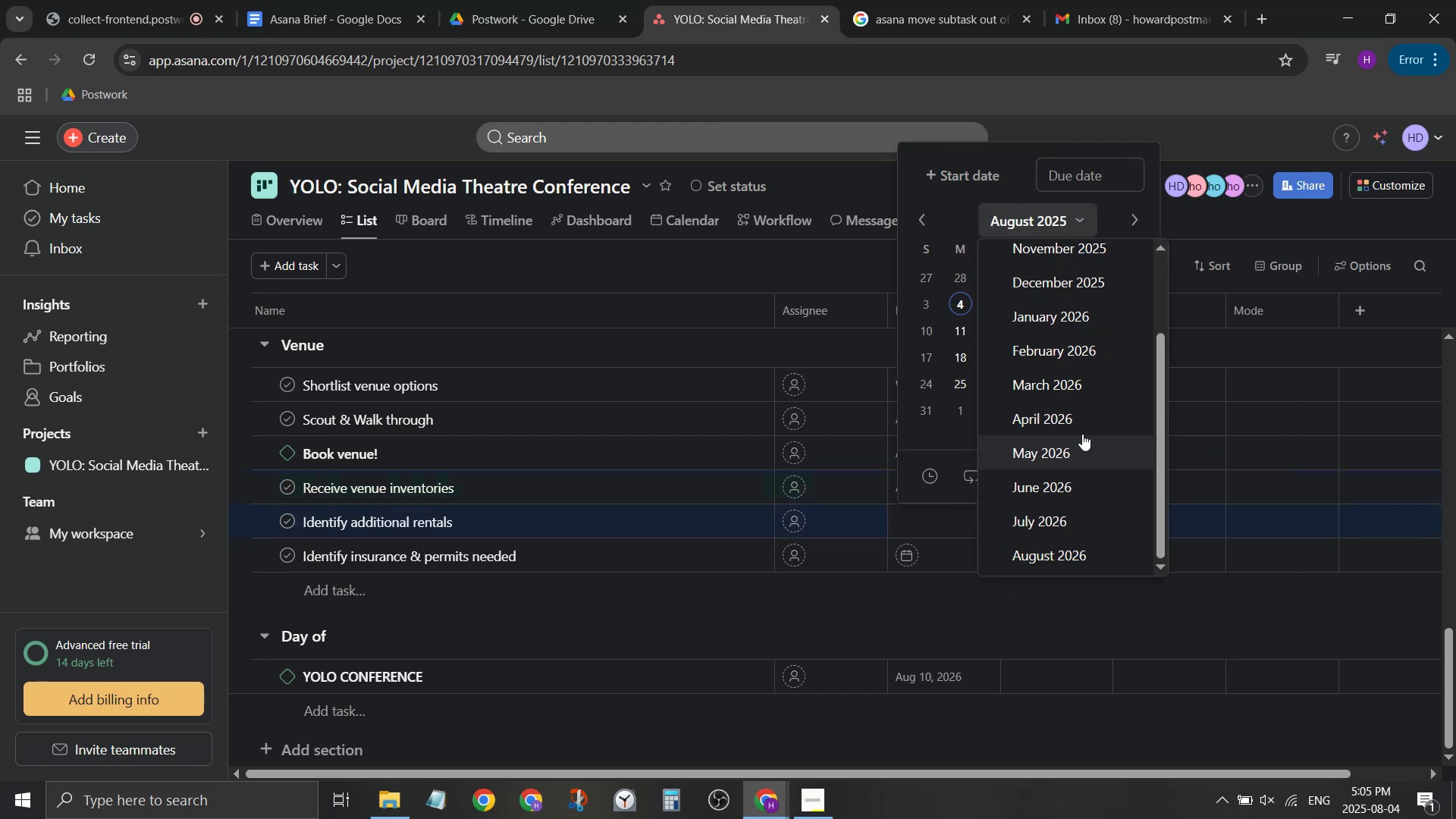 
left_click_drag(start_coordinate=[1082, 431], to_coordinate=[1082, 442])
 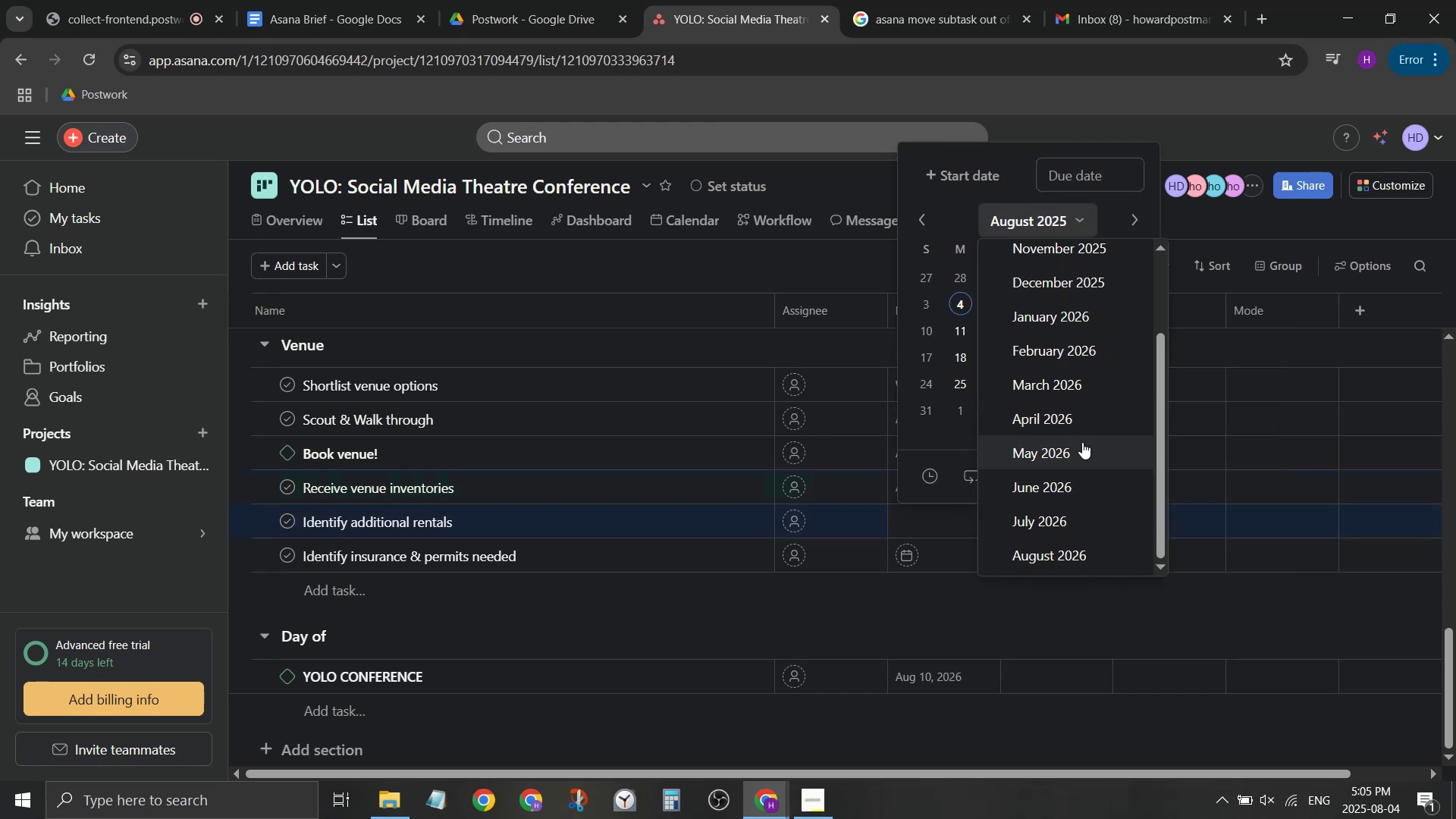 
left_click([1082, 442])
 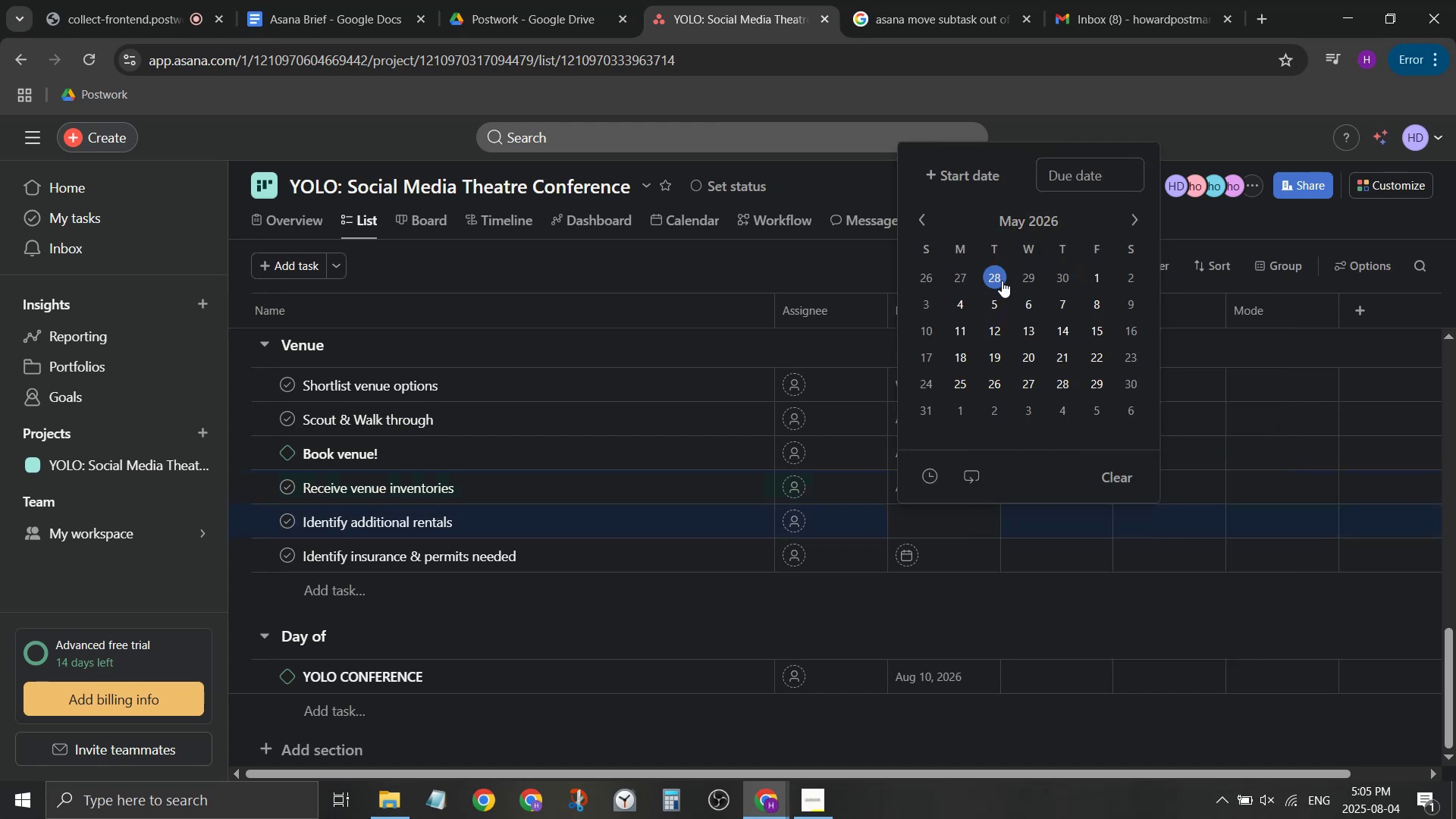 
left_click([1095, 269])
 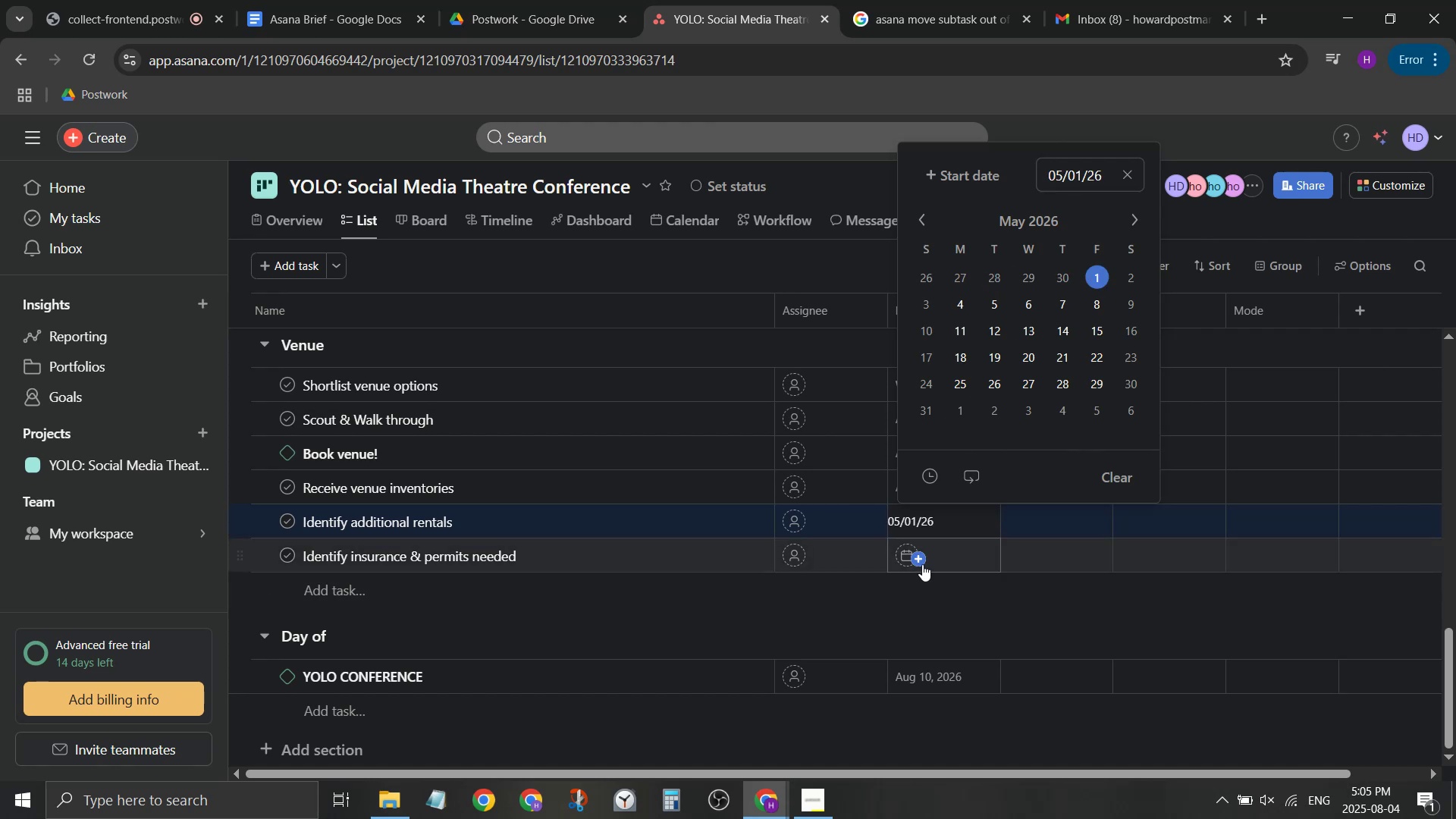 
left_click([928, 544])
 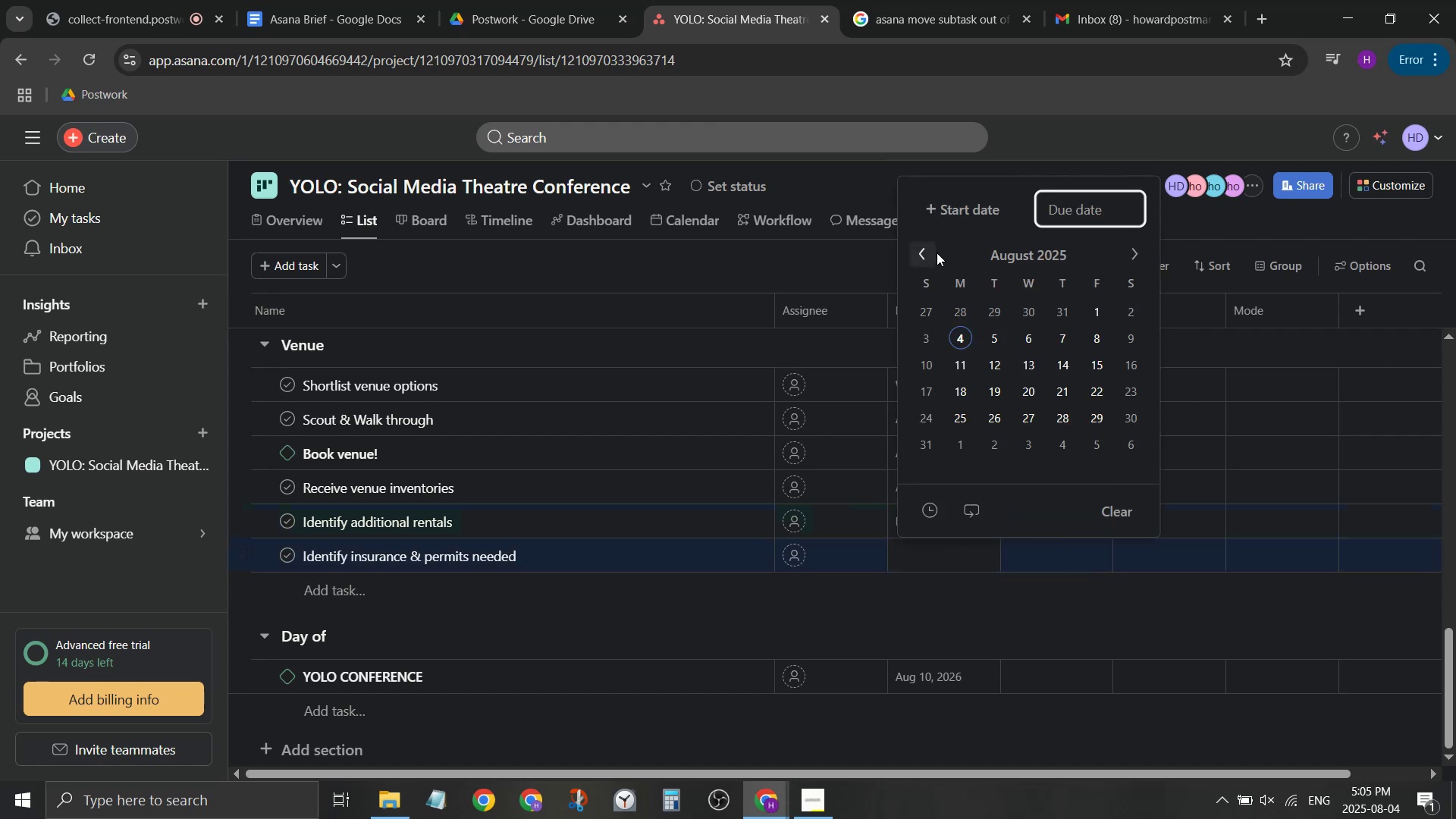 
mouse_move([1120, 275])
 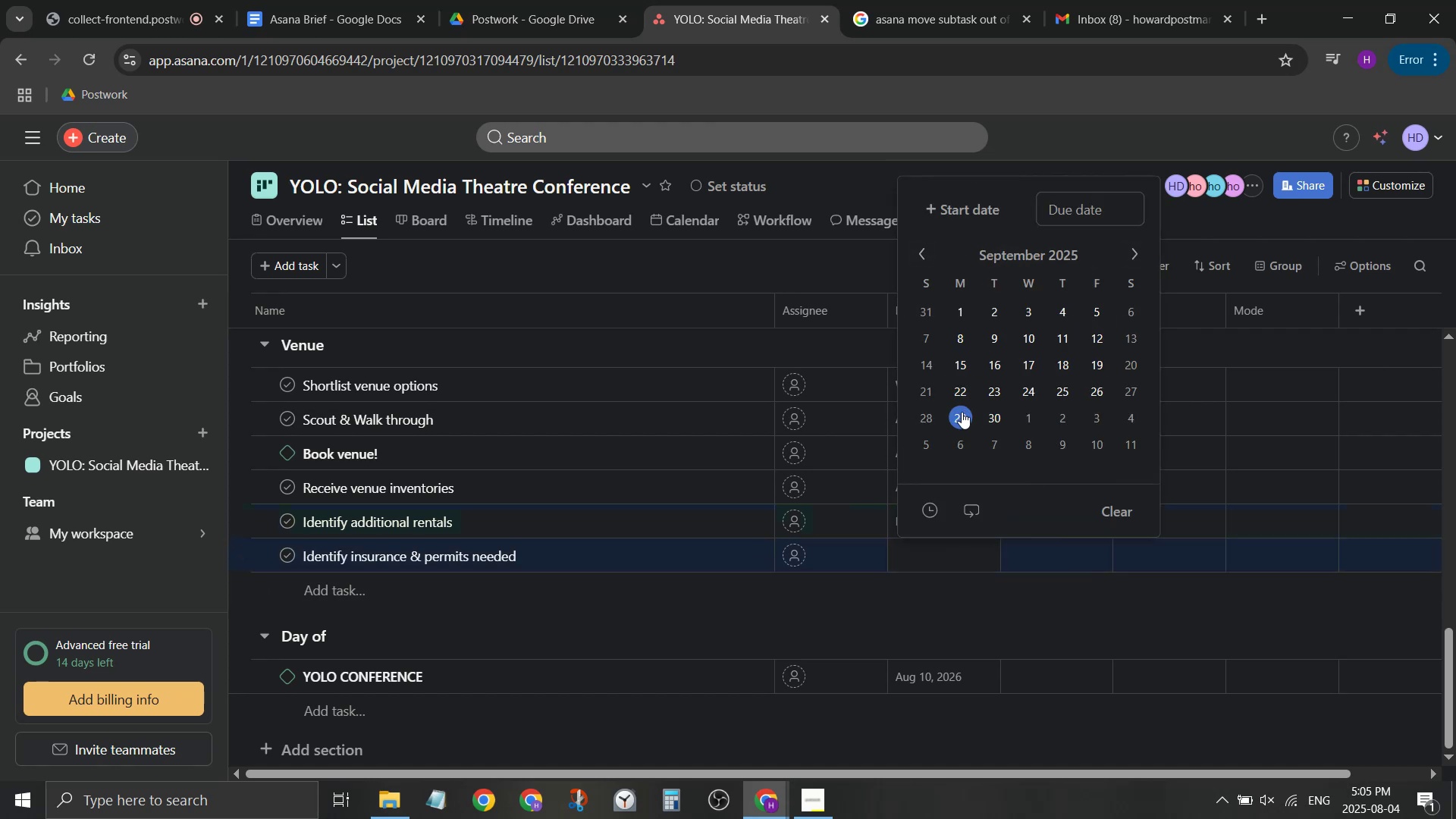 
left_click([962, 413])
 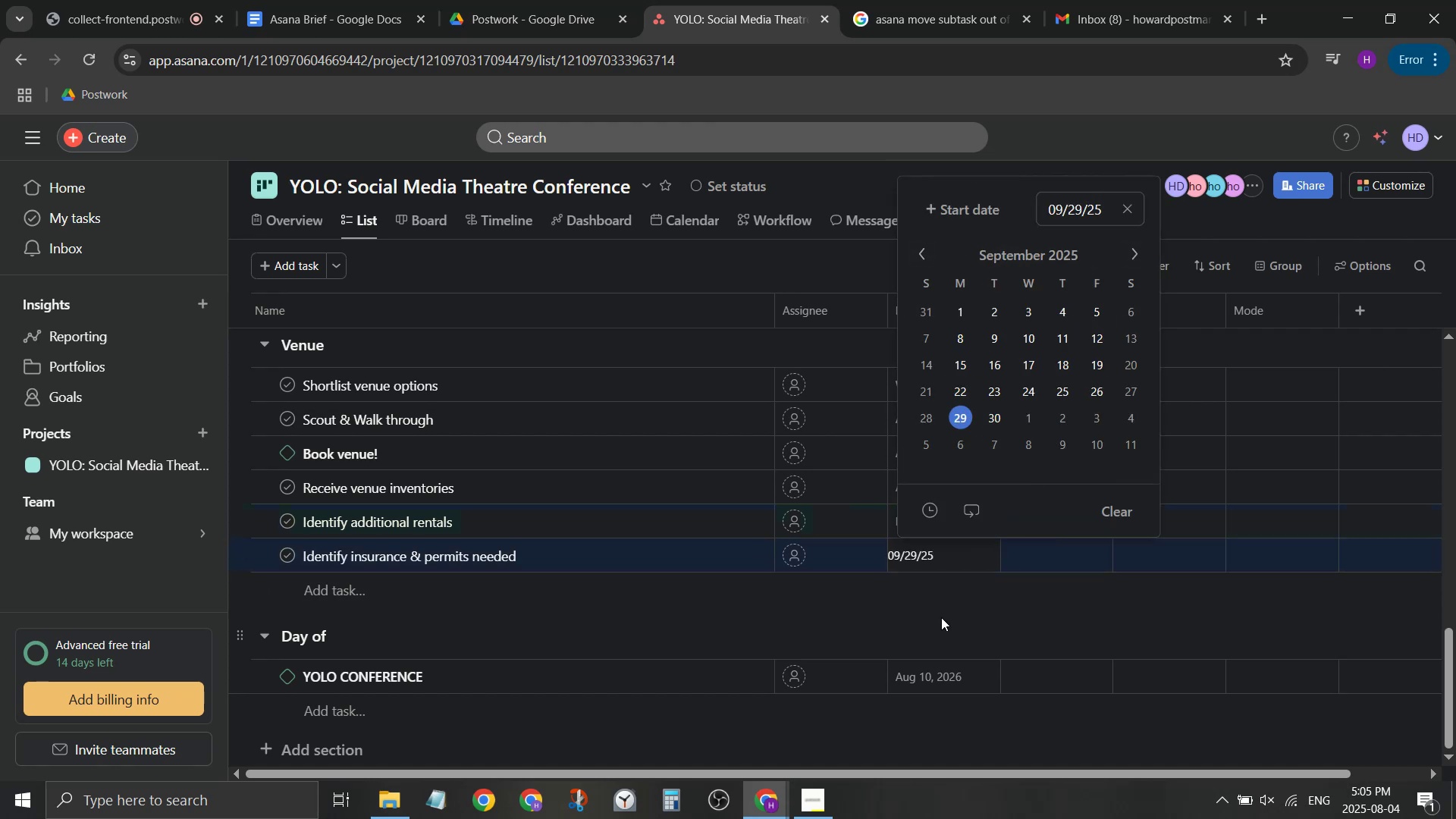 
left_click([942, 618])
 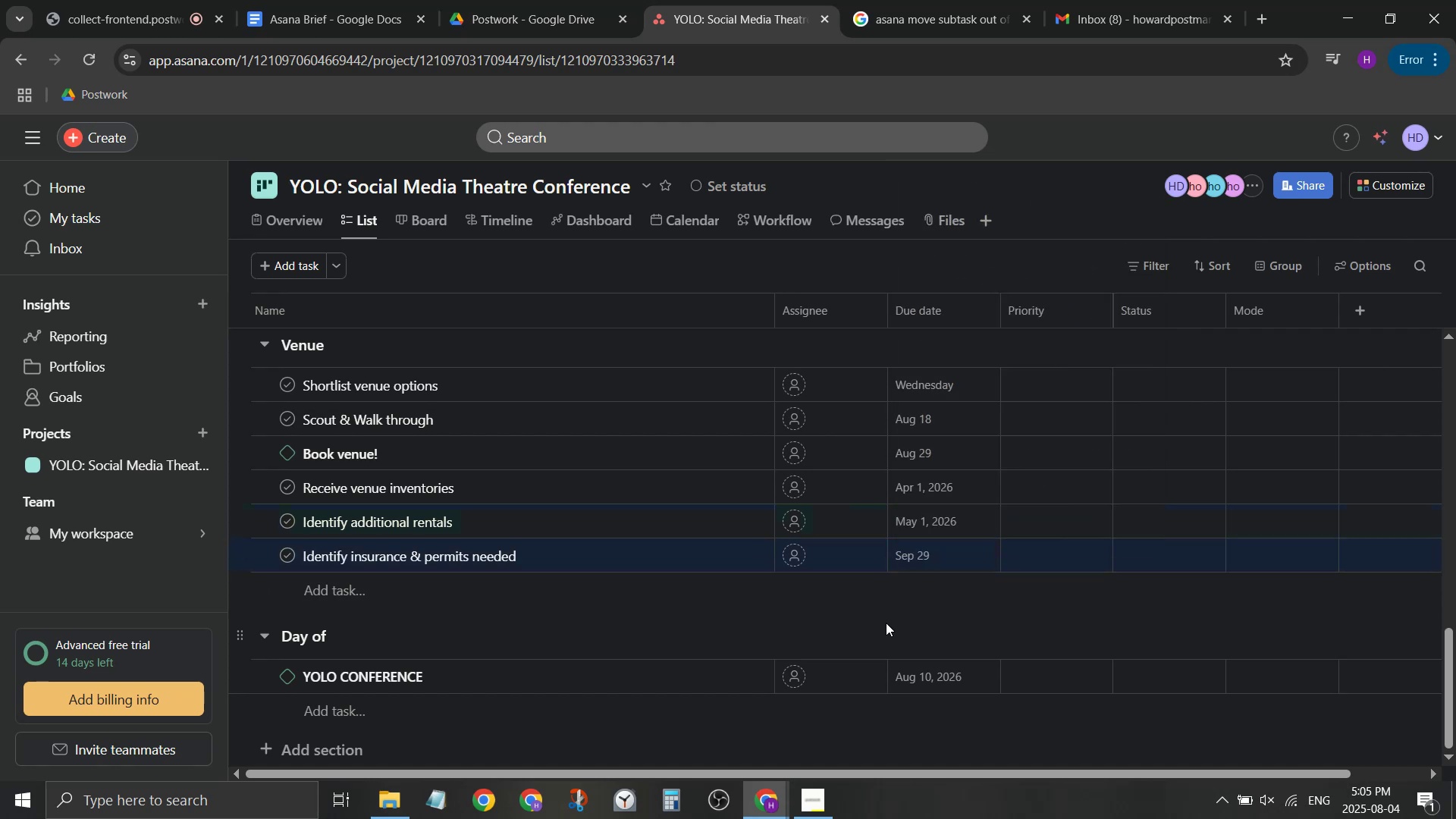 
scroll: coordinate [1085, 647], scroll_direction: none, amount: 0.0
 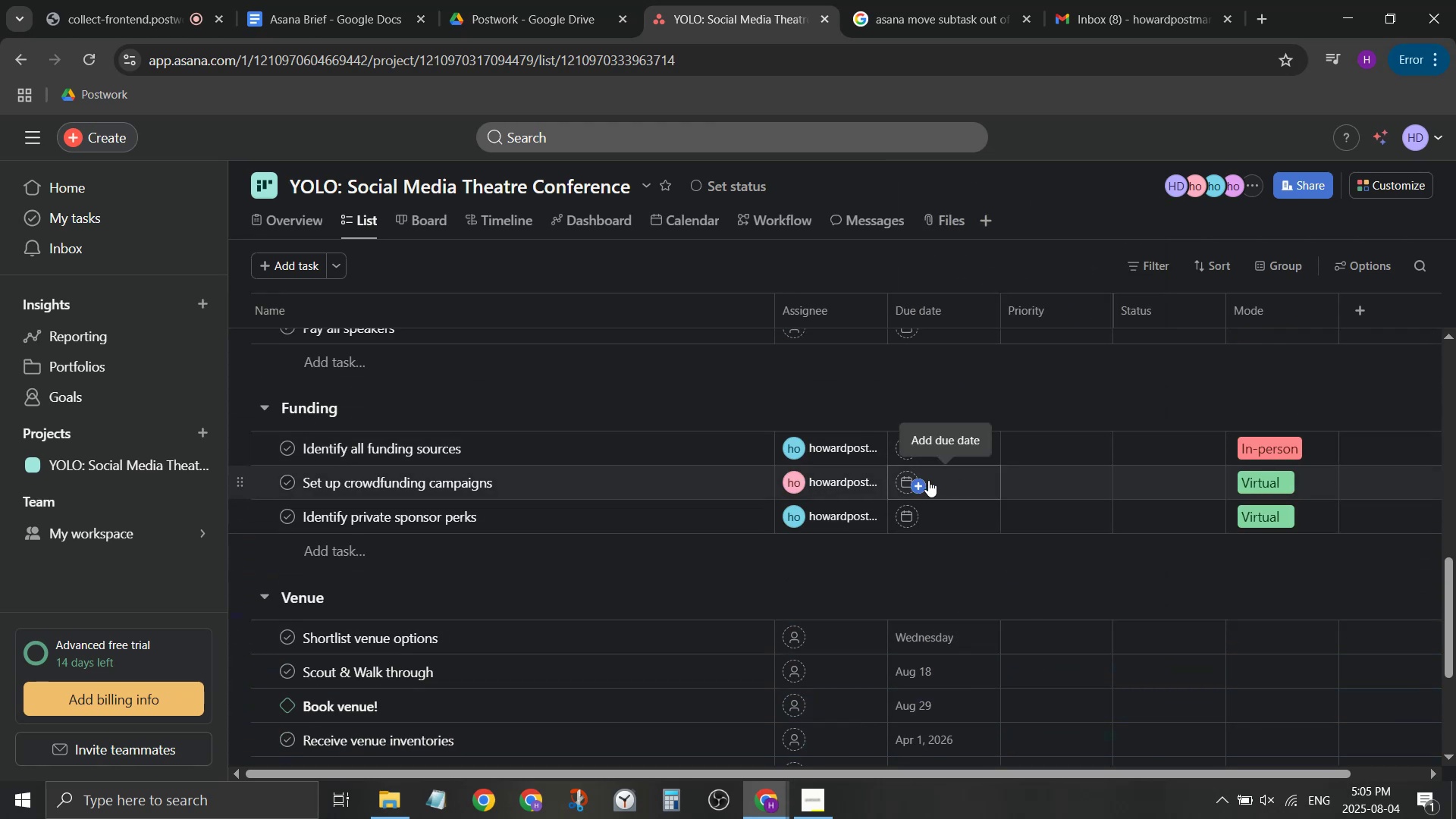 
left_click([943, 485])
 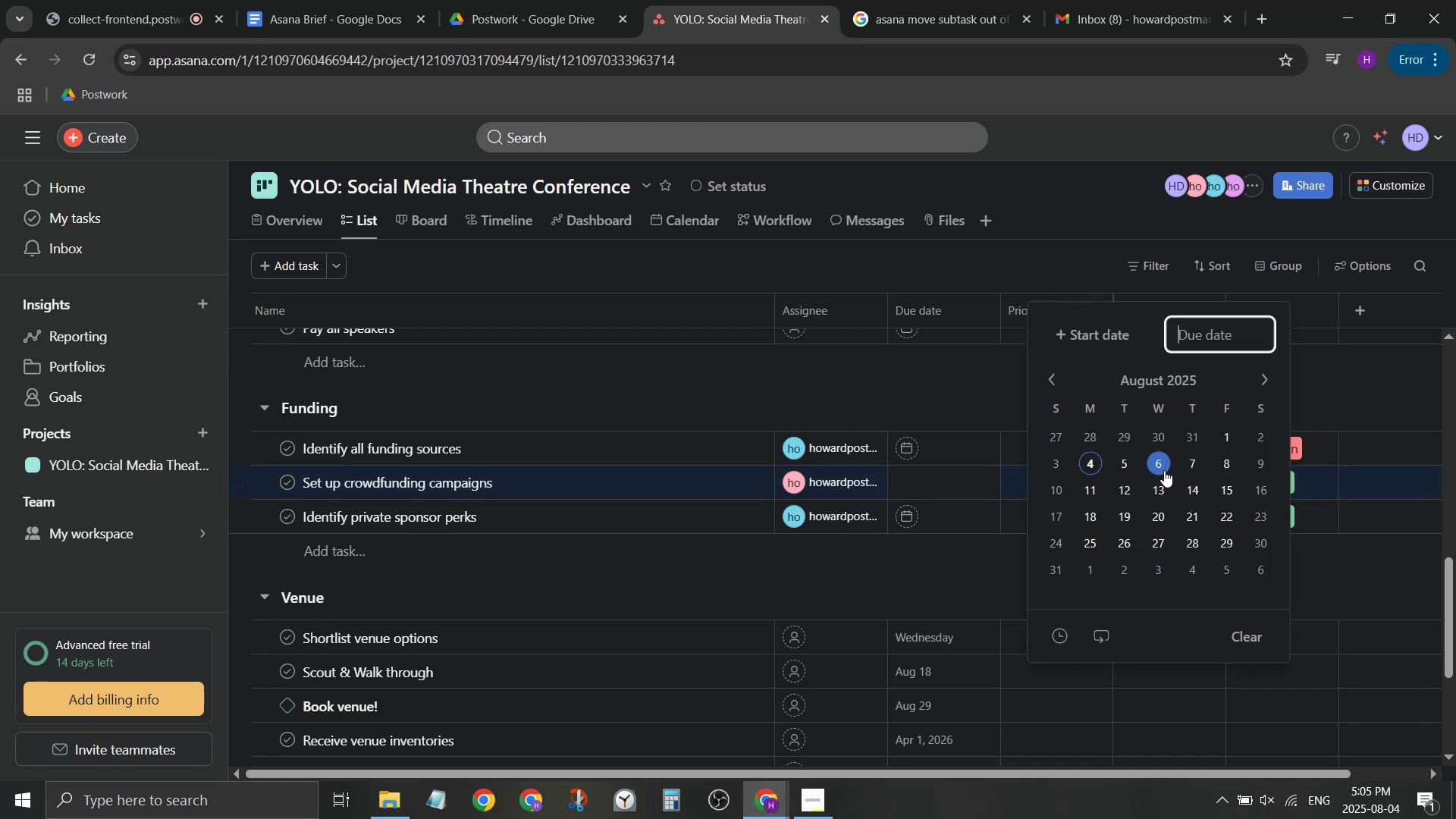 
double_click([932, 447])
 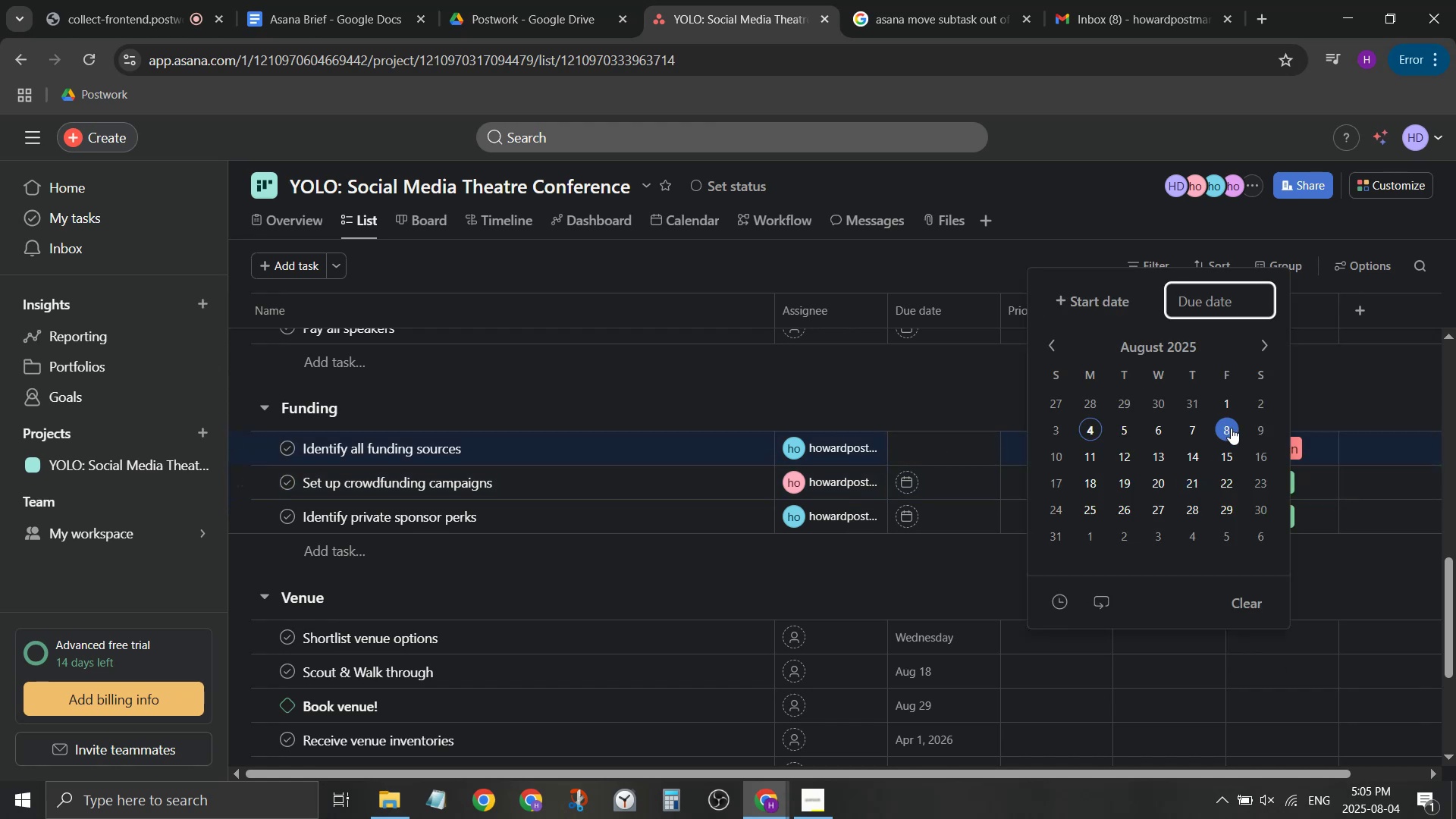 
left_click([1228, 425])
 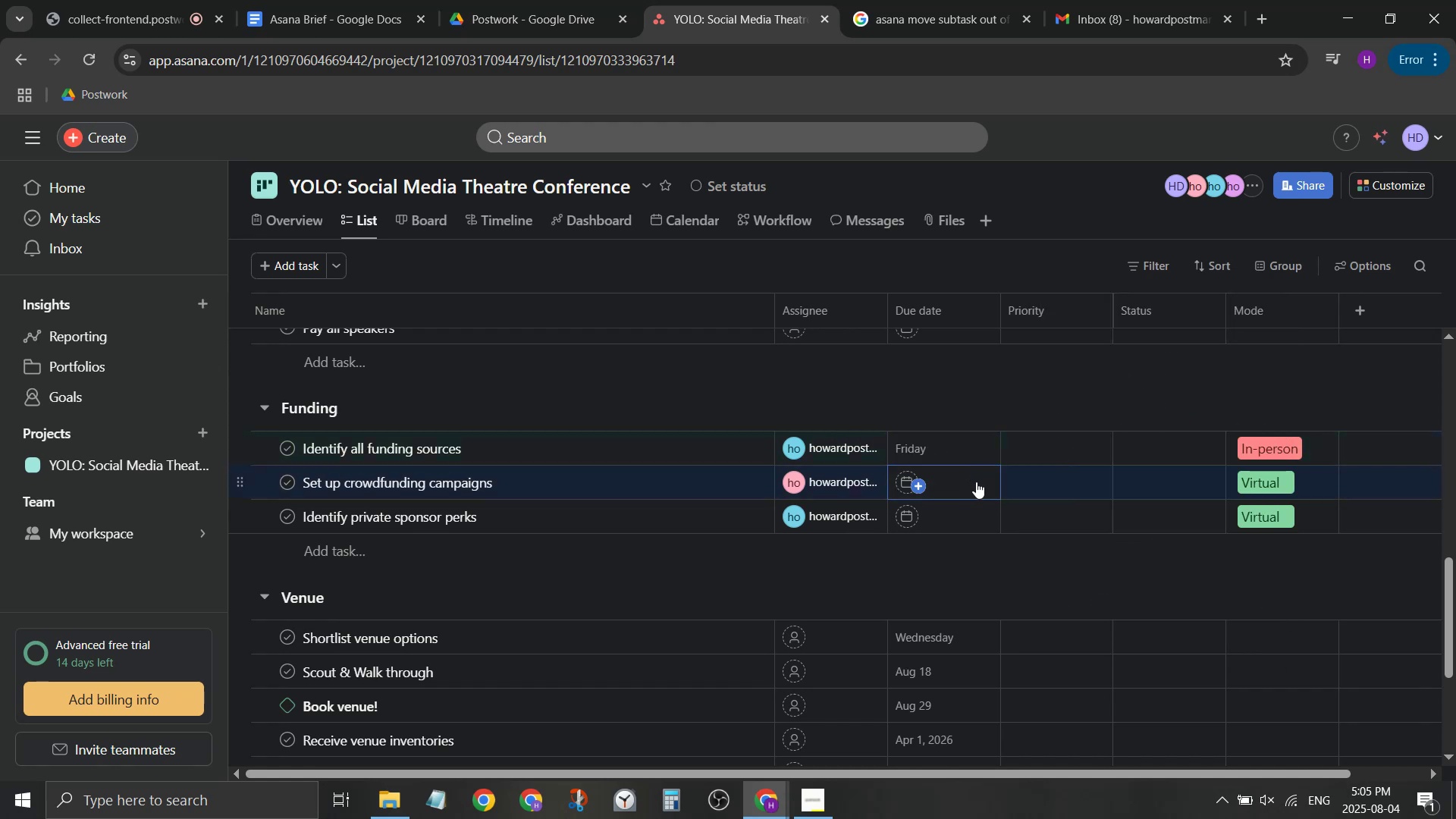 
left_click([977, 482])
 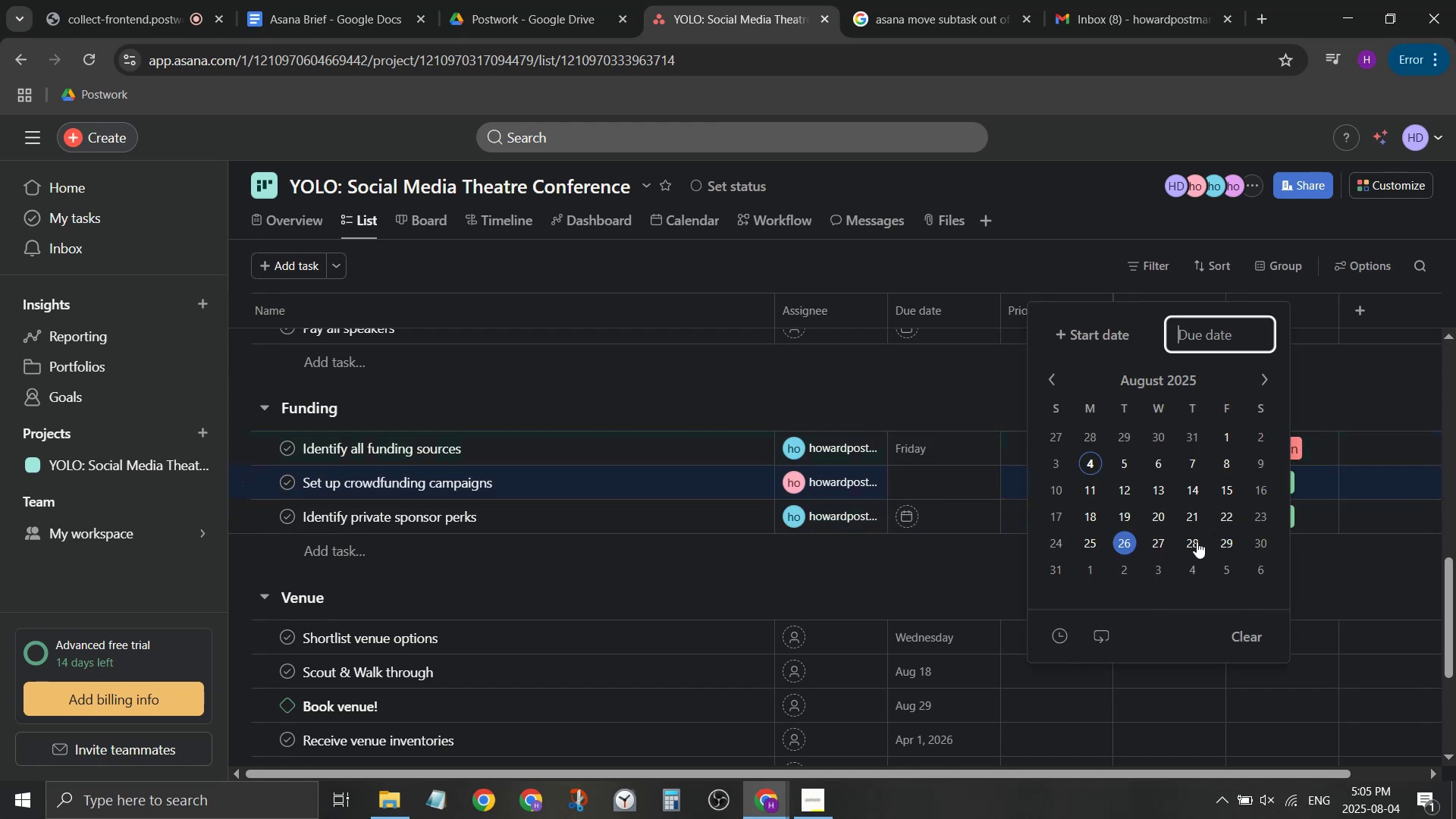 
left_click([1226, 545])
 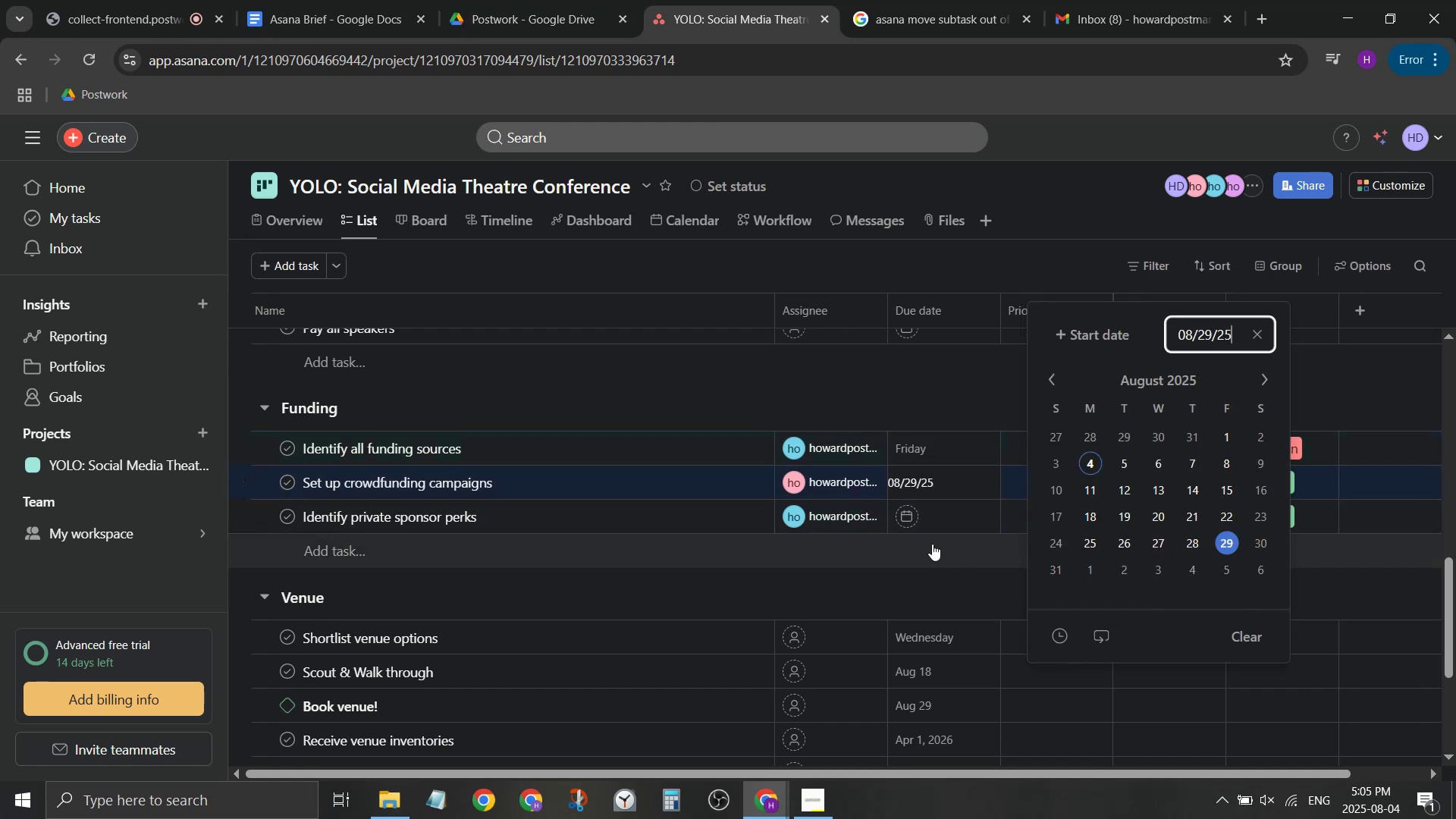 
left_click([946, 524])
 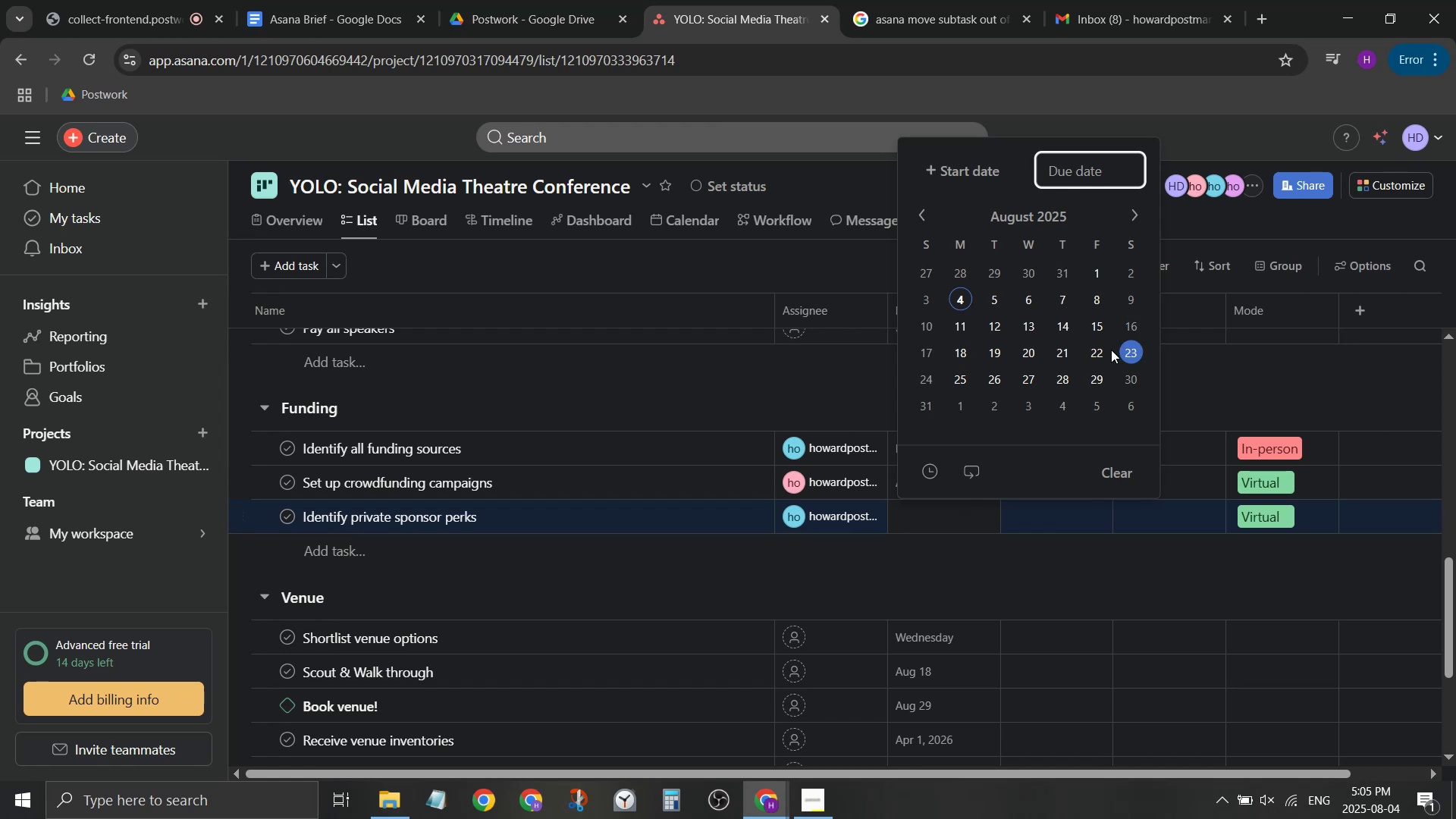 
left_click([1103, 348])
 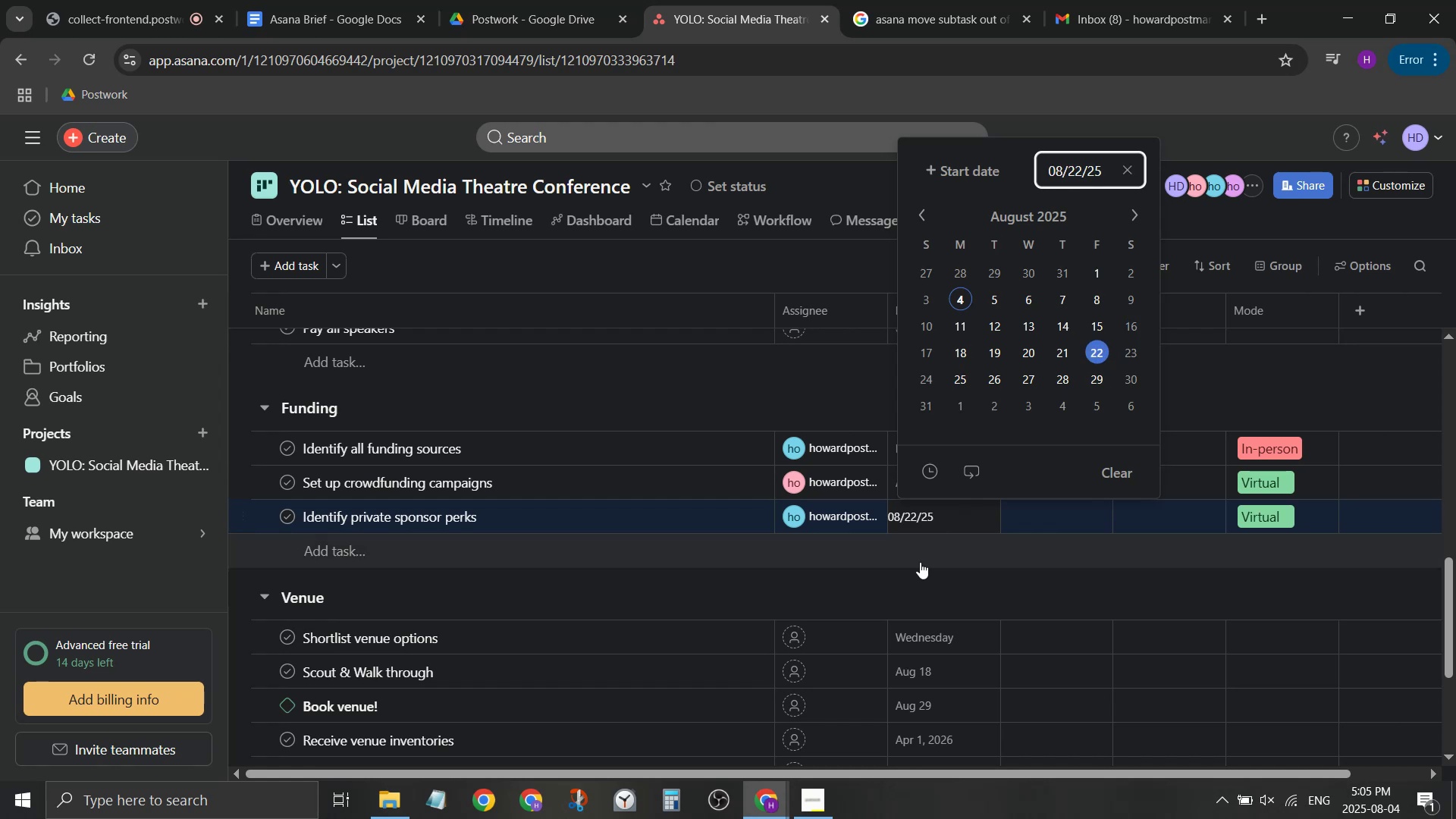 
left_click([920, 568])
 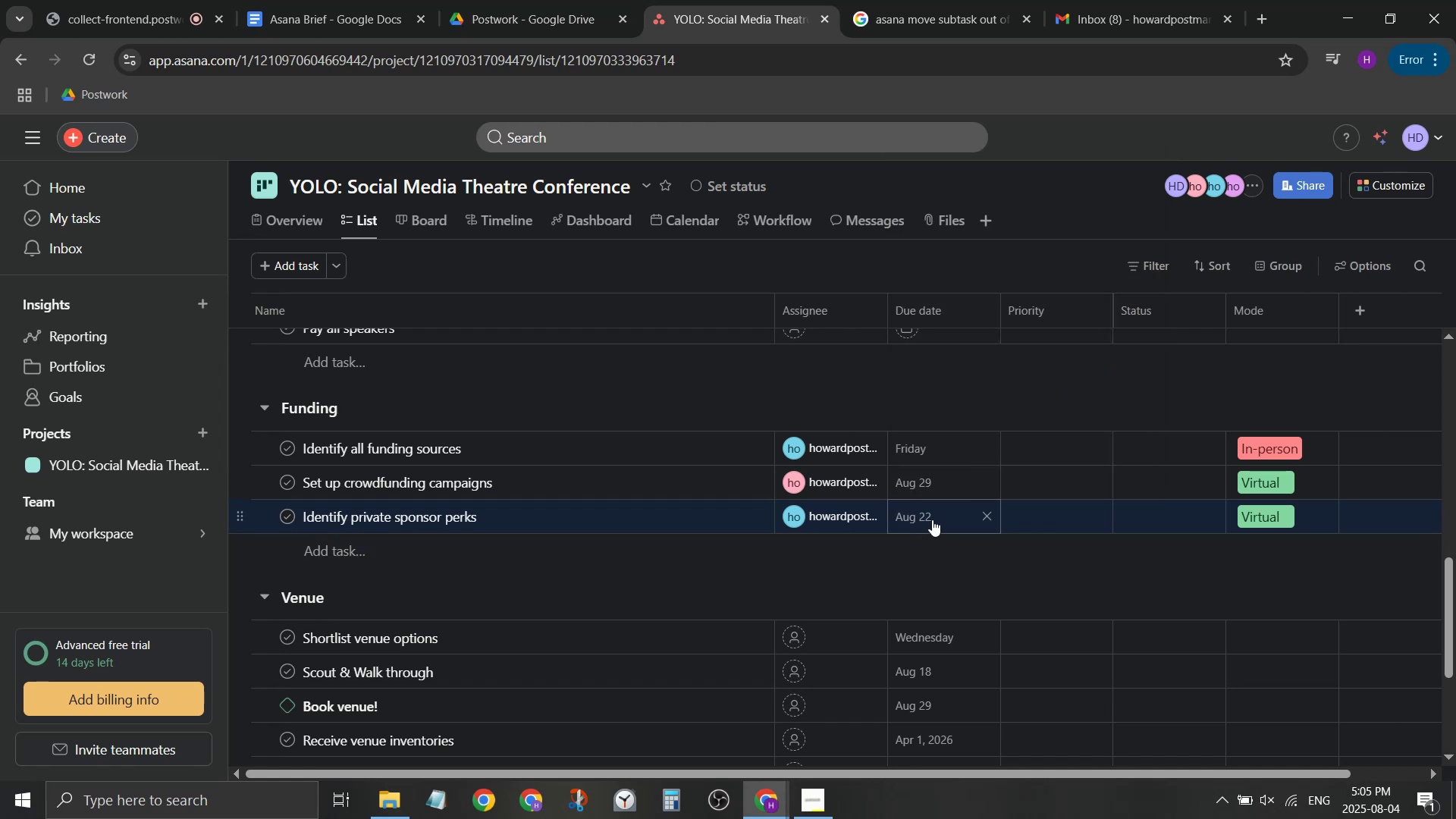 
scroll: coordinate [959, 527], scroll_direction: up, amount: 3.0
 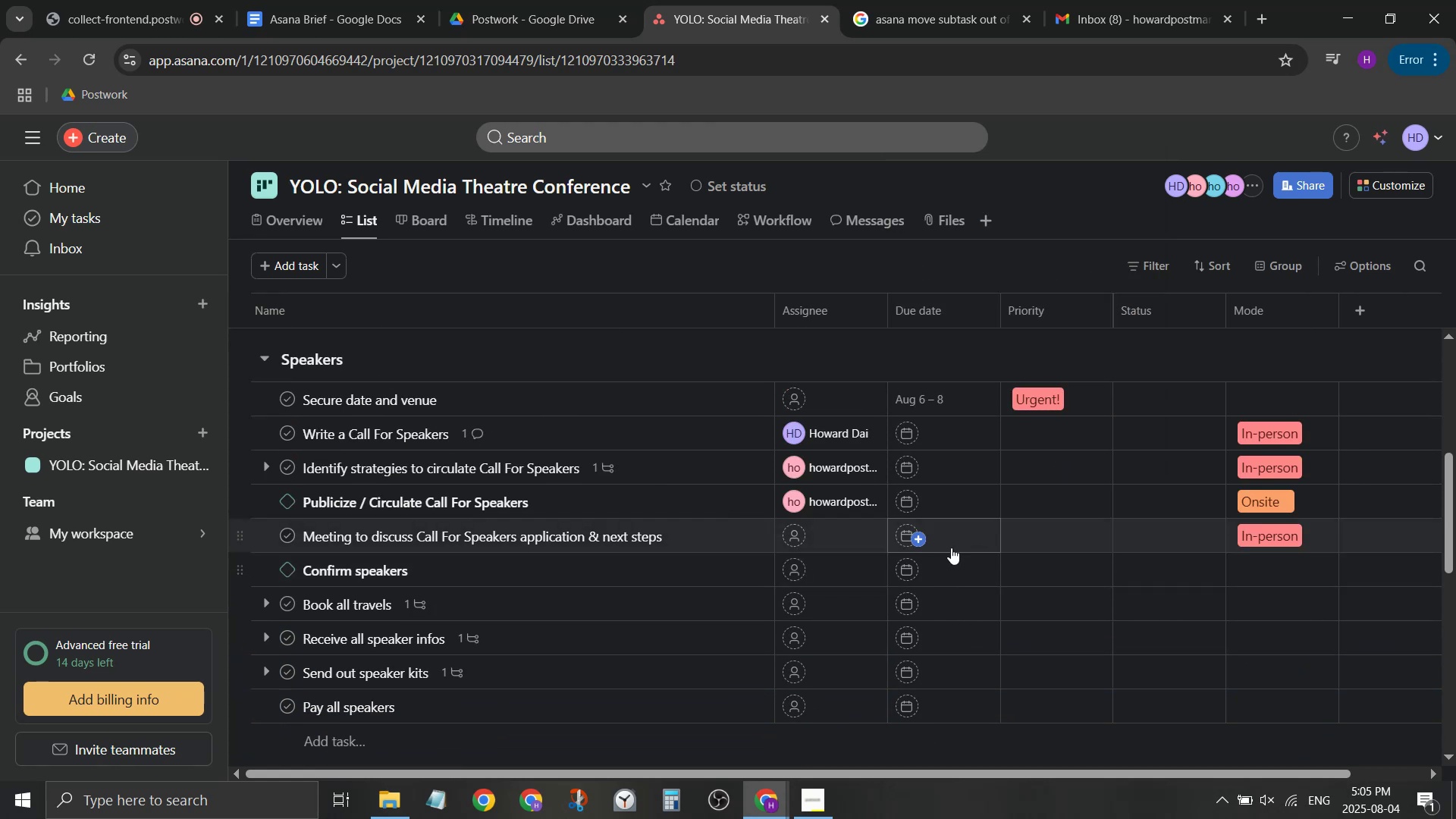 
mouse_move([996, 508])
 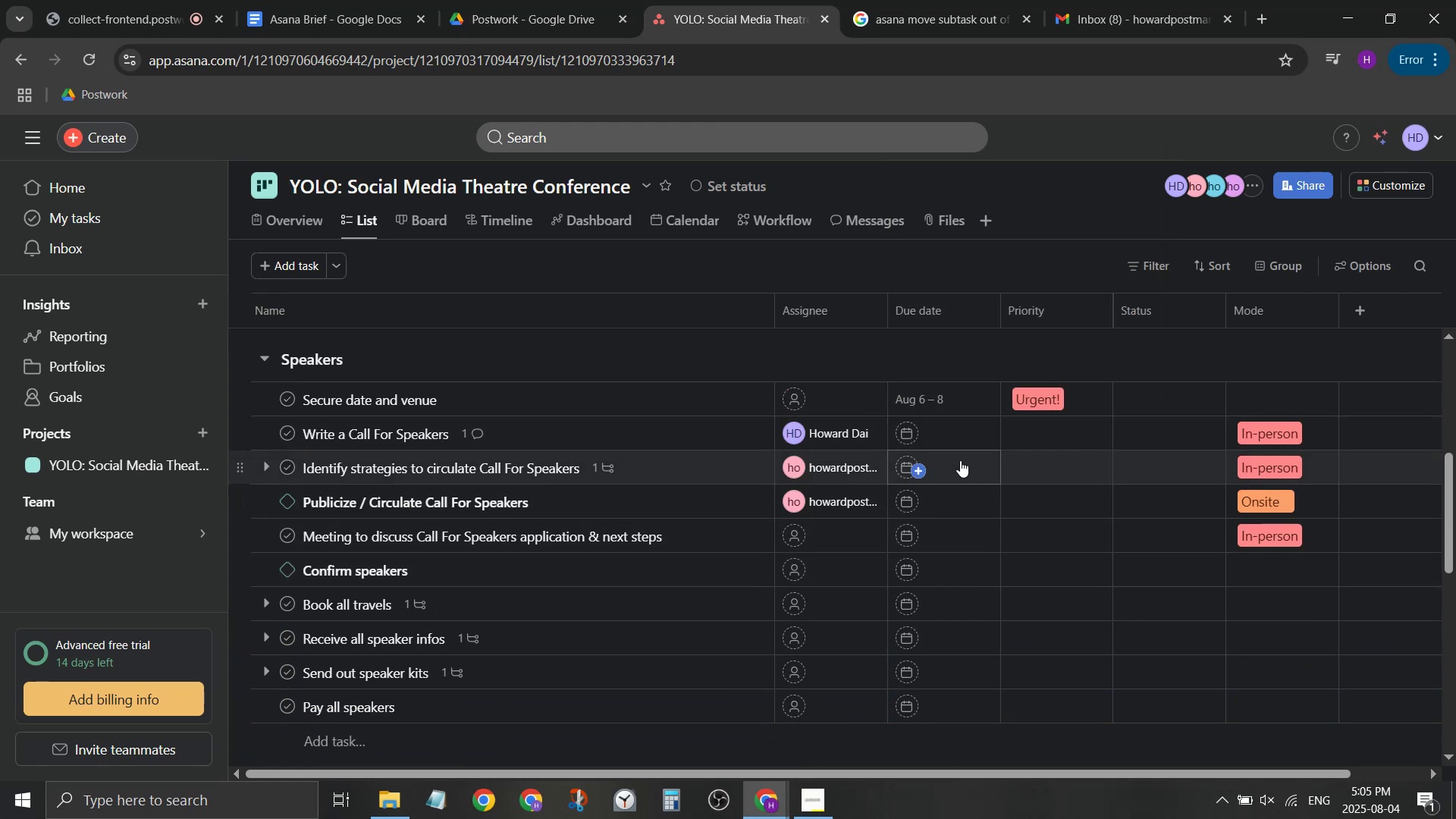 
scroll: coordinate [959, 472], scroll_direction: none, amount: 0.0
 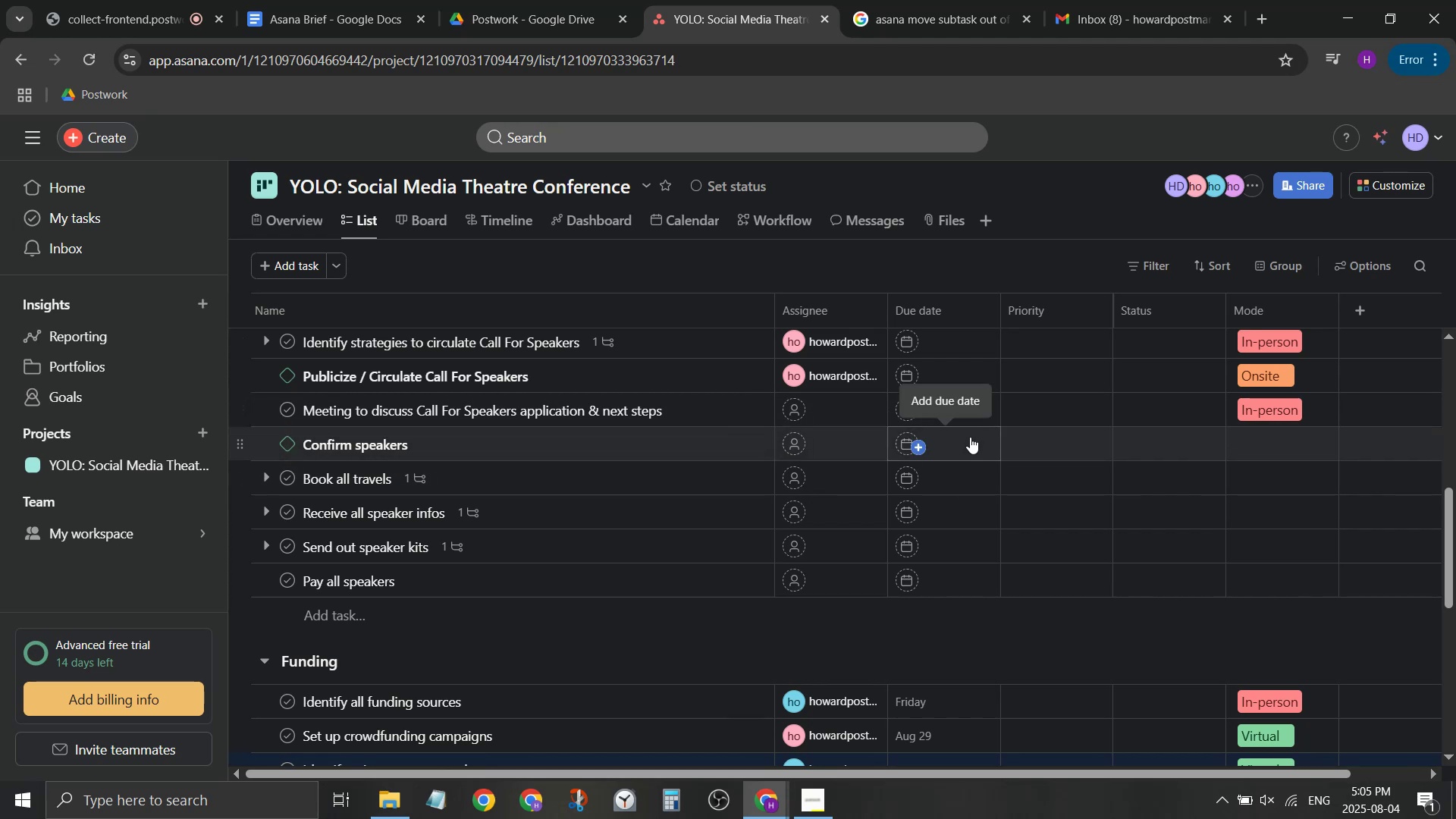 
wait(5.73)
 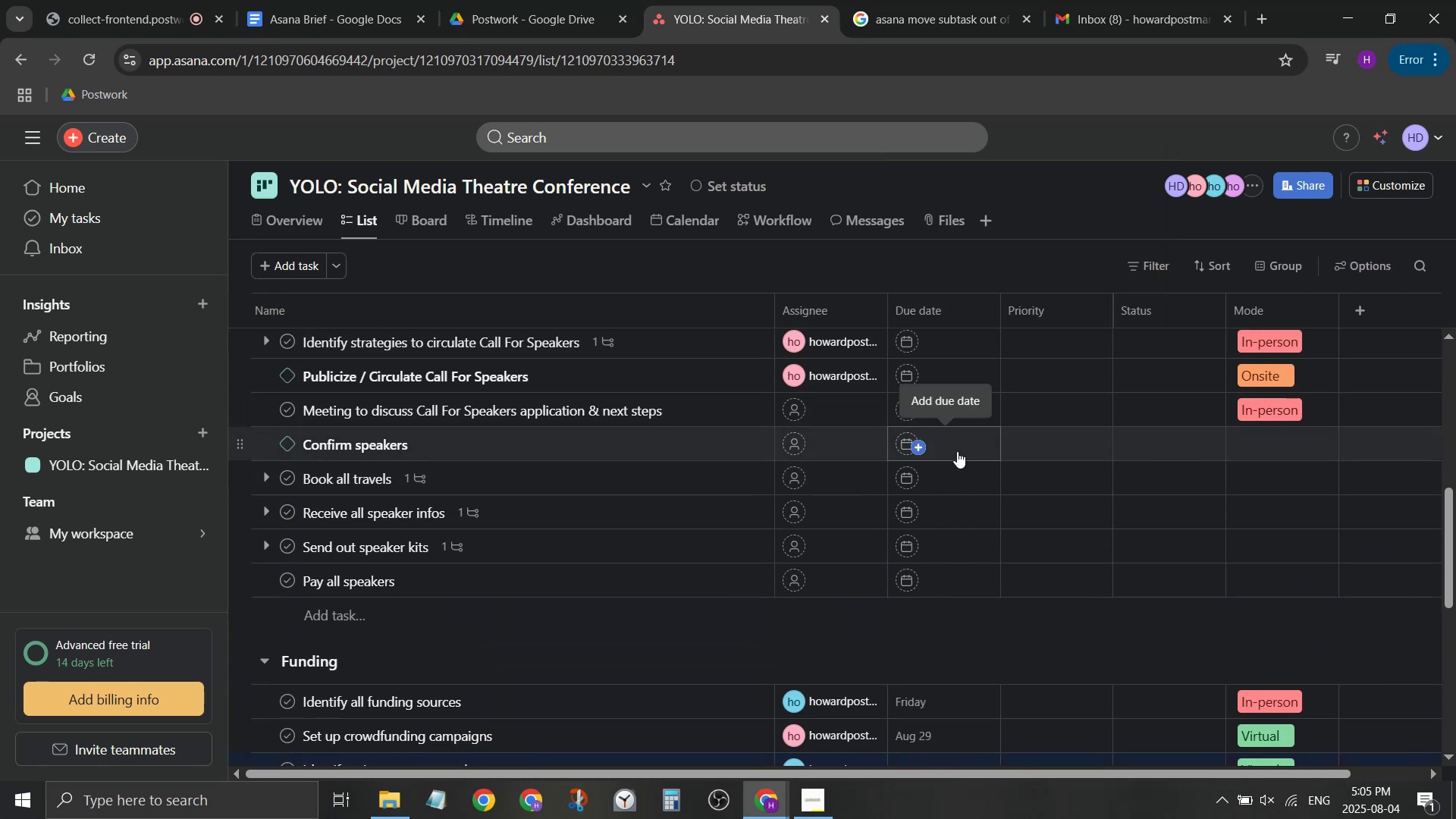 
scroll: coordinate [977, 438], scroll_direction: up, amount: 3.0
 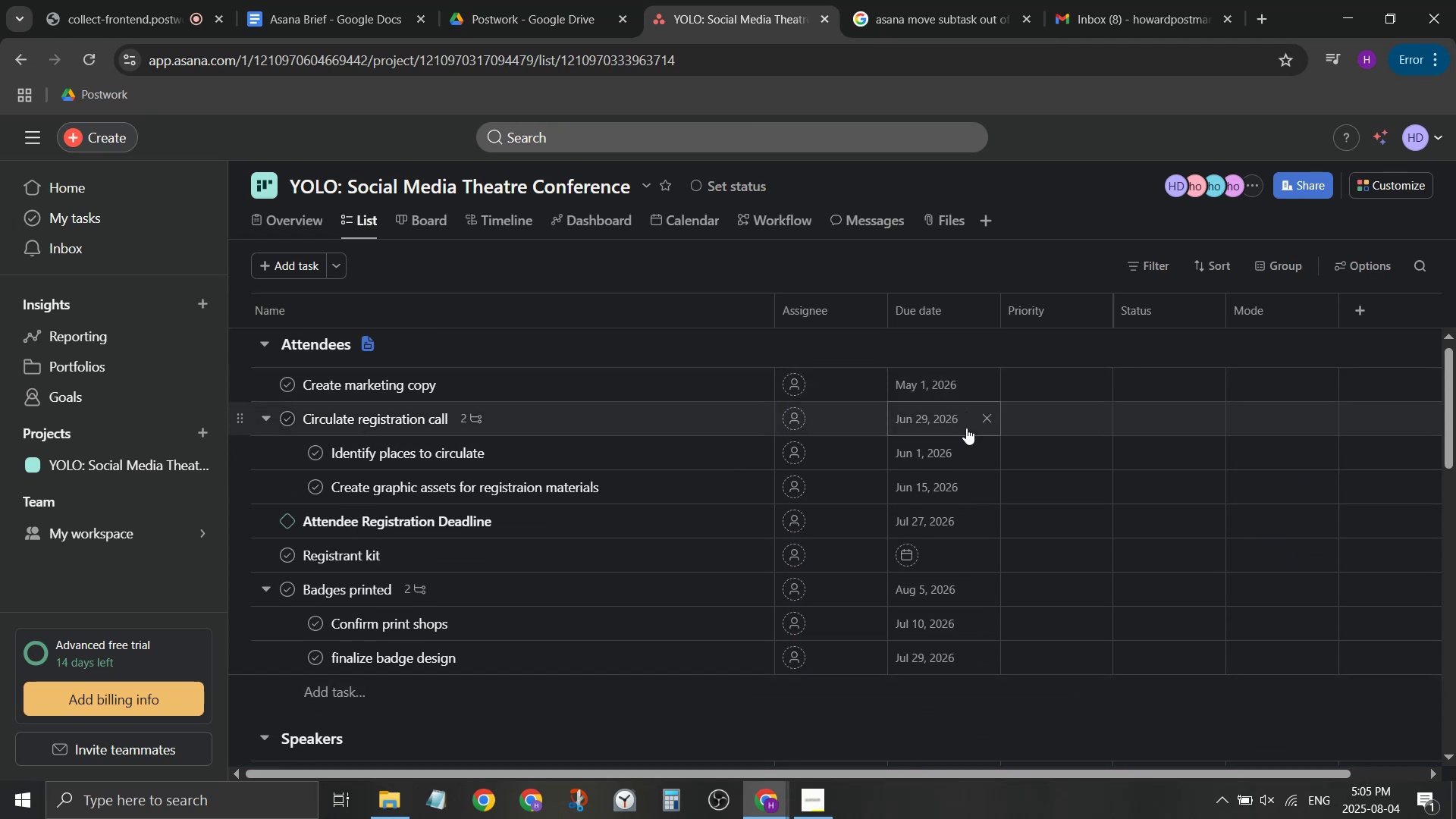 
scroll: coordinate [965, 432], scroll_direction: down, amount: 3.0
 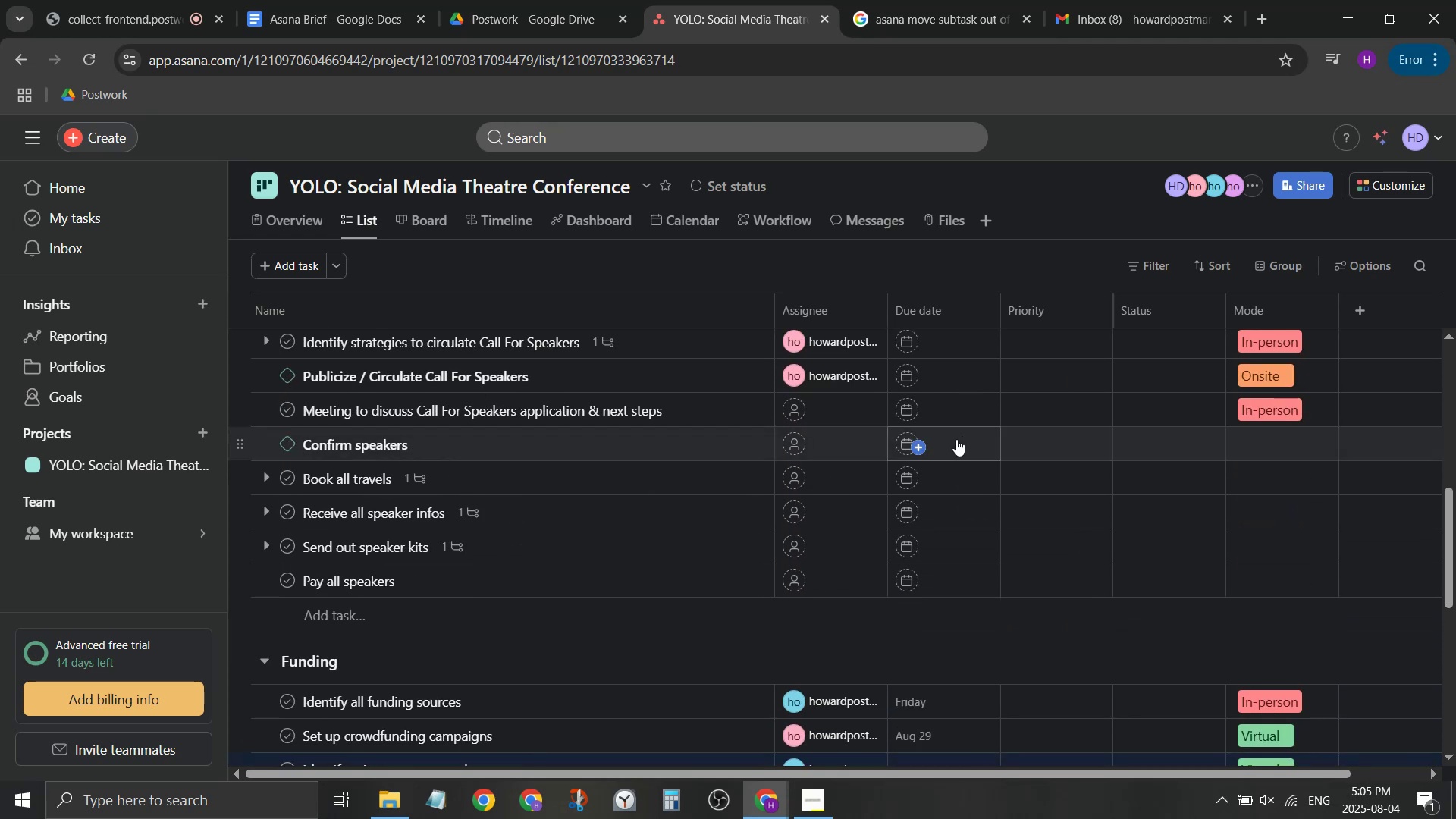 
left_click([956, 438])
 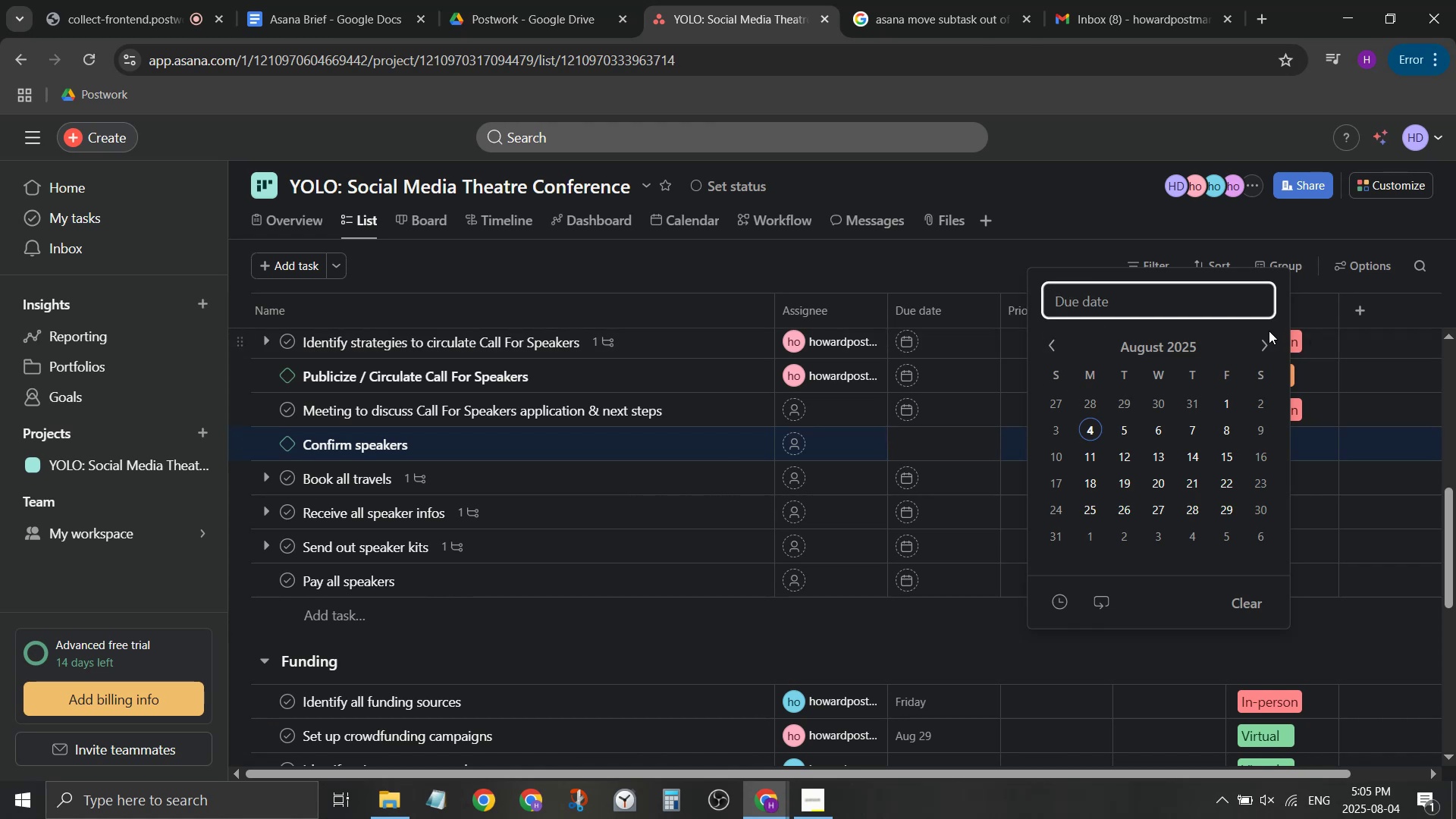 
left_click([1260, 344])
 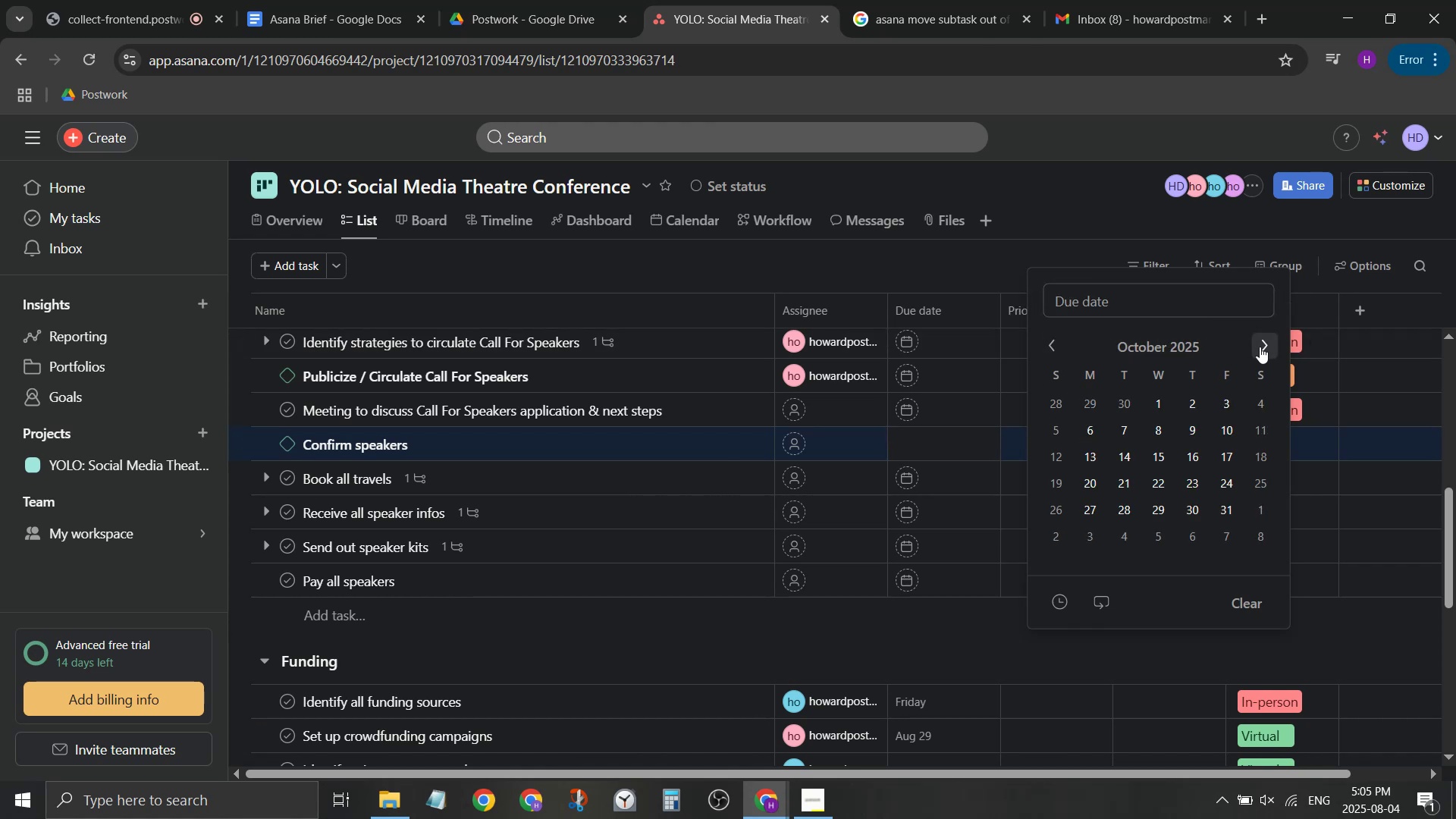 
triple_click([1259, 348])
 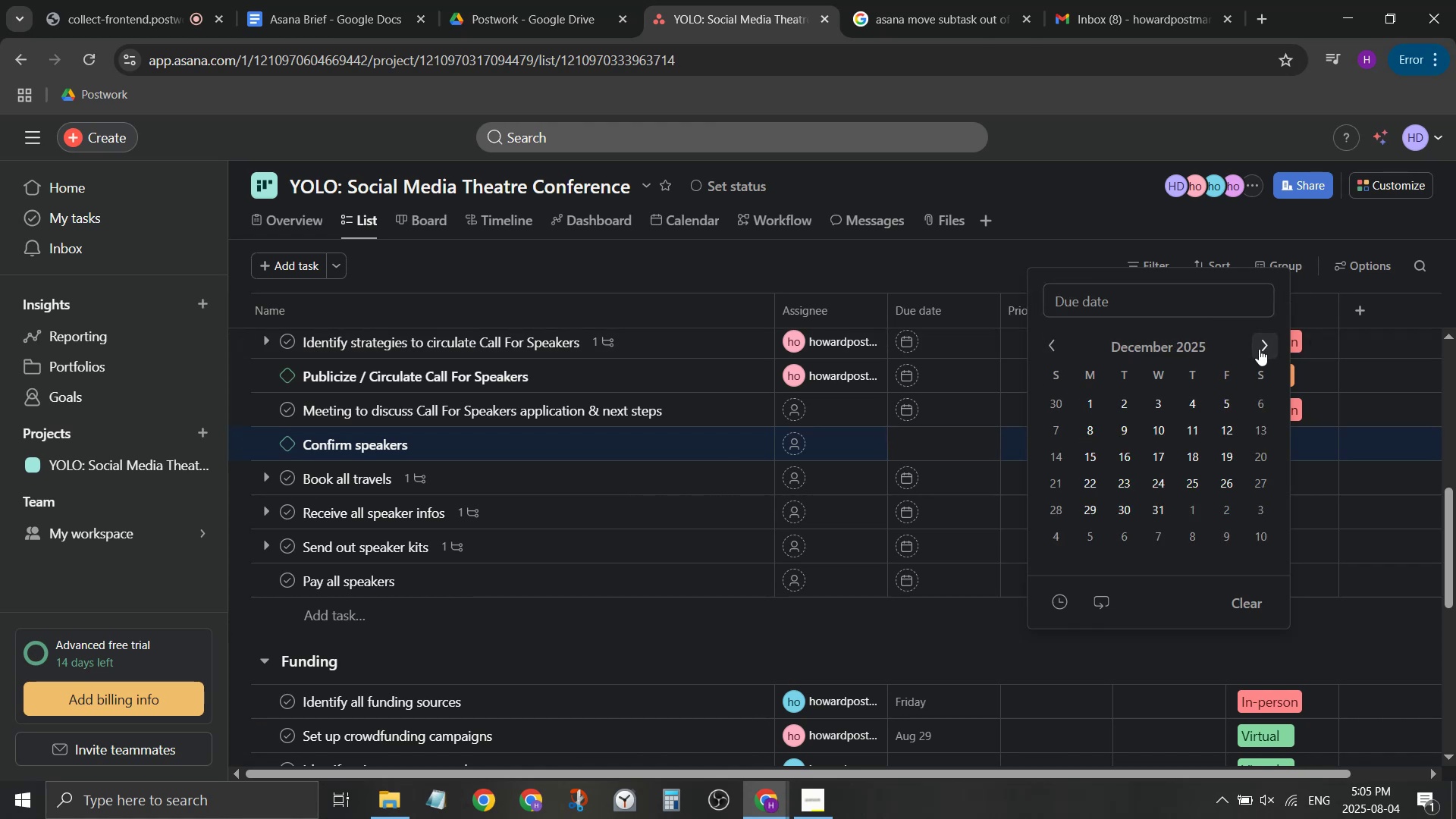 
triple_click([1259, 349])
 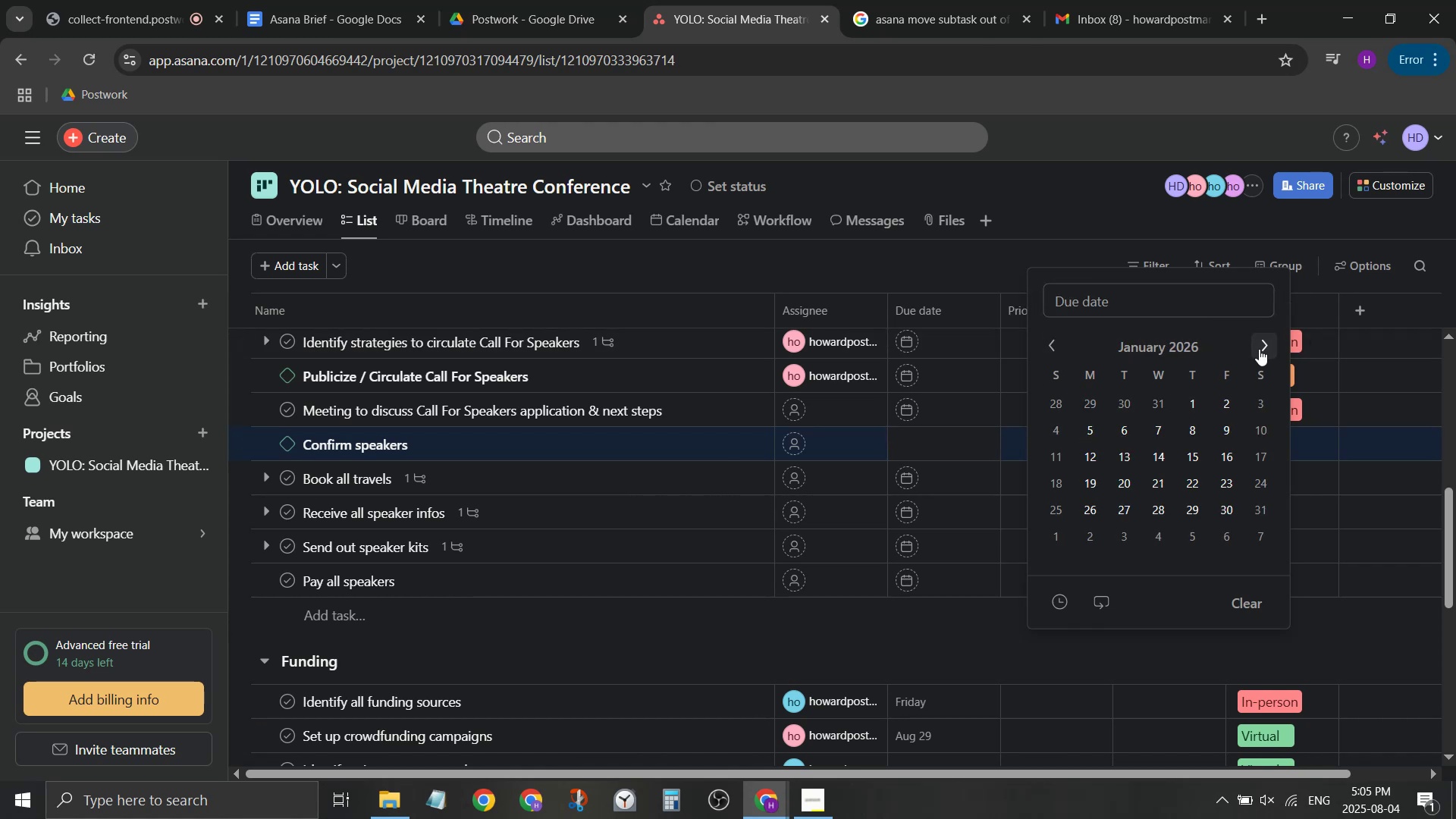 
triple_click([1259, 349])
 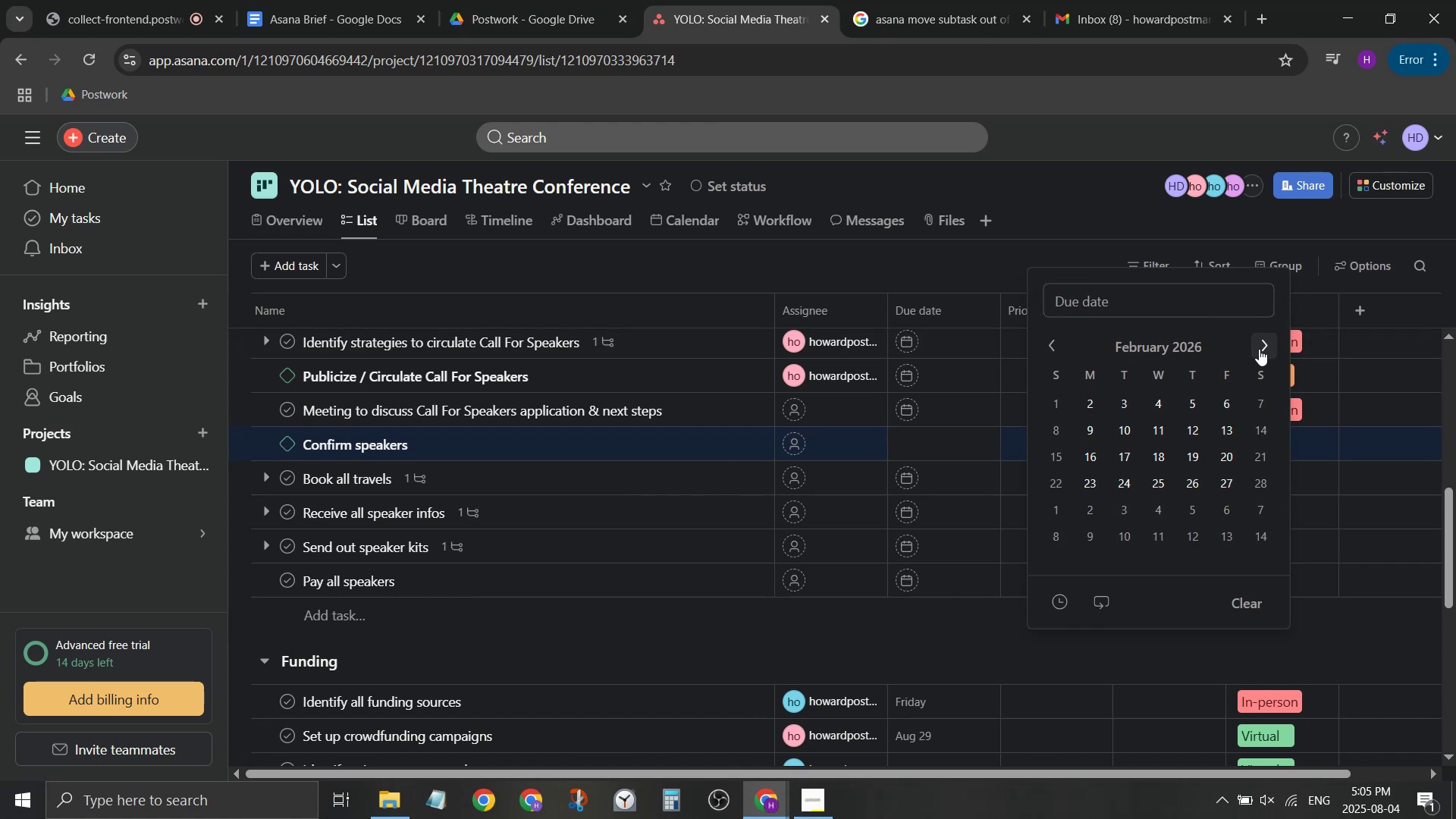 
triple_click([1259, 349])
 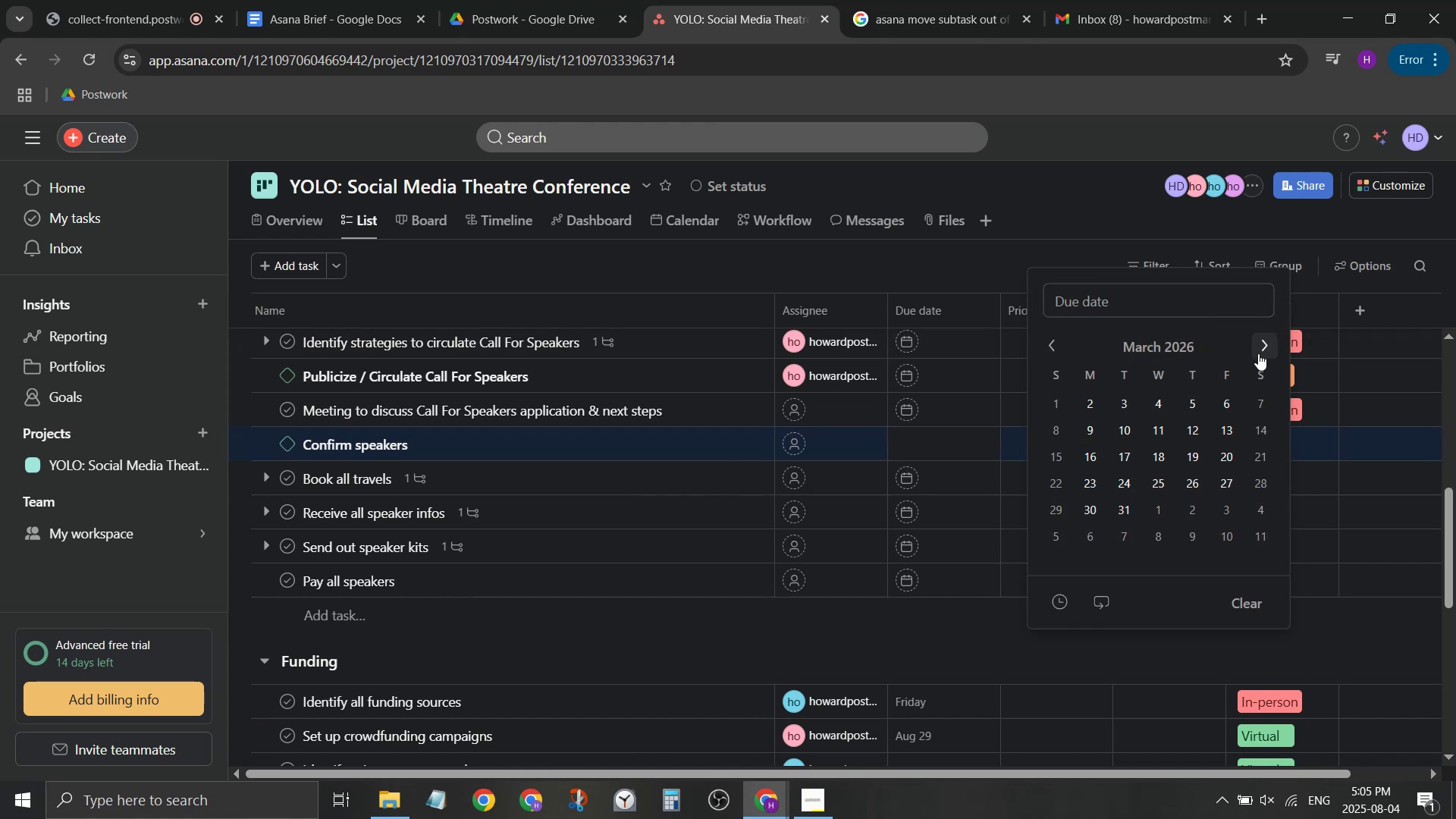 
left_click([1258, 353])
 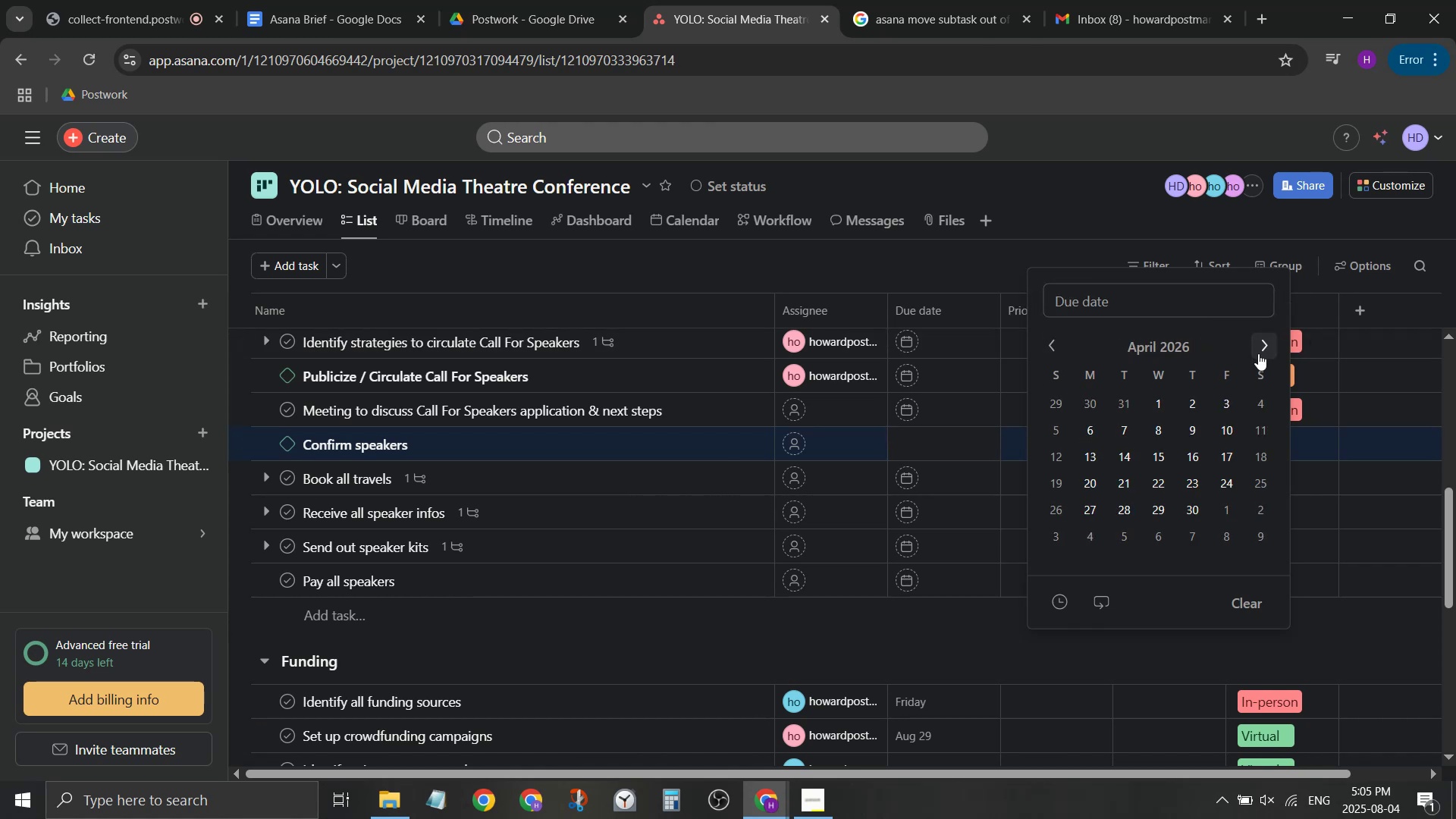 
left_click([1258, 353])
 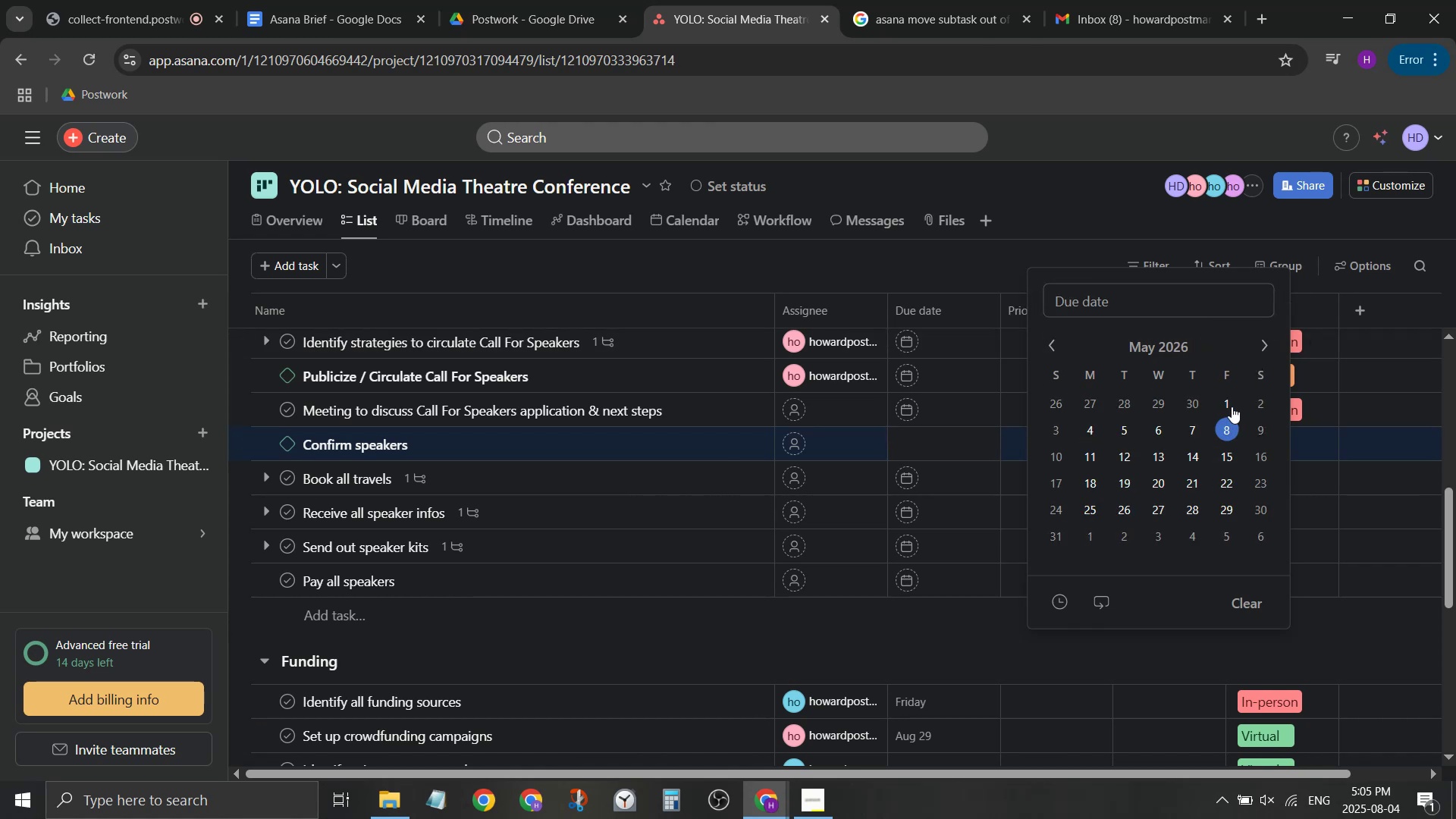 
left_click([1230, 401])
 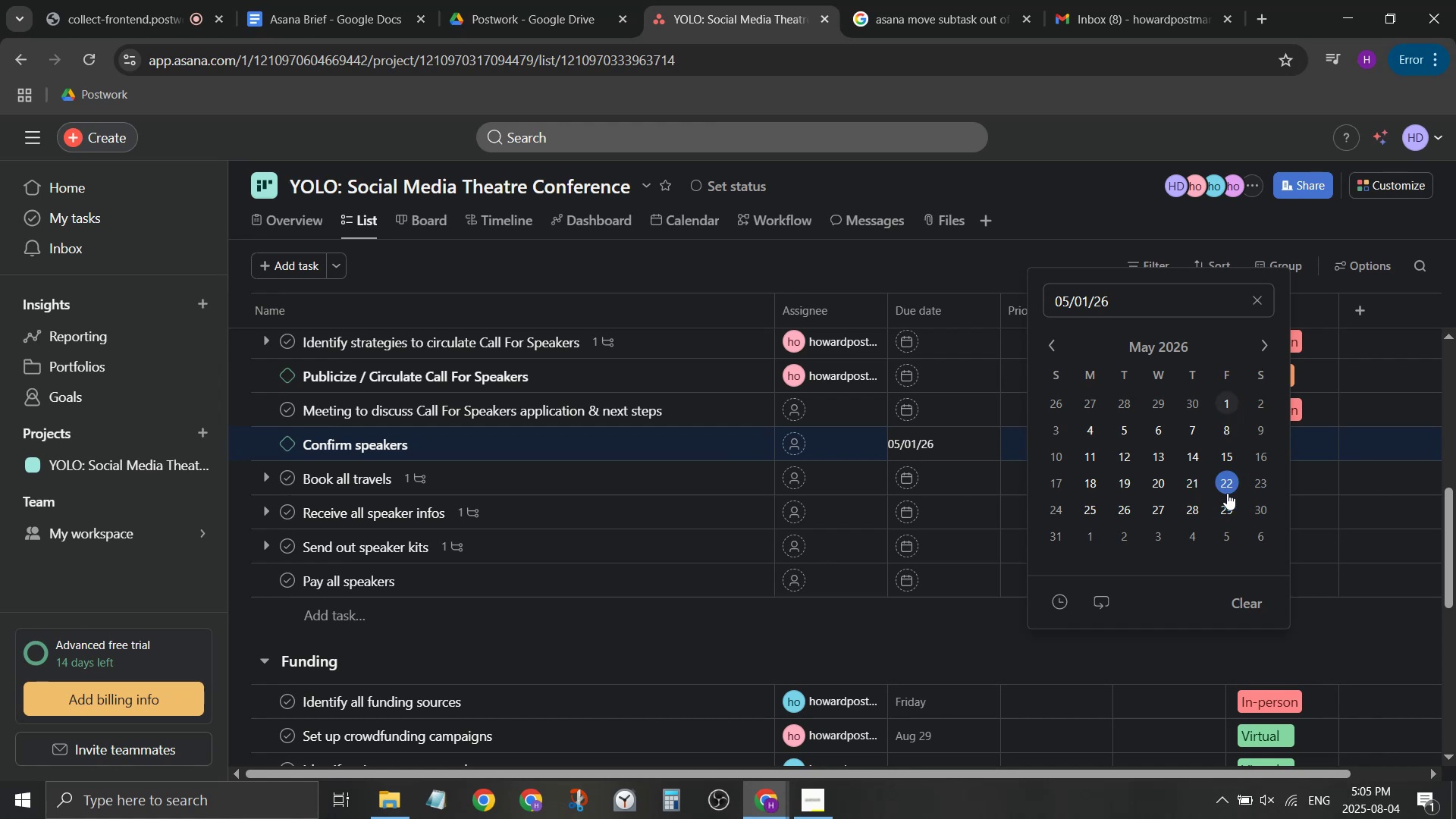 
left_click([1231, 504])
 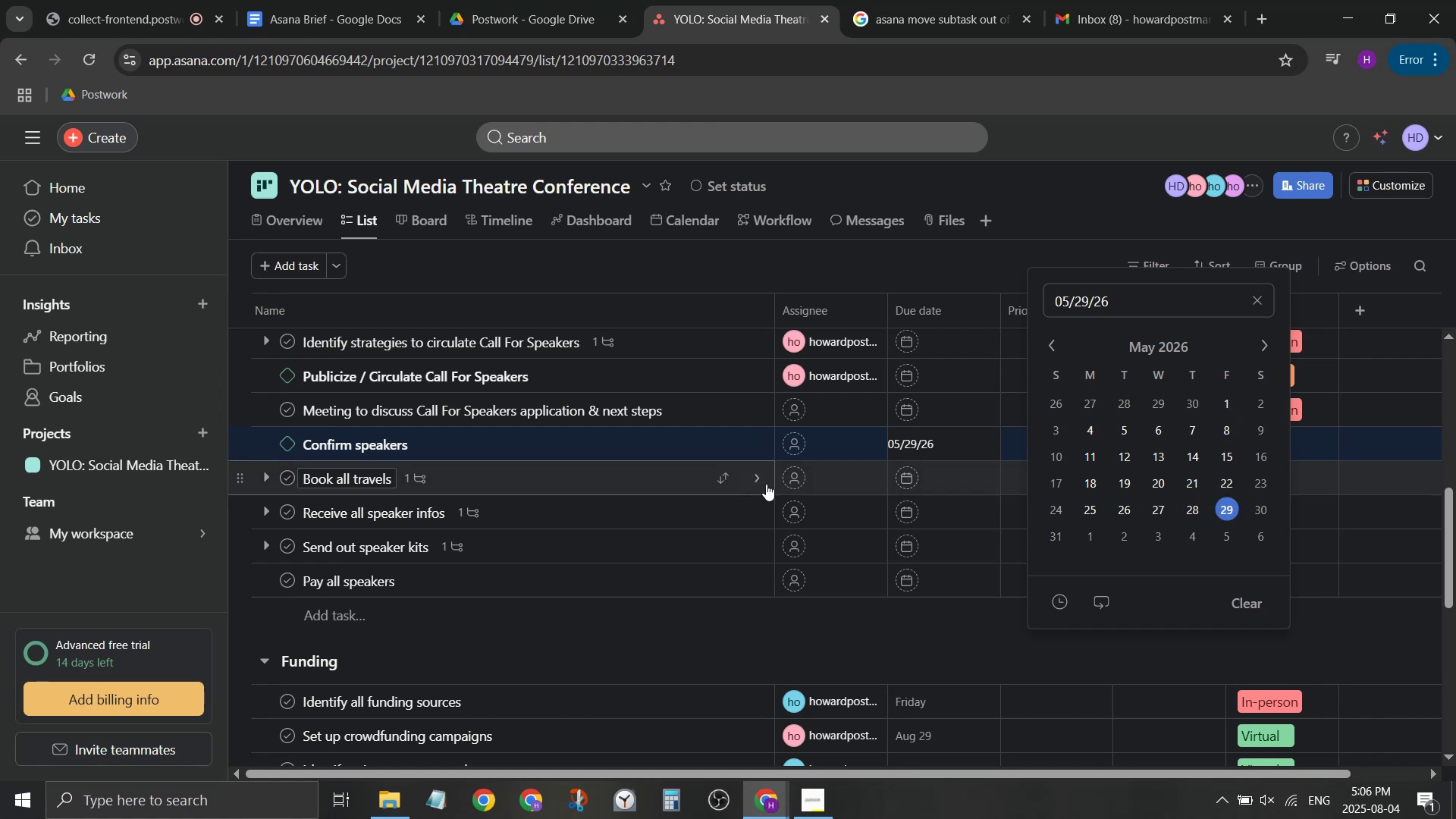 
wait(6.23)
 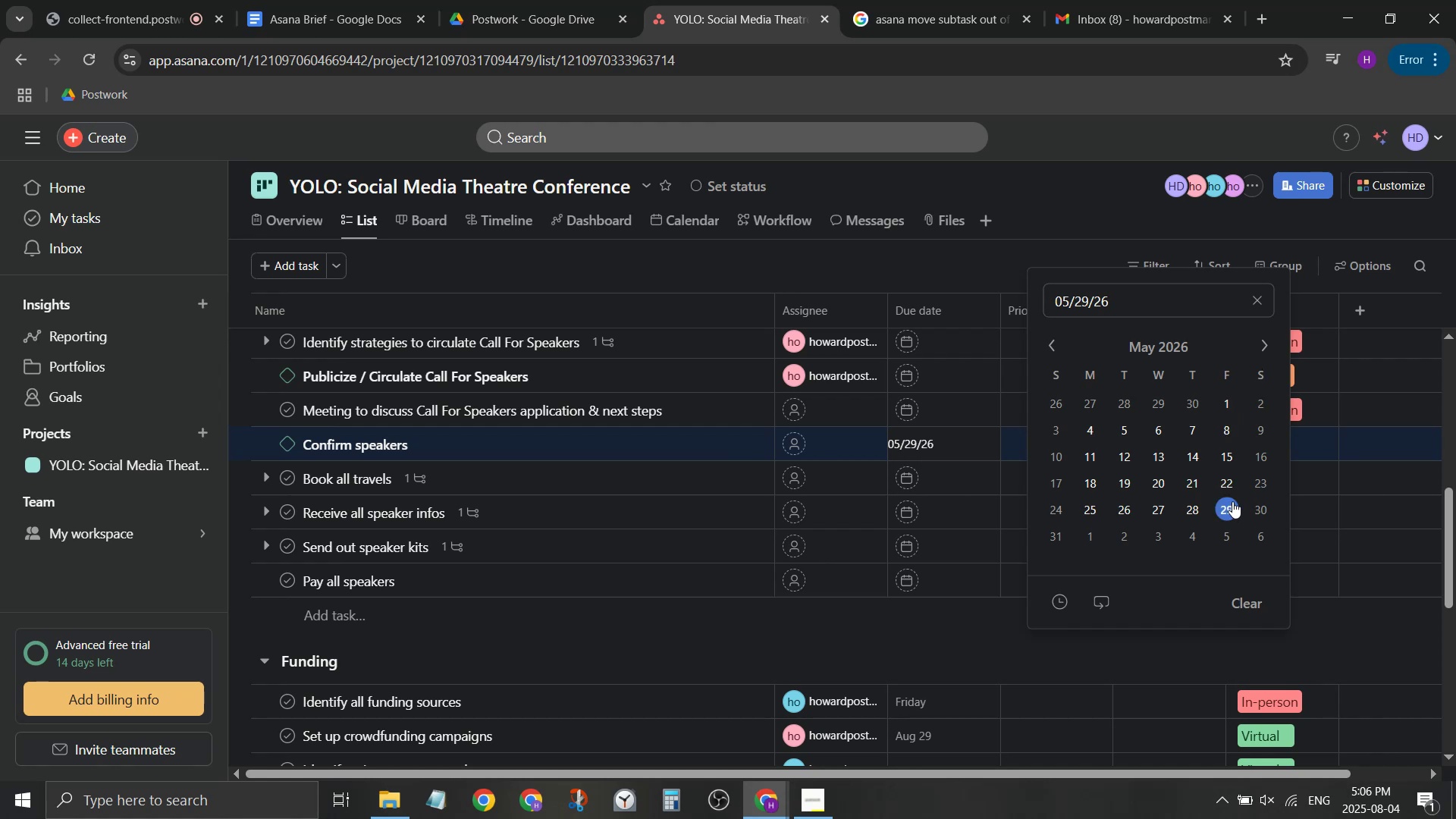 
left_click([1226, 459])
 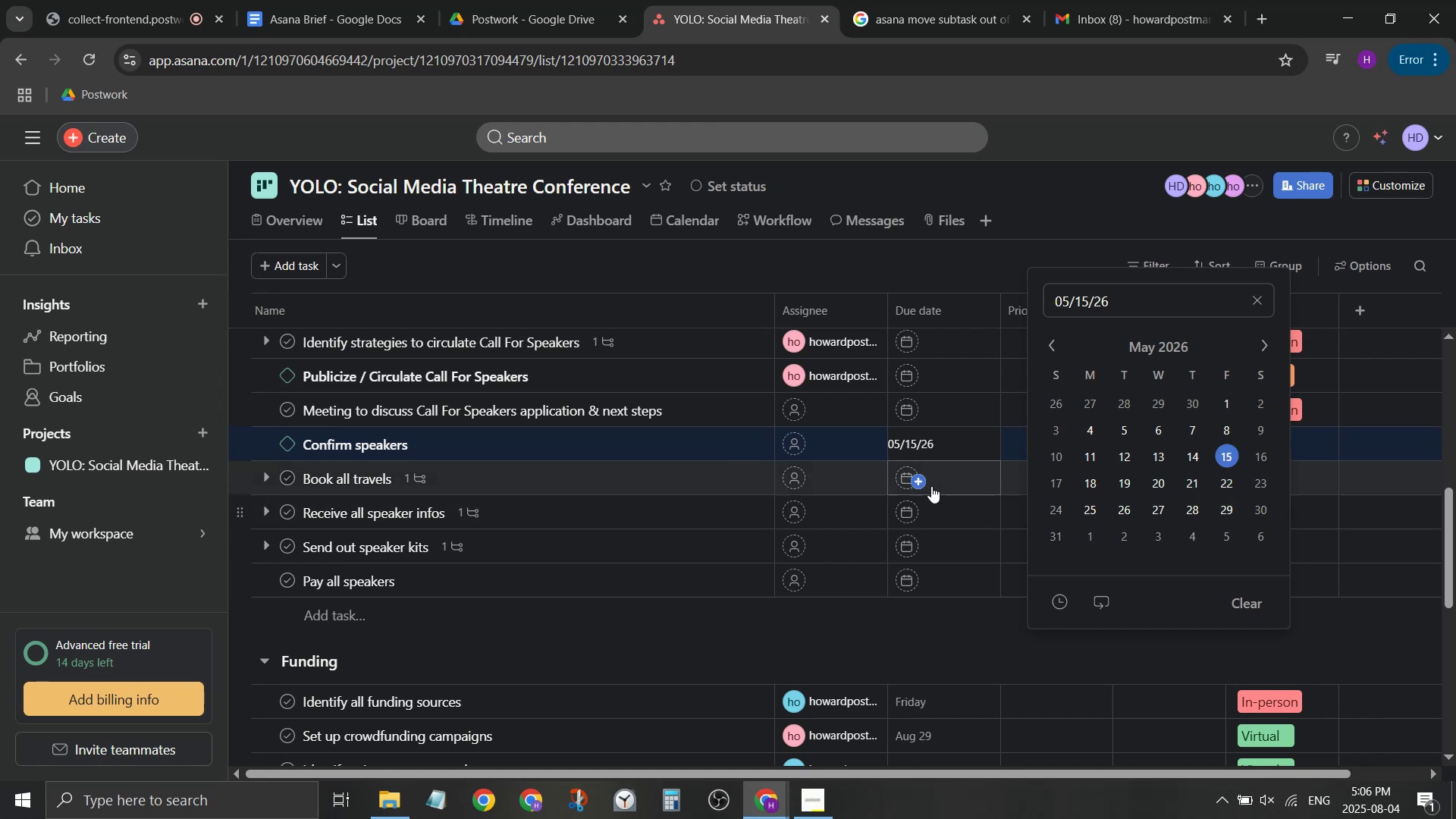 
mouse_move([912, 493])
 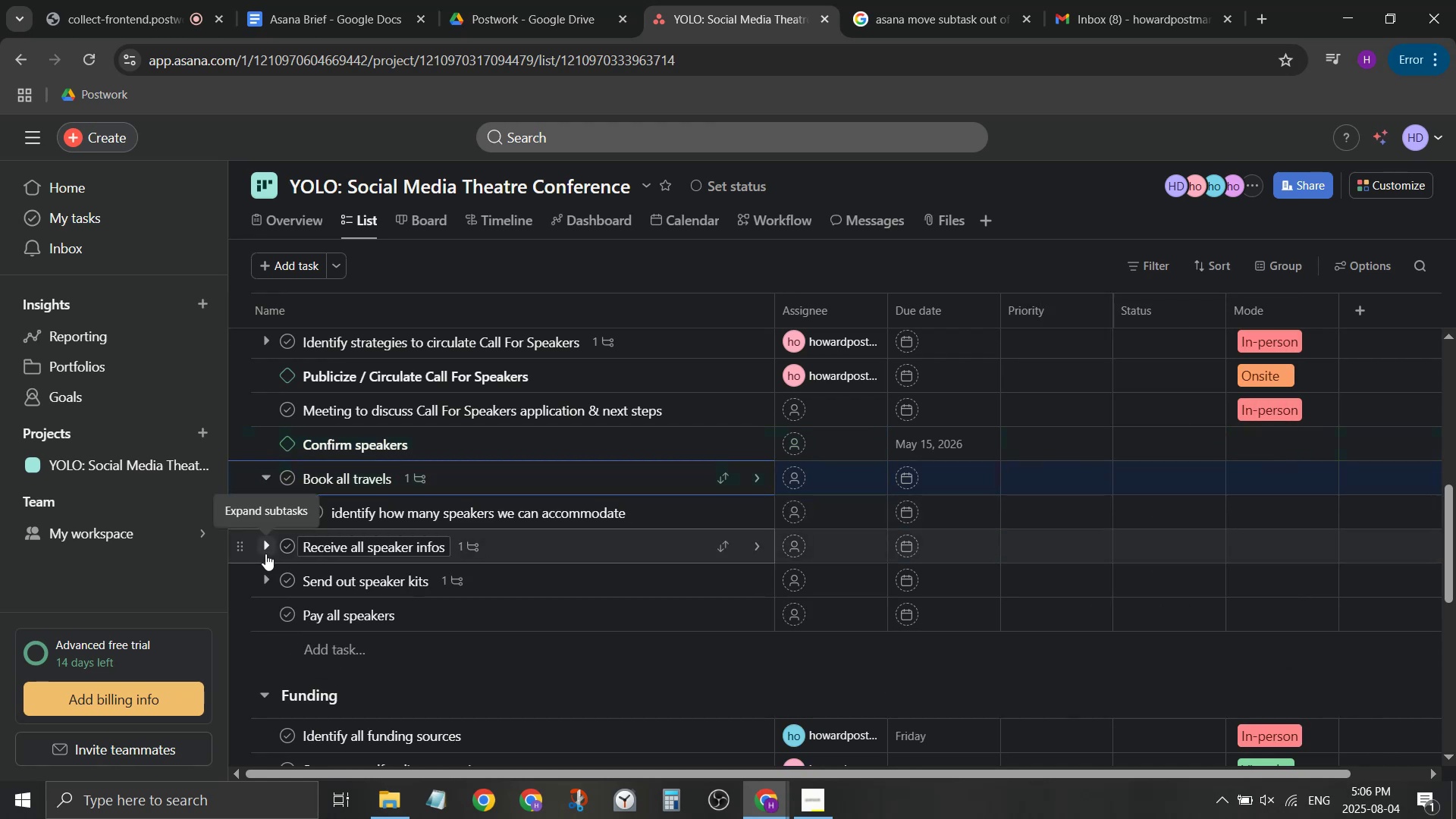 
left_click([262, 617])
 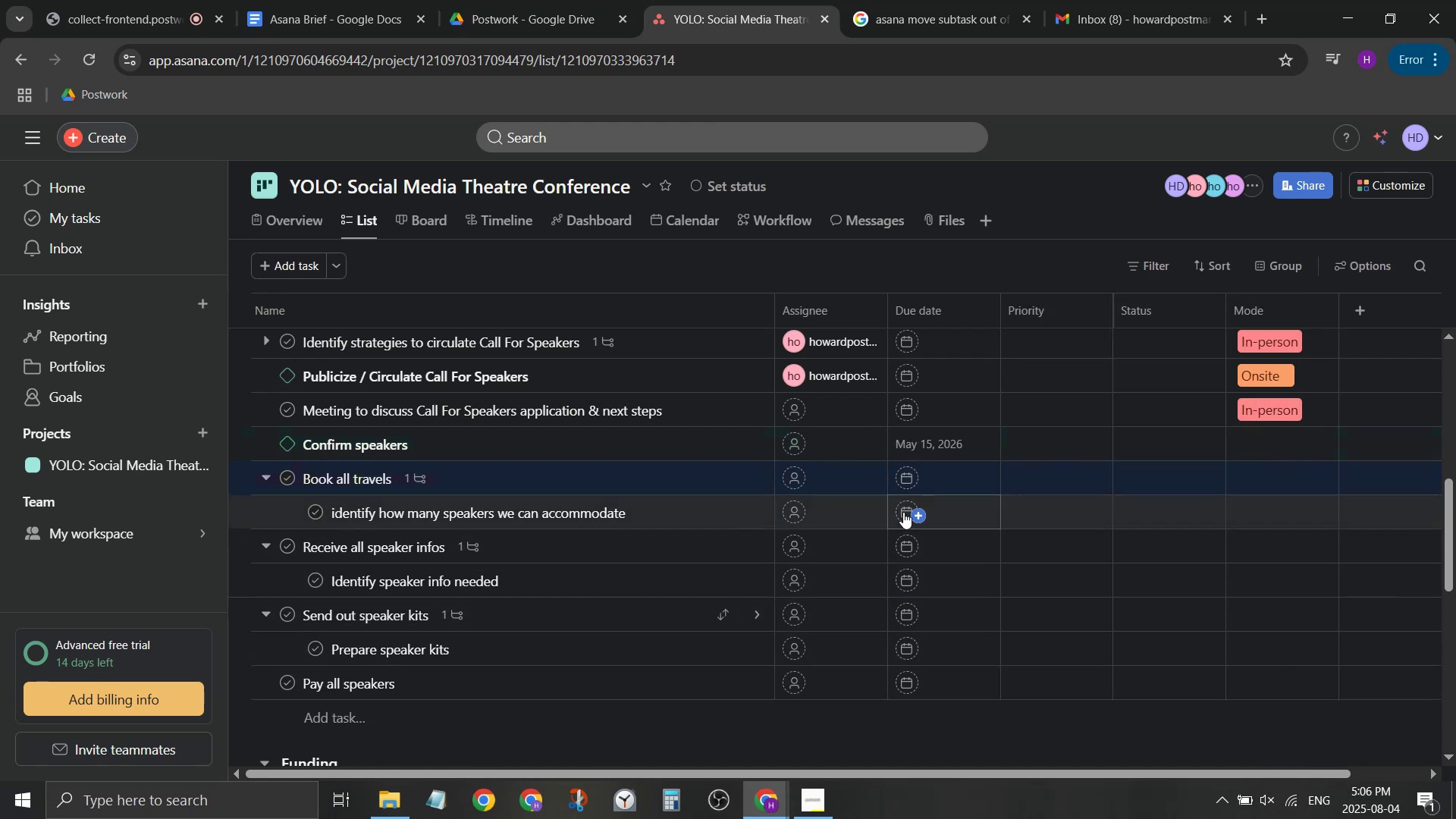 
left_click([930, 517])
 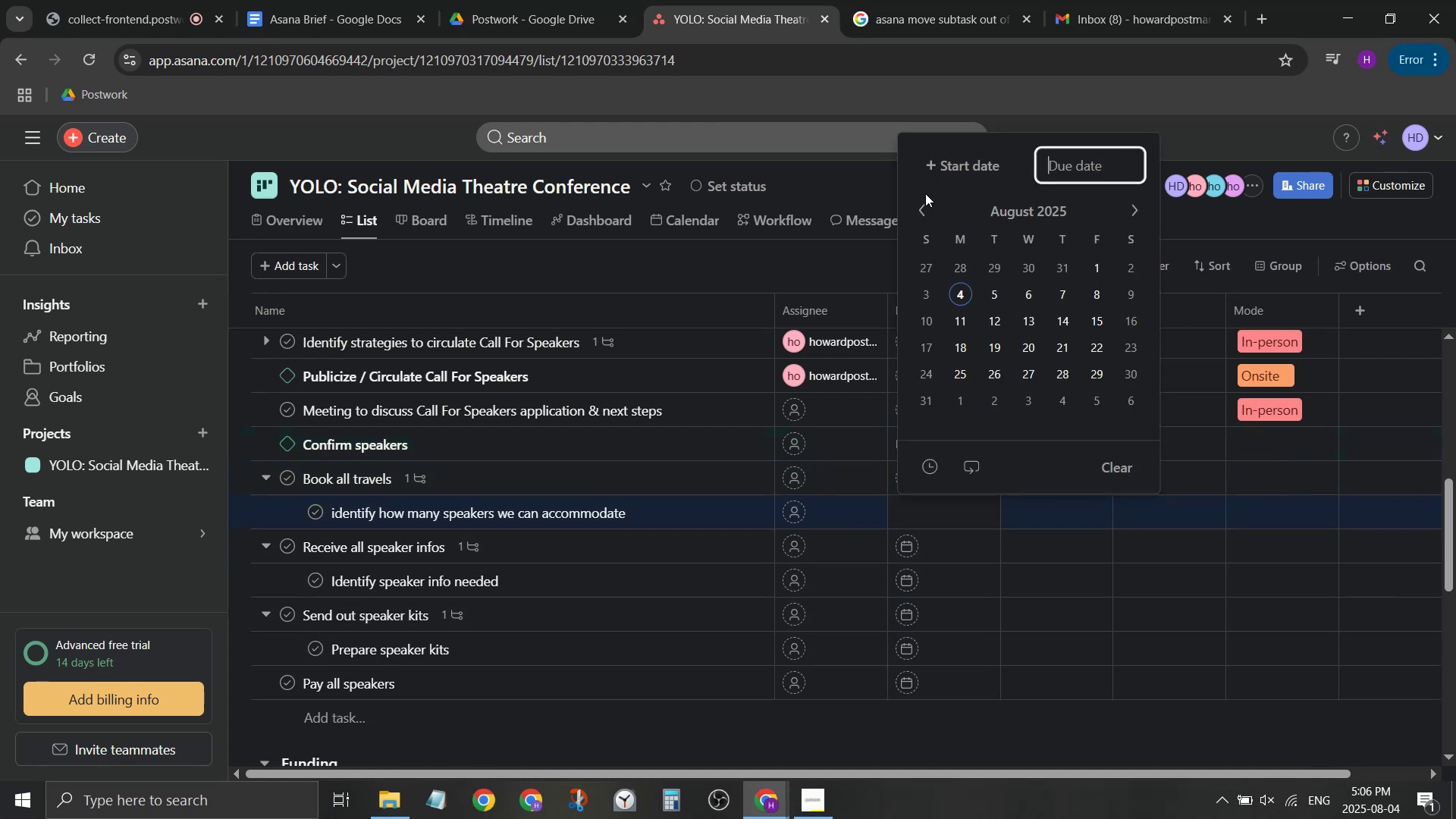 
double_click([930, 207])
 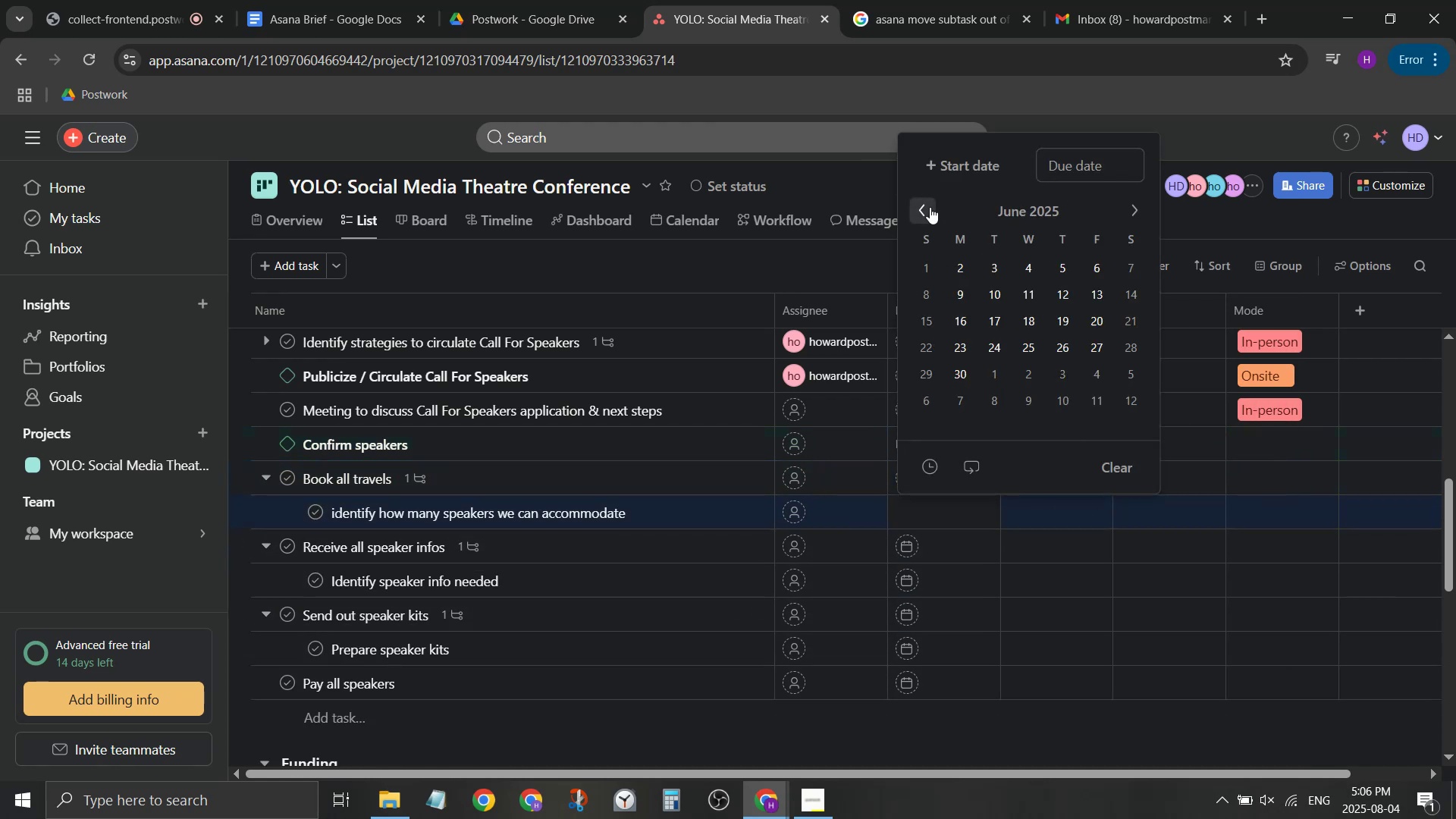 
triple_click([930, 207])
 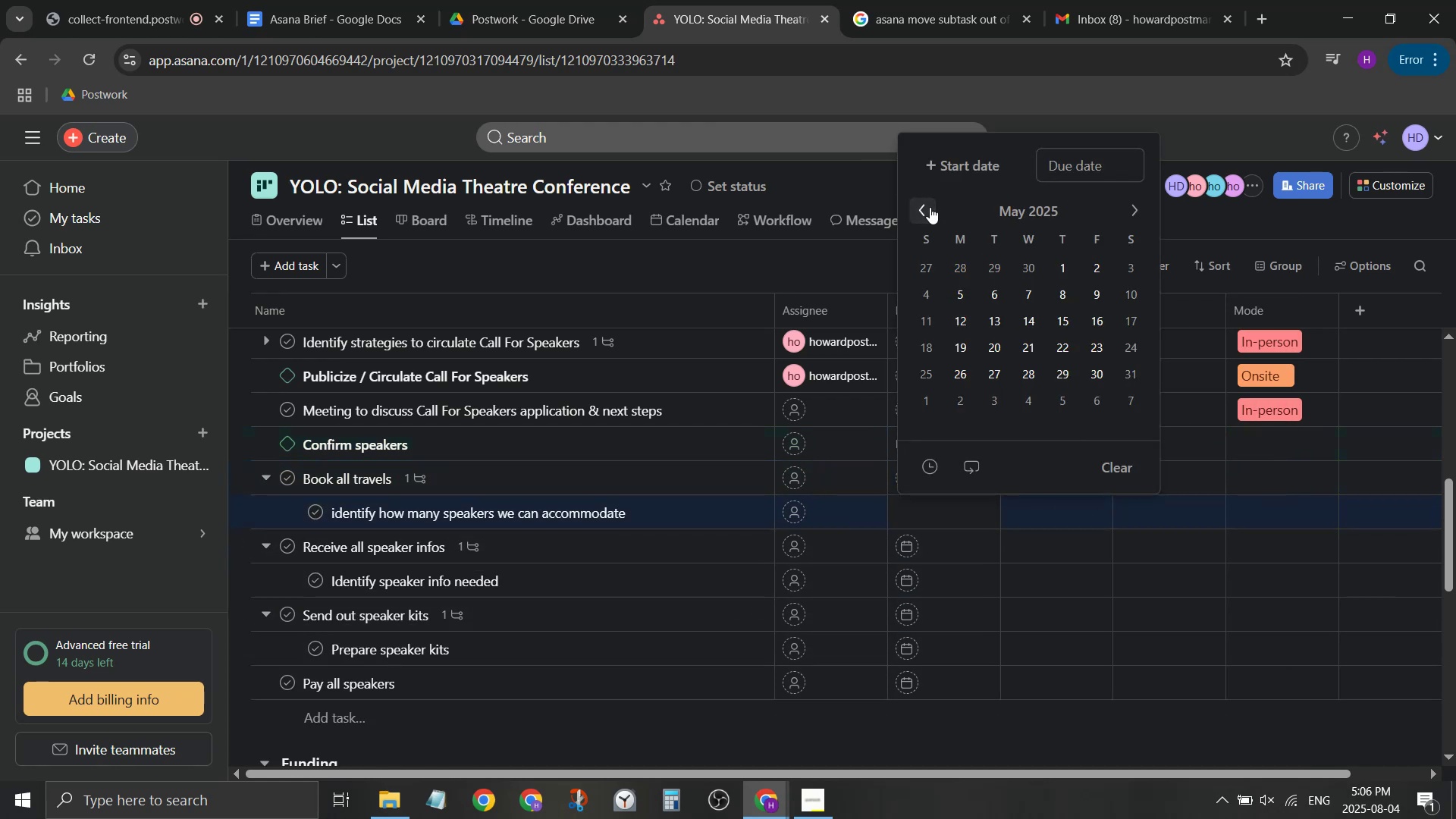 
triple_click([930, 207])
 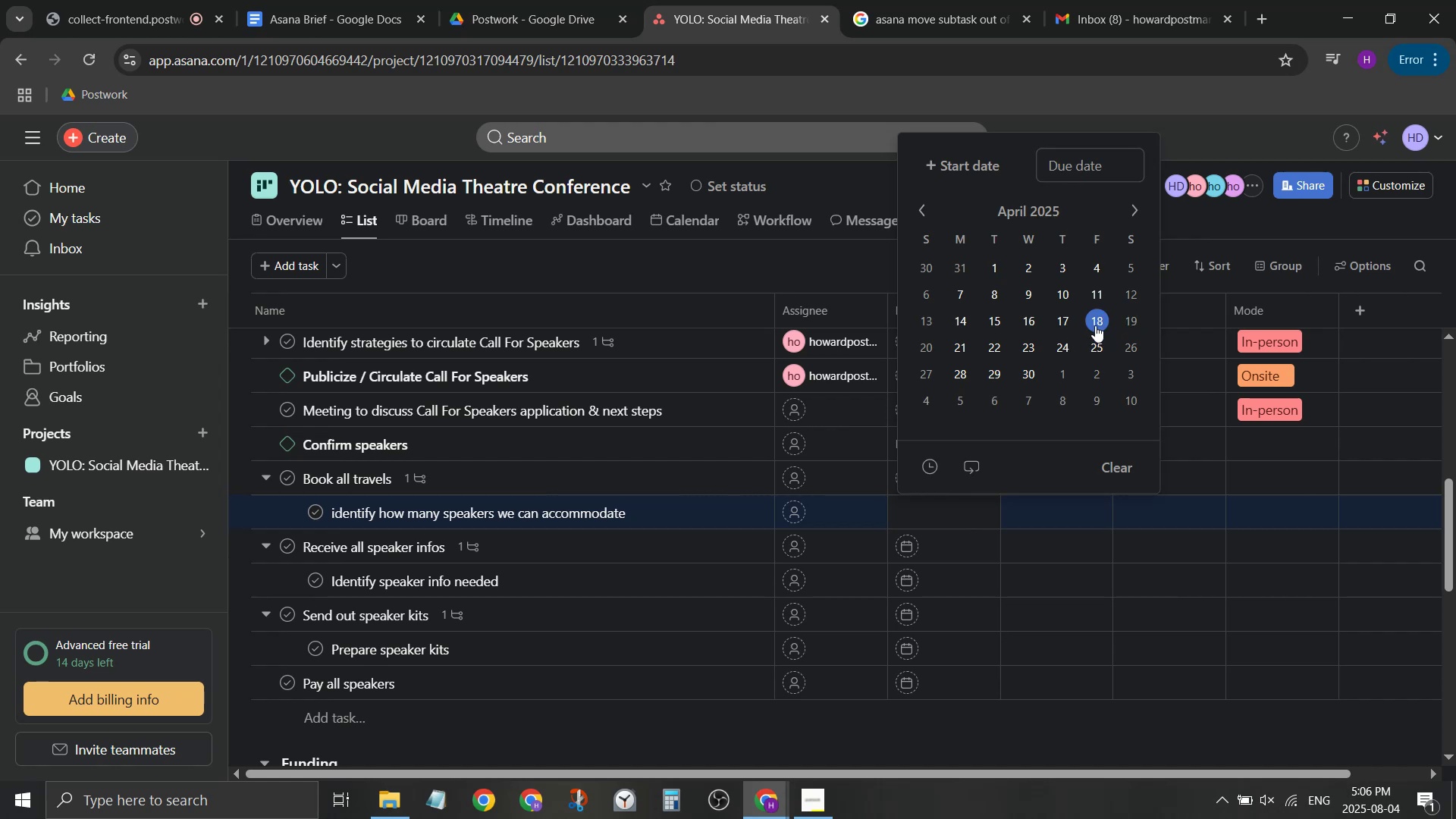 
left_click([1098, 342])
 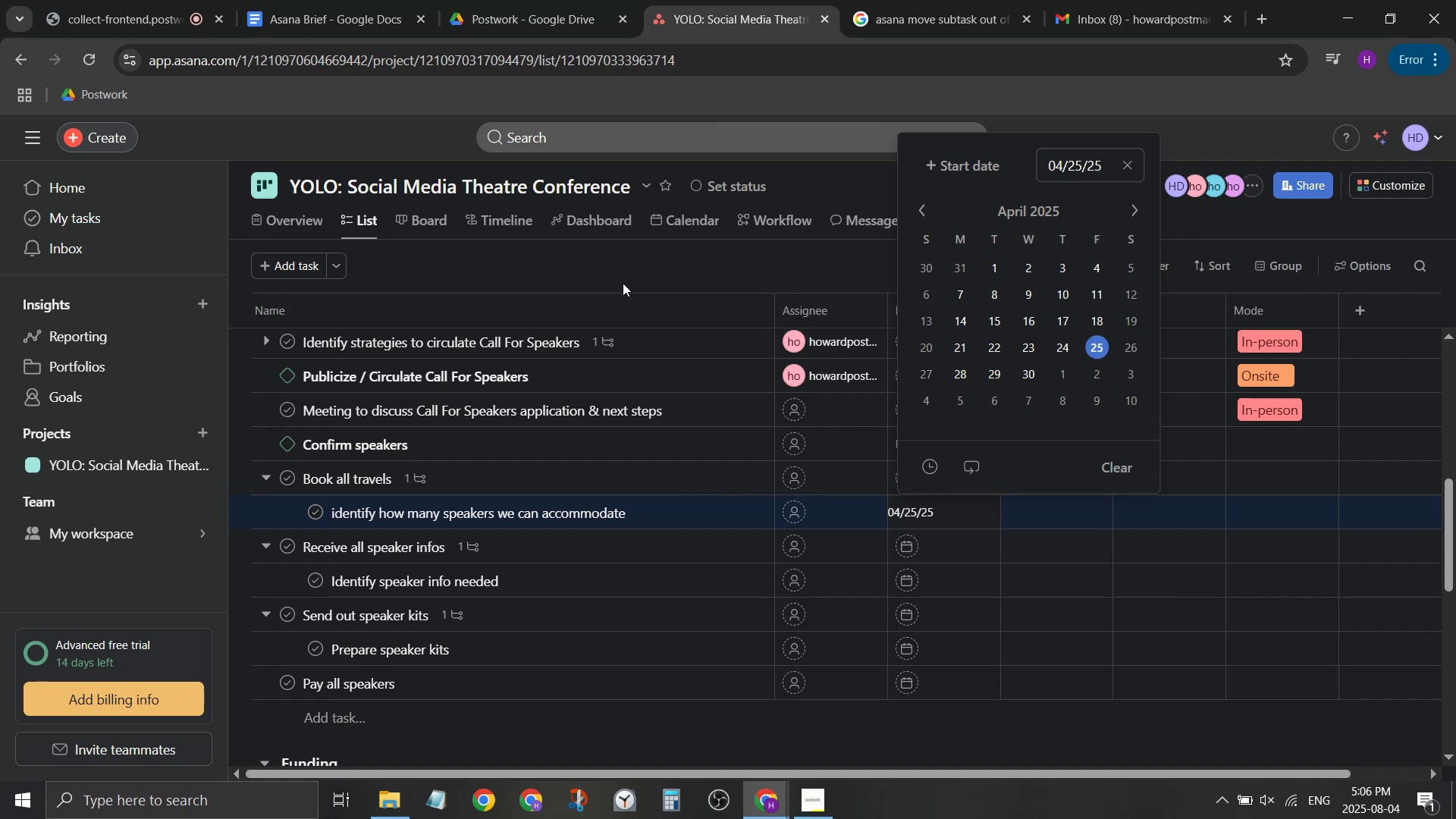 
left_click([624, 280])
 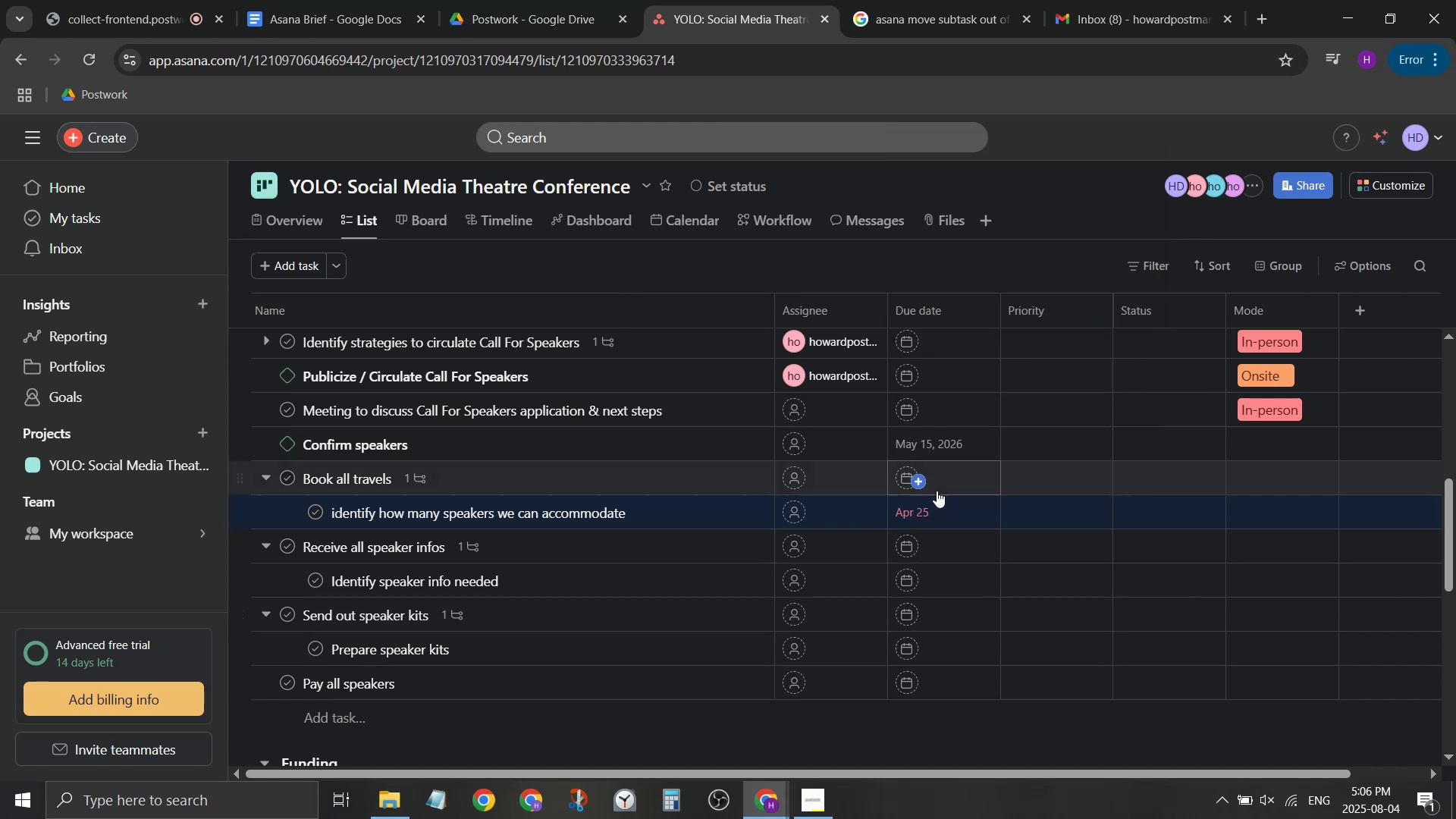 
left_click([955, 510])
 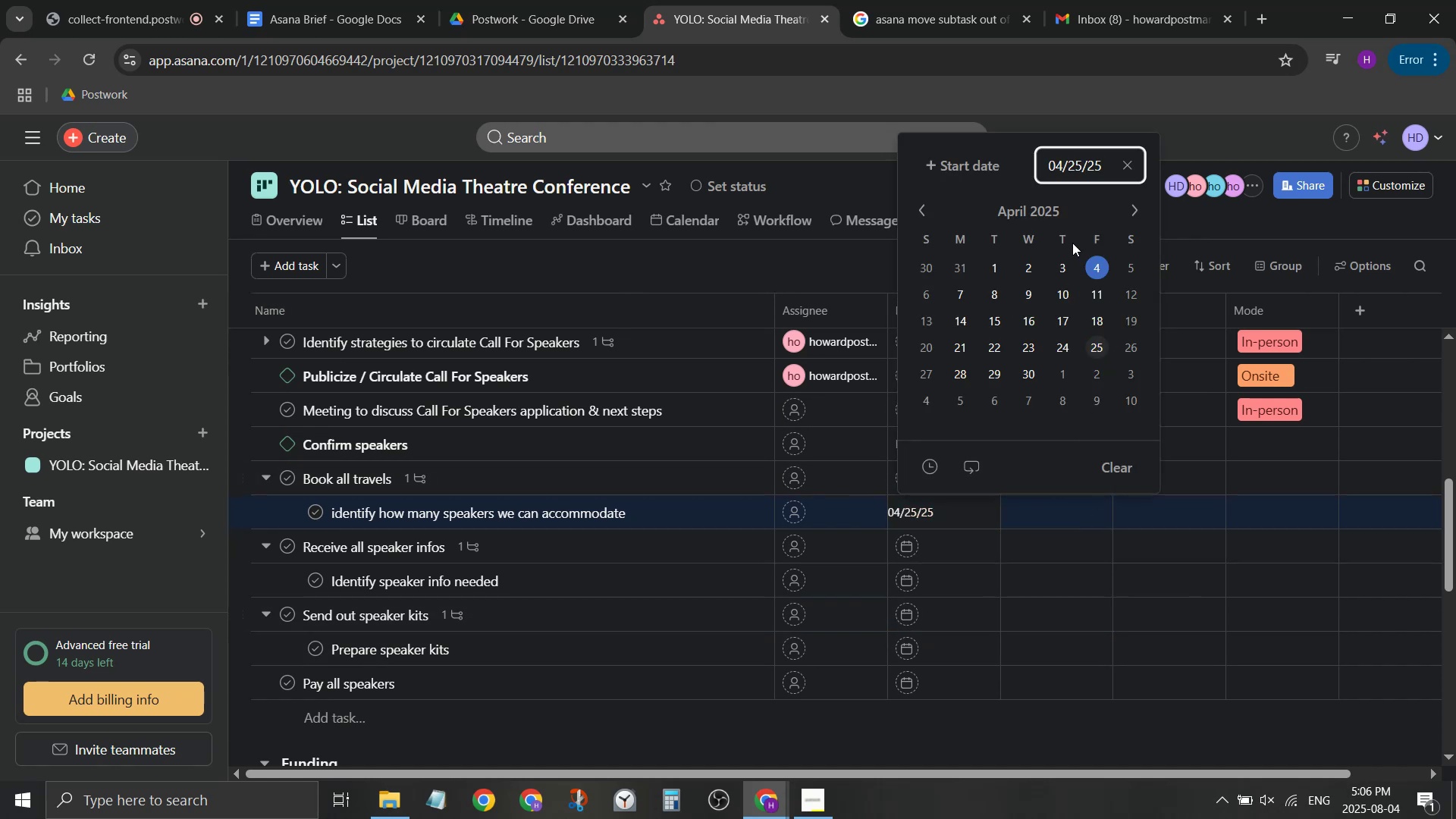 
left_click([1040, 202])
 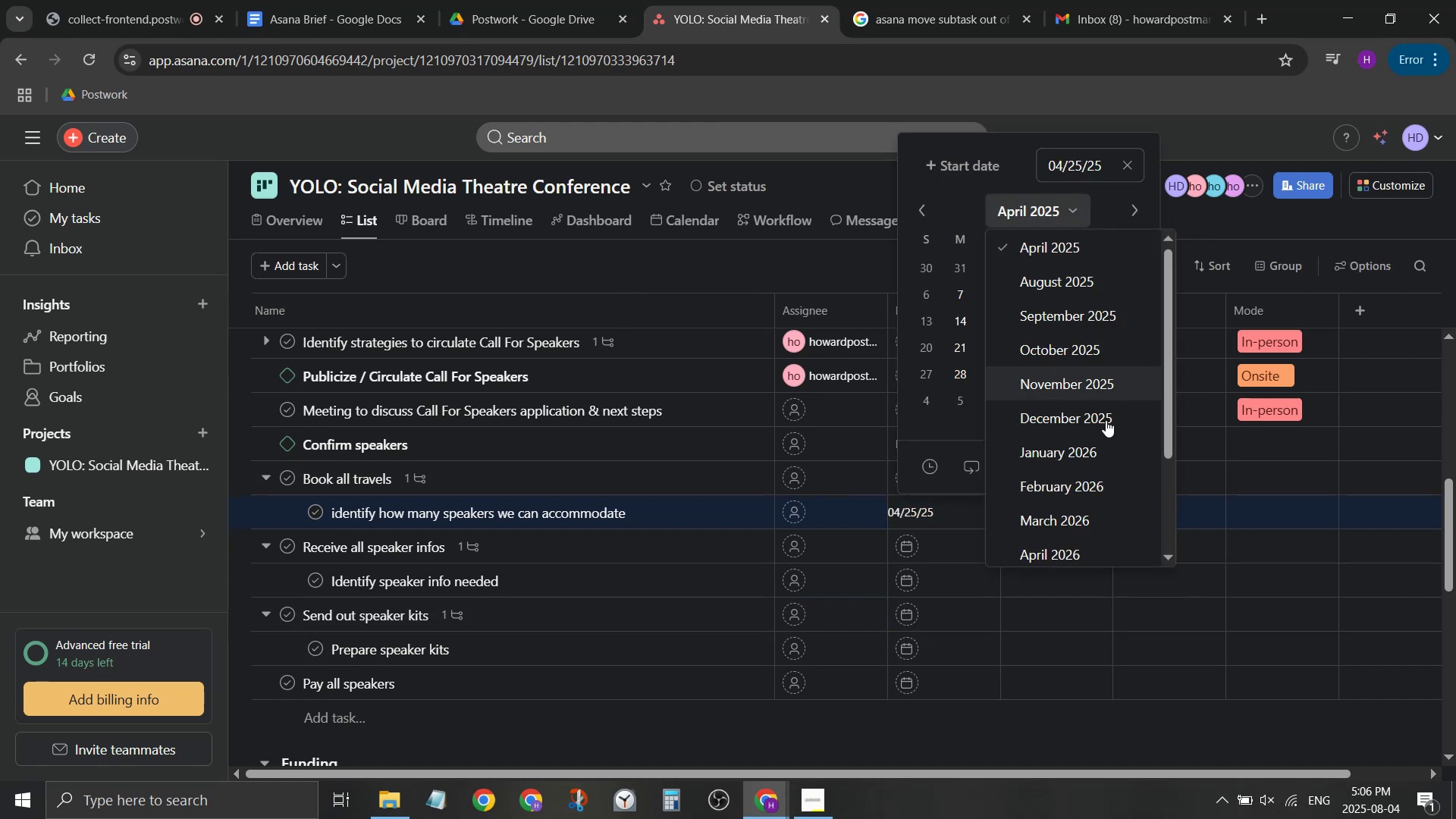 
scroll: coordinate [1096, 476], scroll_direction: down, amount: 1.0
 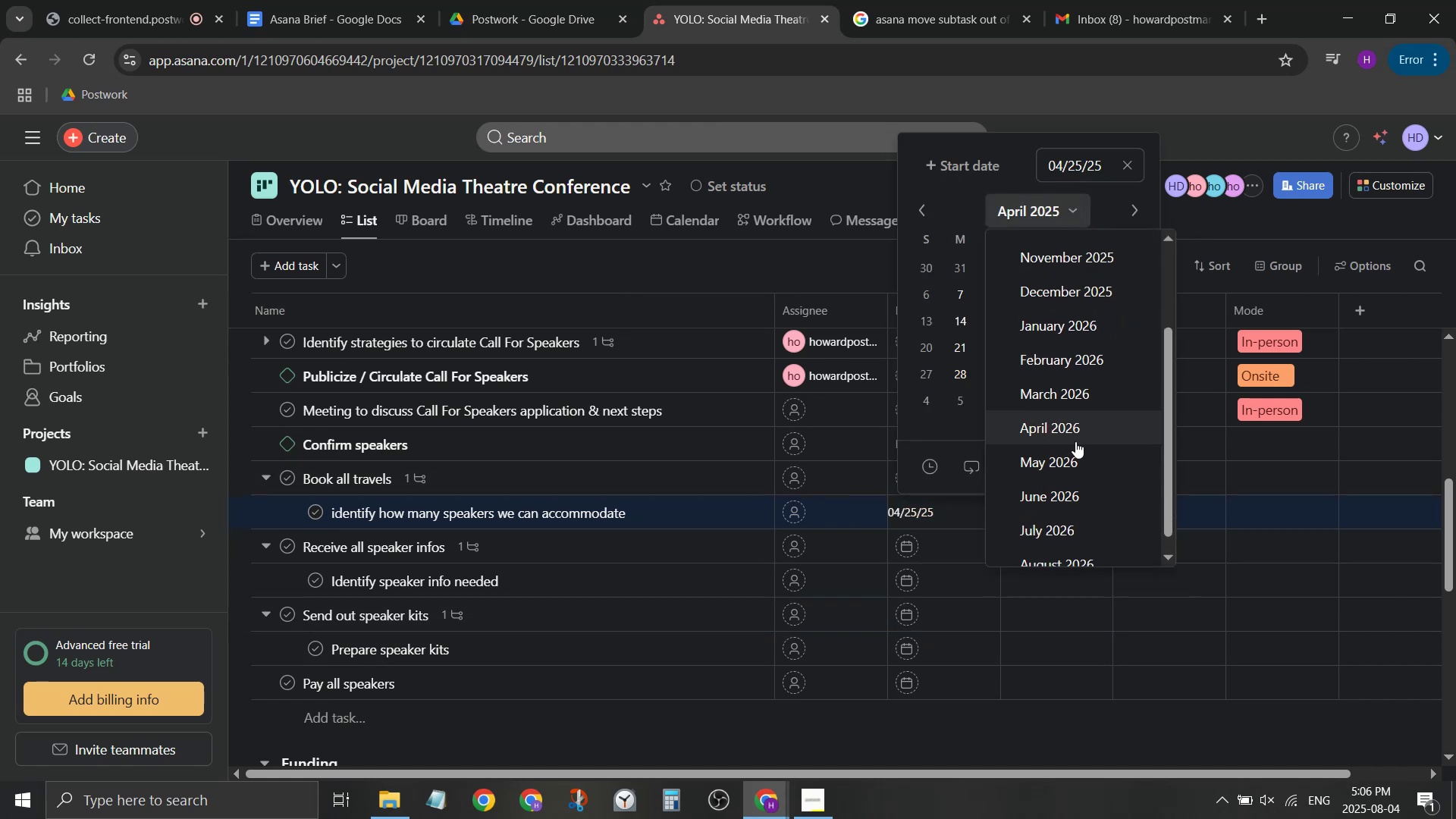 
left_click([1070, 427])
 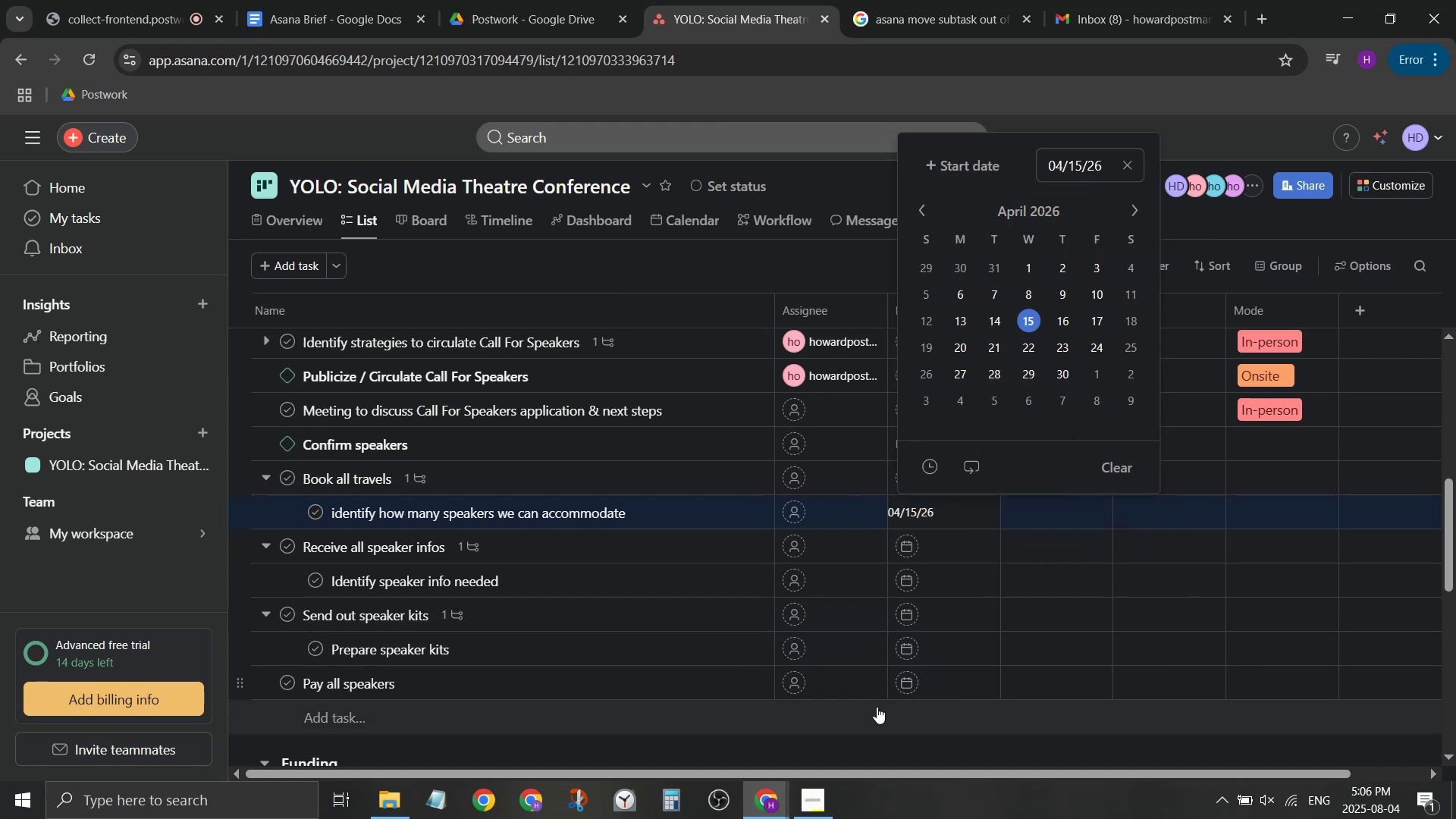 
left_click([874, 726])
 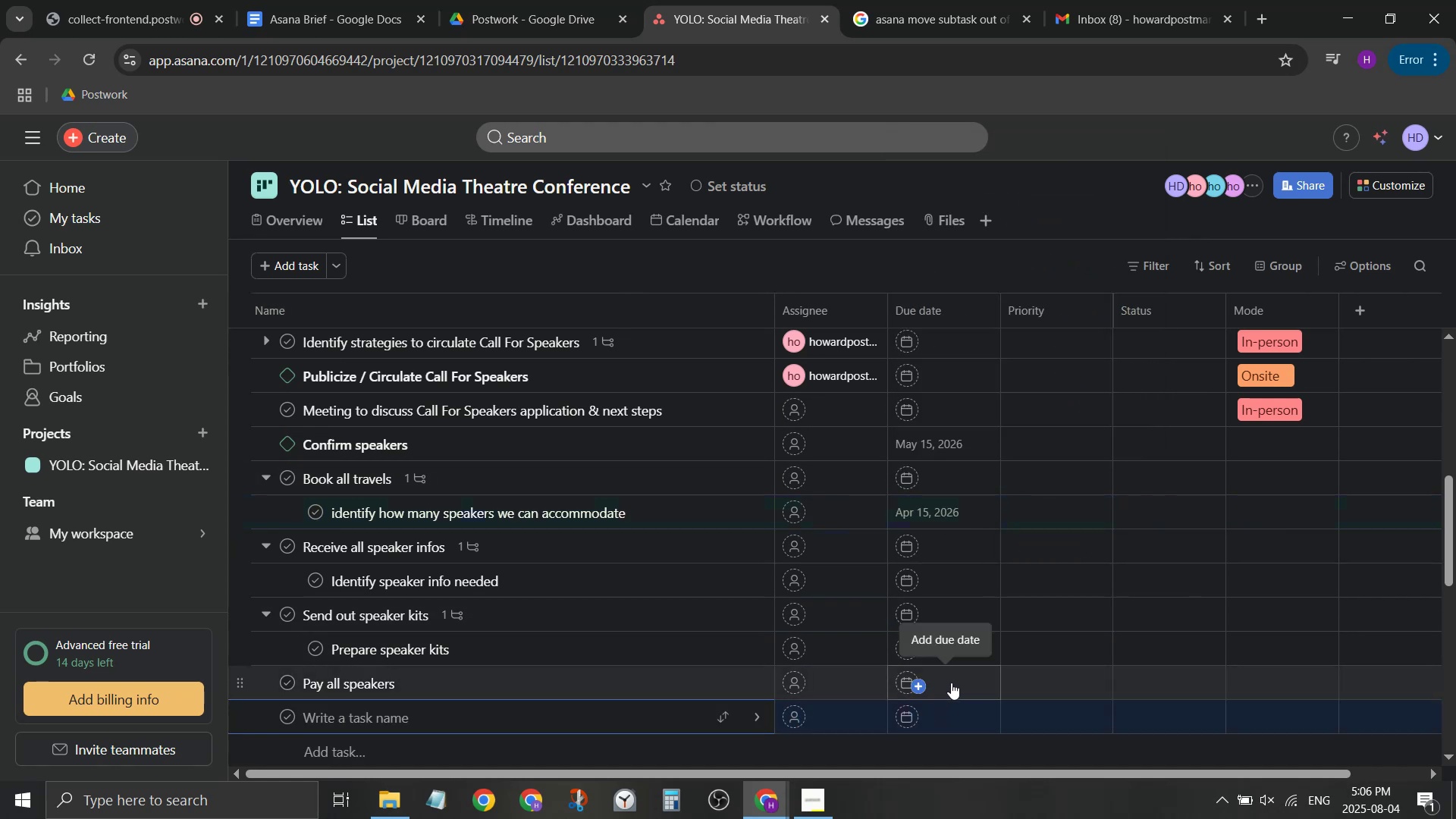 
left_click([949, 682])
 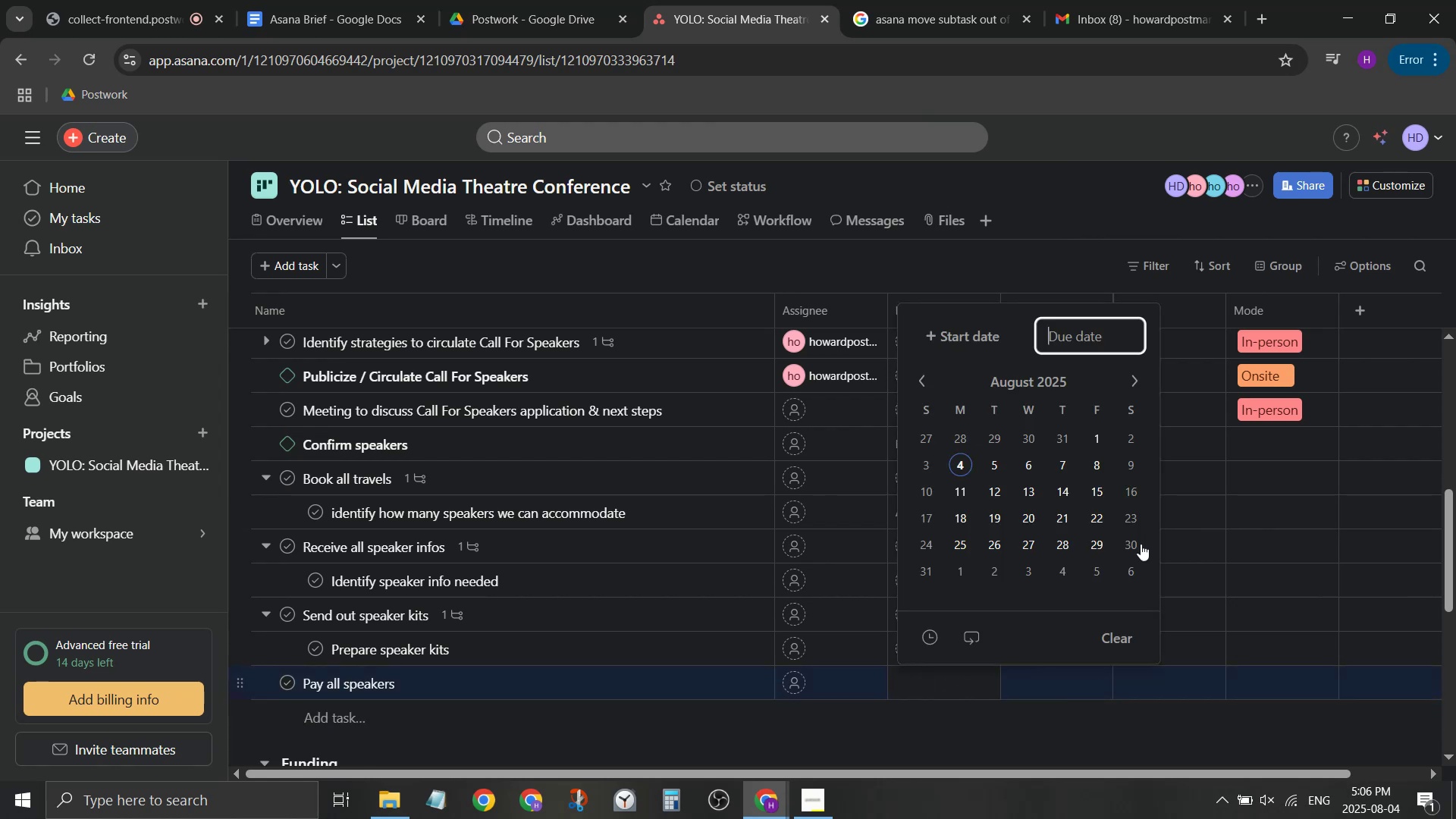 
mouse_move([1122, 384])
 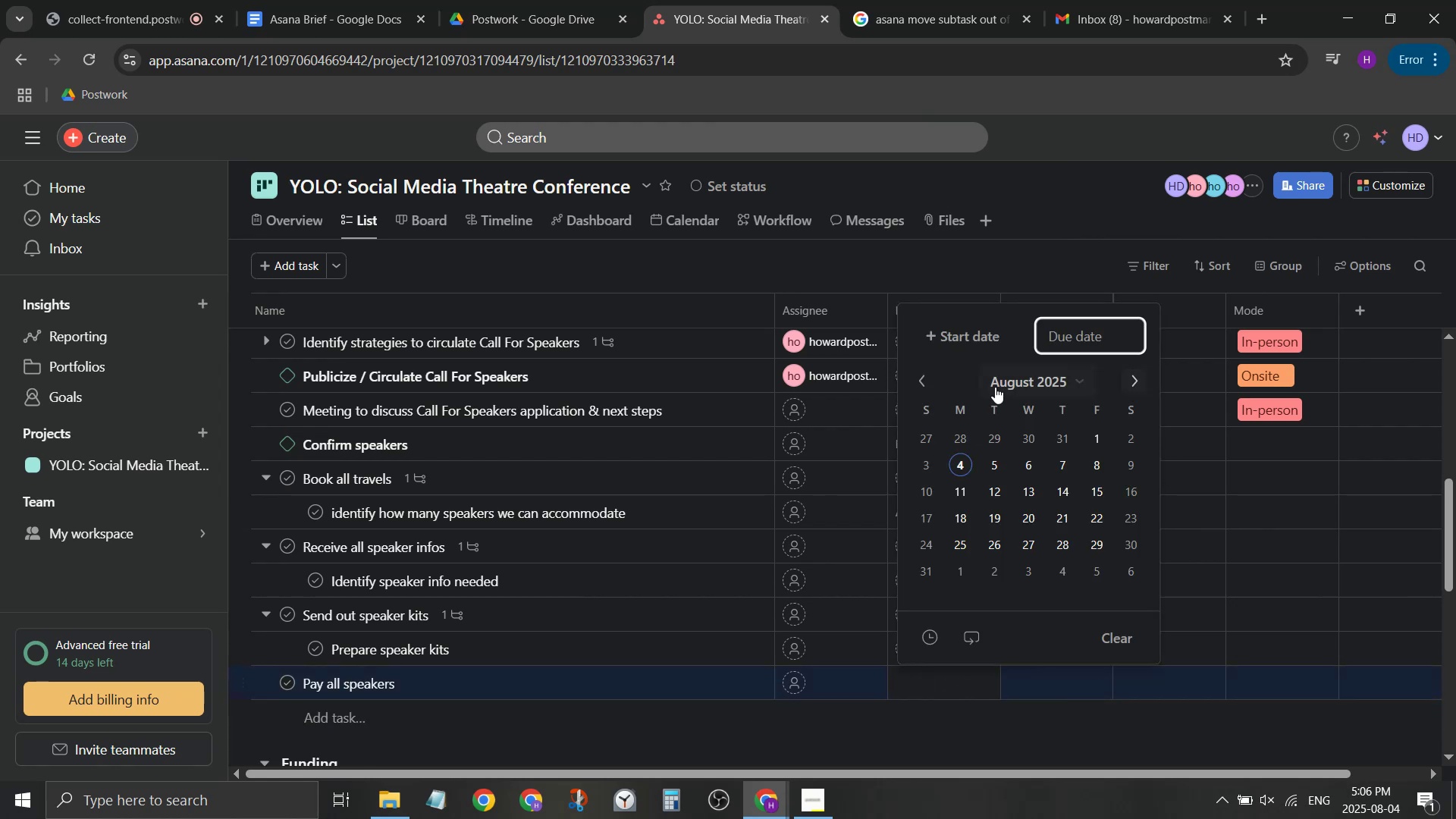 
left_click([995, 387])
 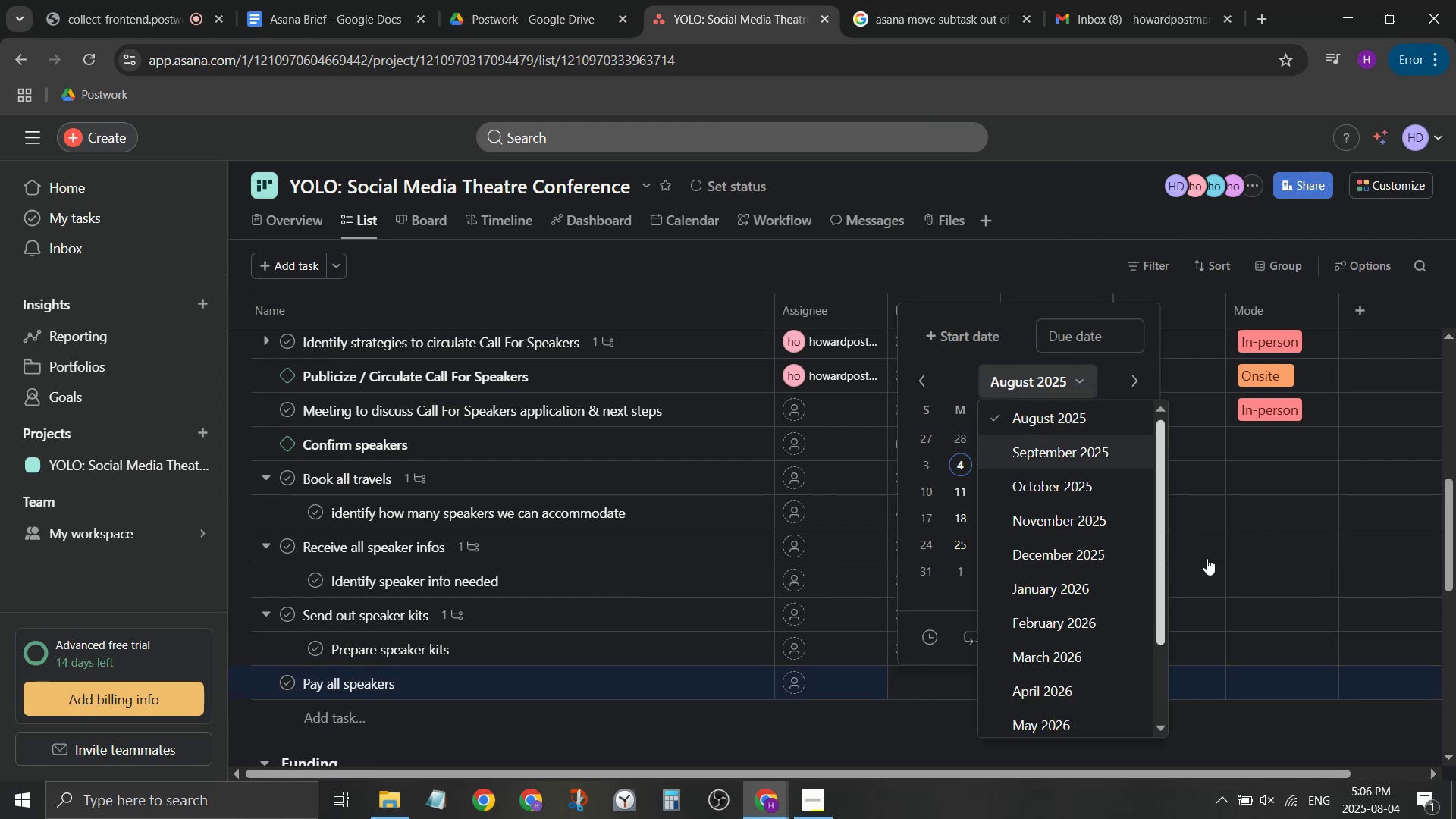 
scroll: coordinate [1065, 418], scroll_direction: down, amount: 5.0
 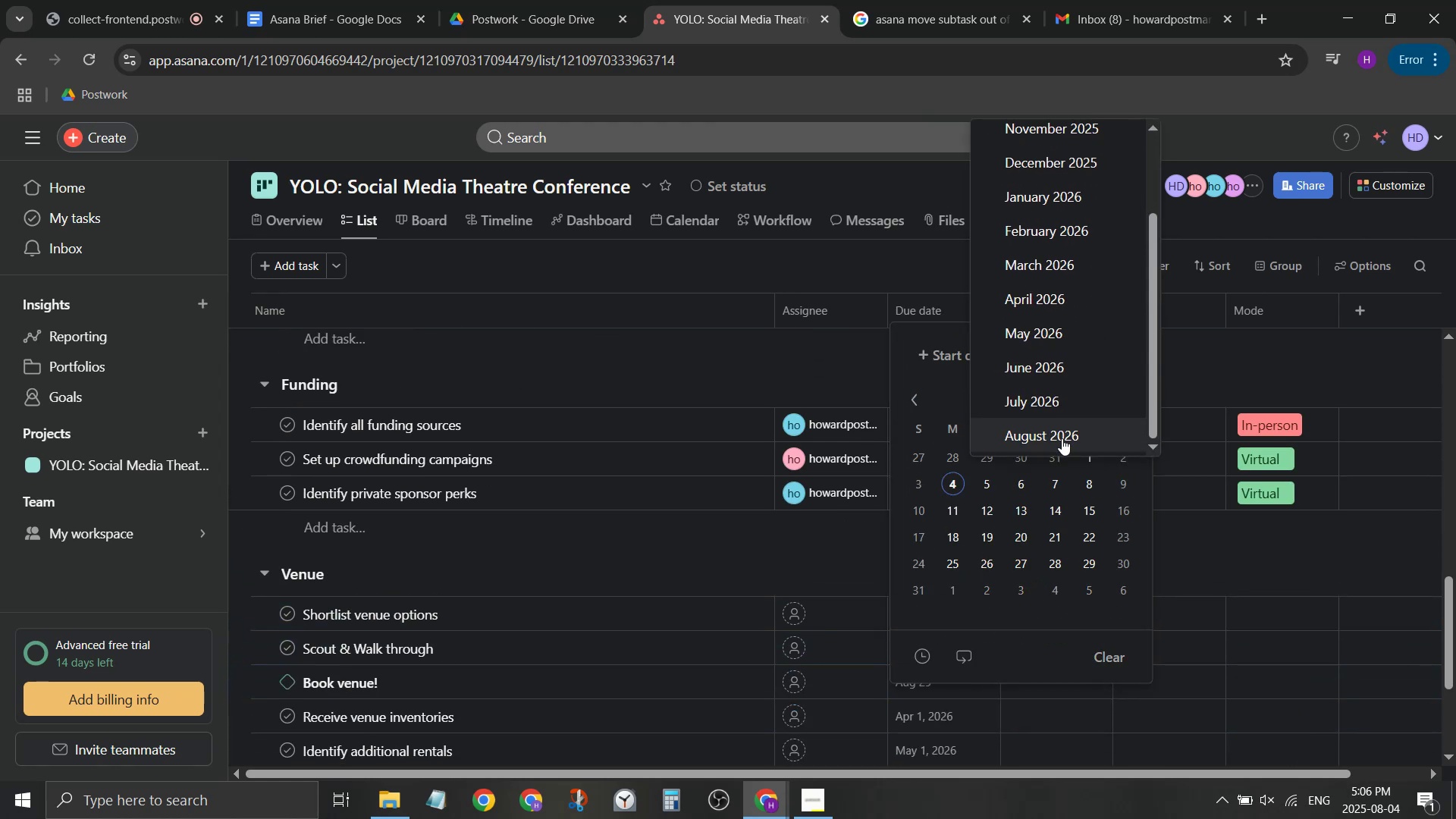 
left_click([1062, 441])
 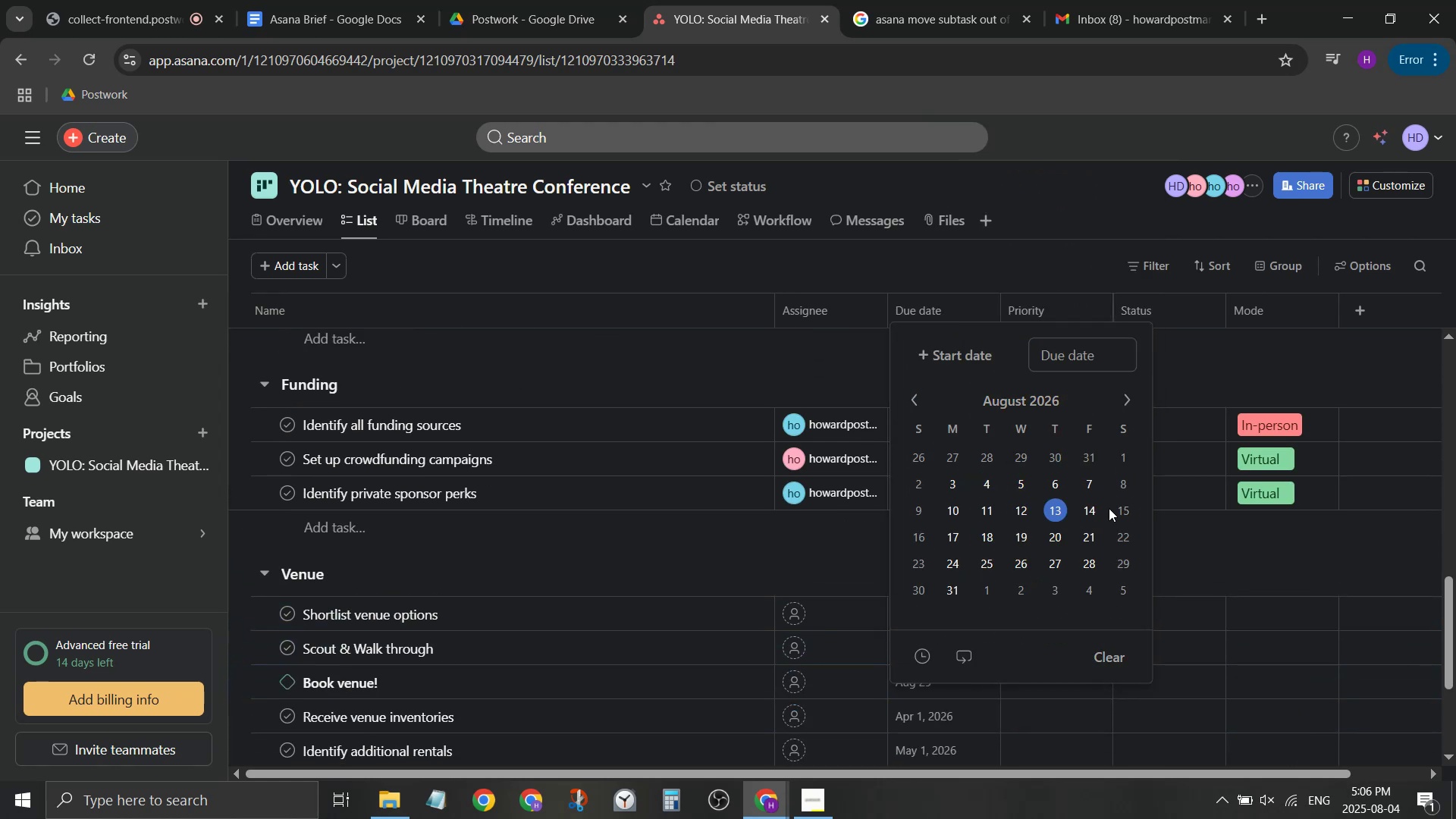 
left_click([1017, 515])
 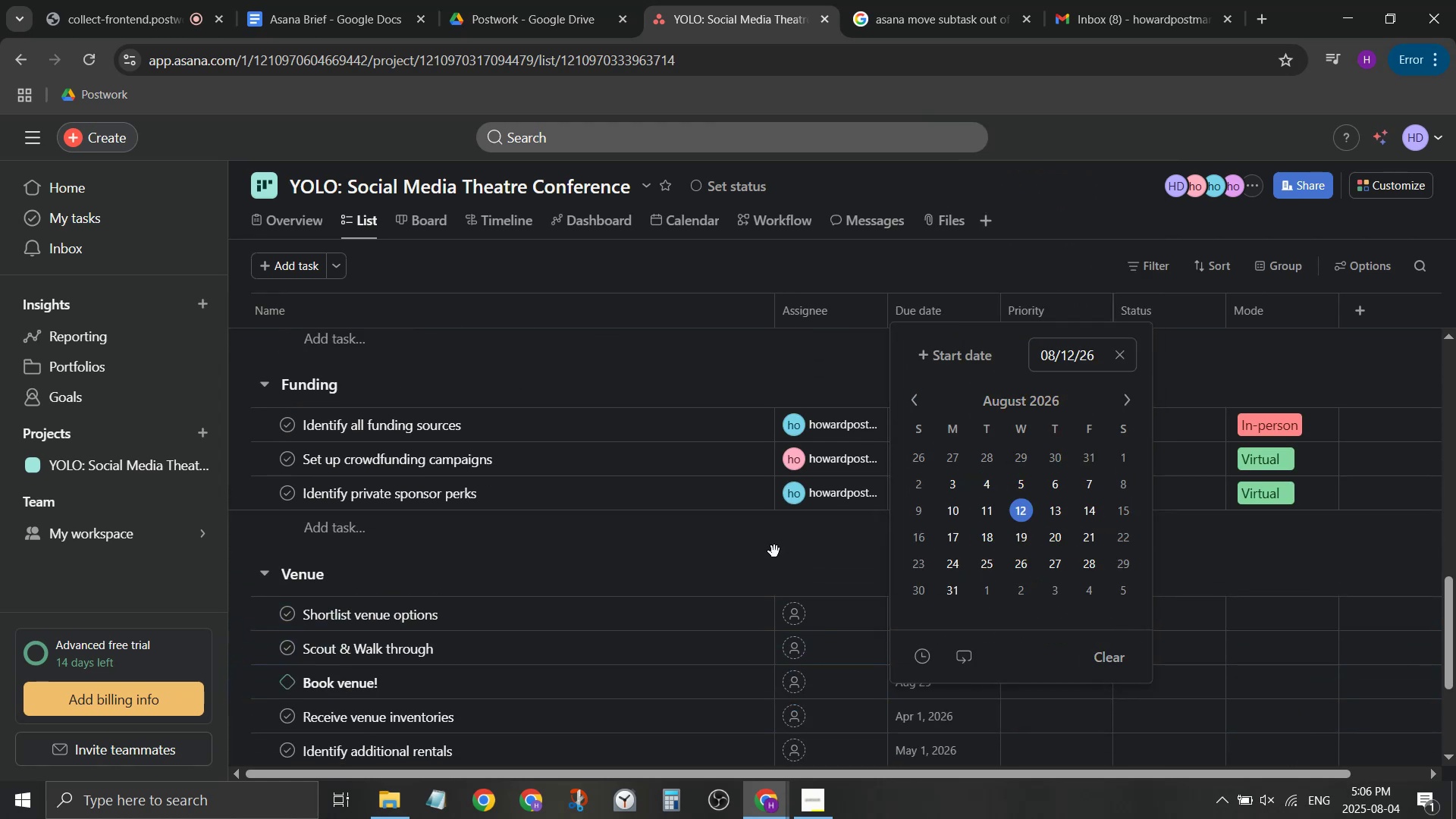 
scroll: coordinate [792, 573], scroll_direction: up, amount: 2.0
 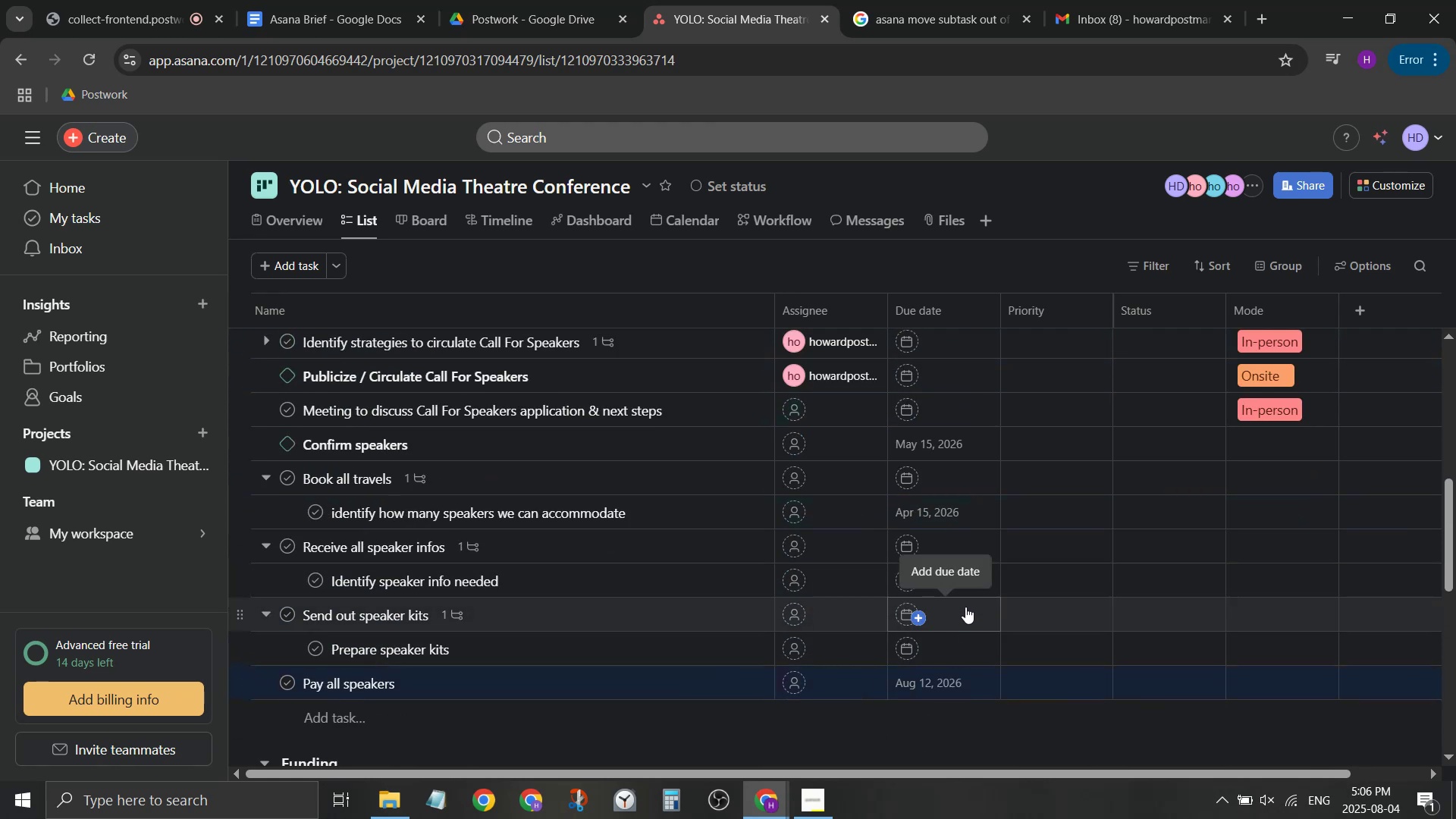 
wait(7.45)
 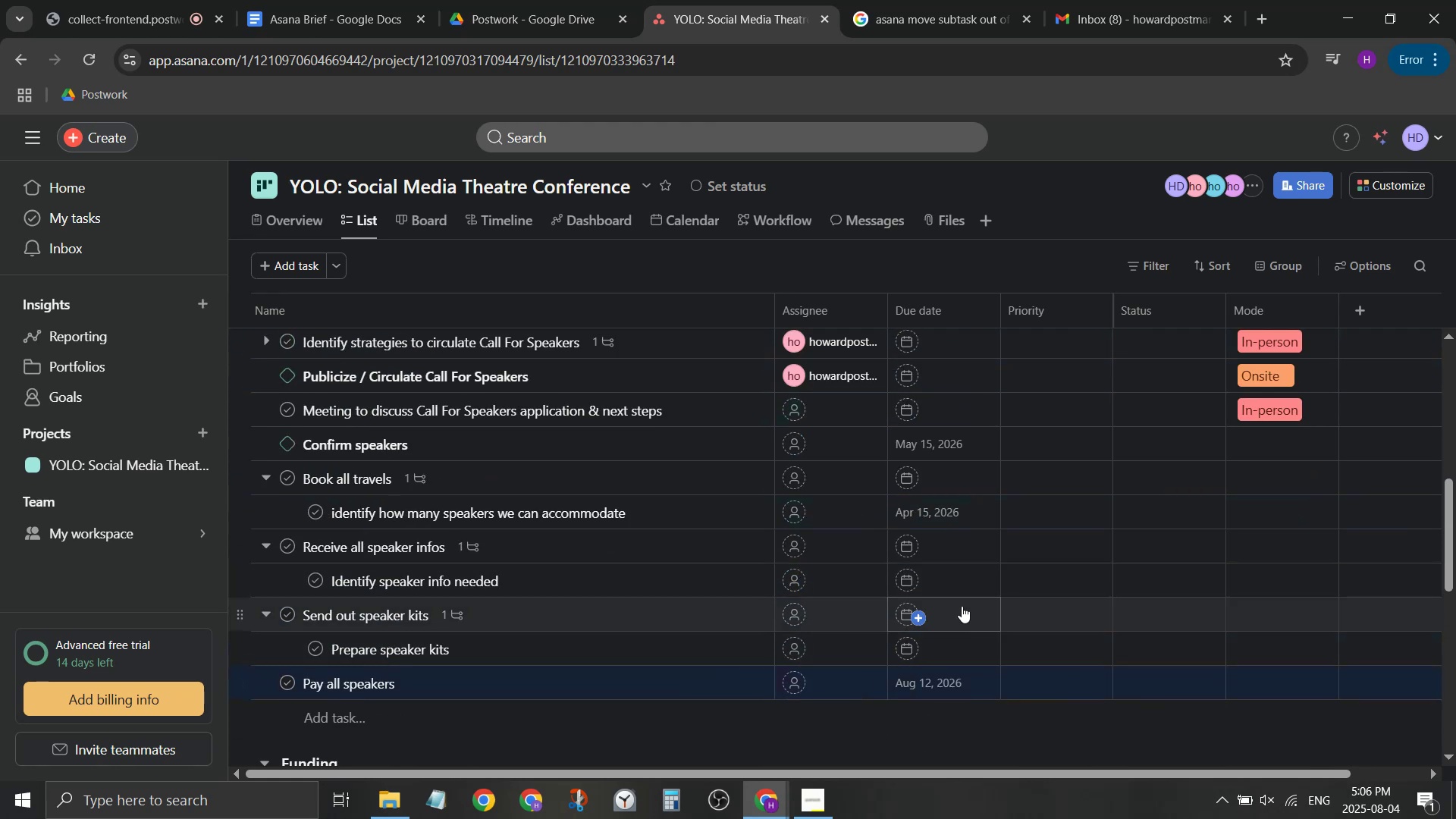 
left_click([940, 613])
 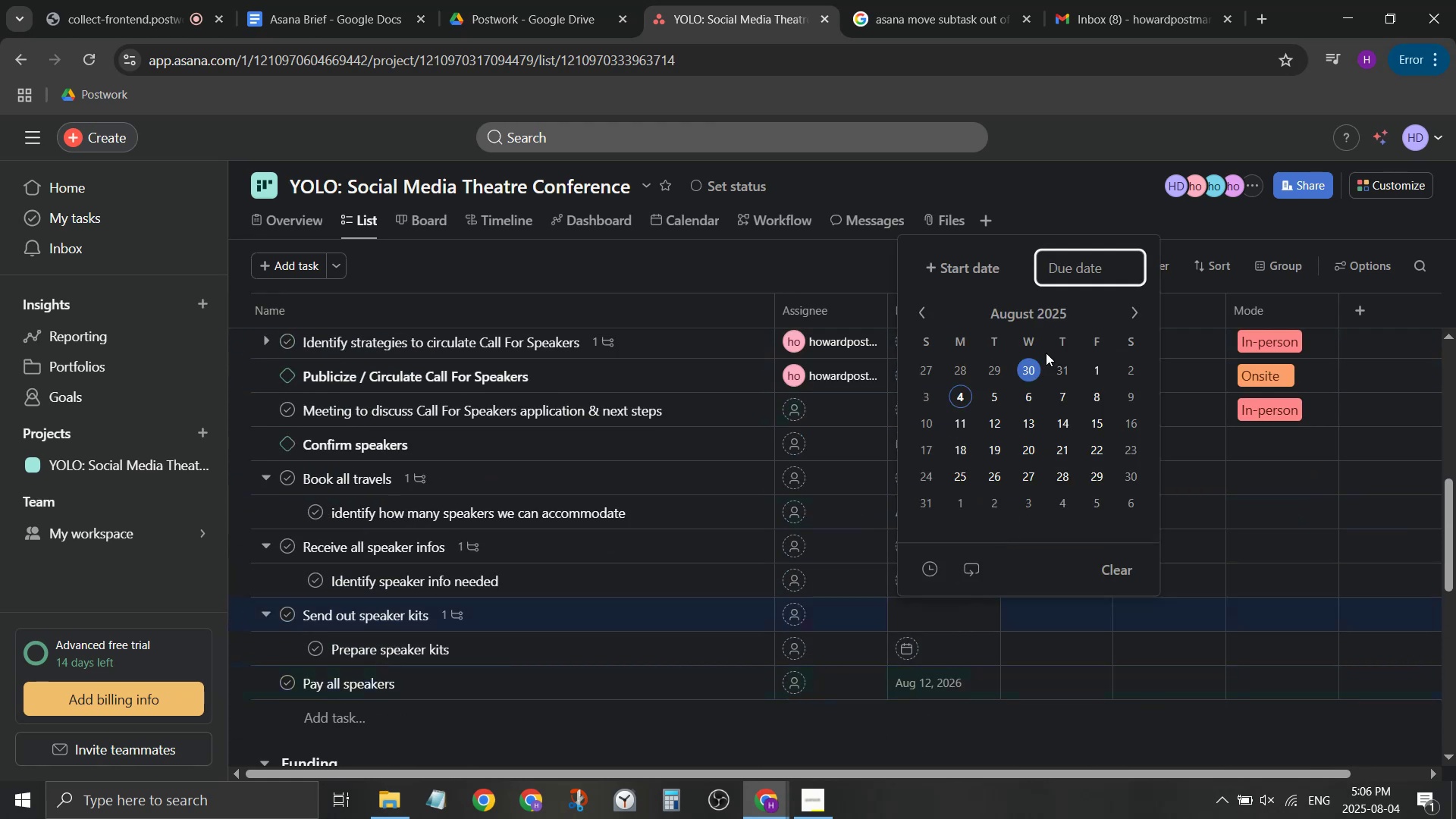 
left_click([1063, 312])
 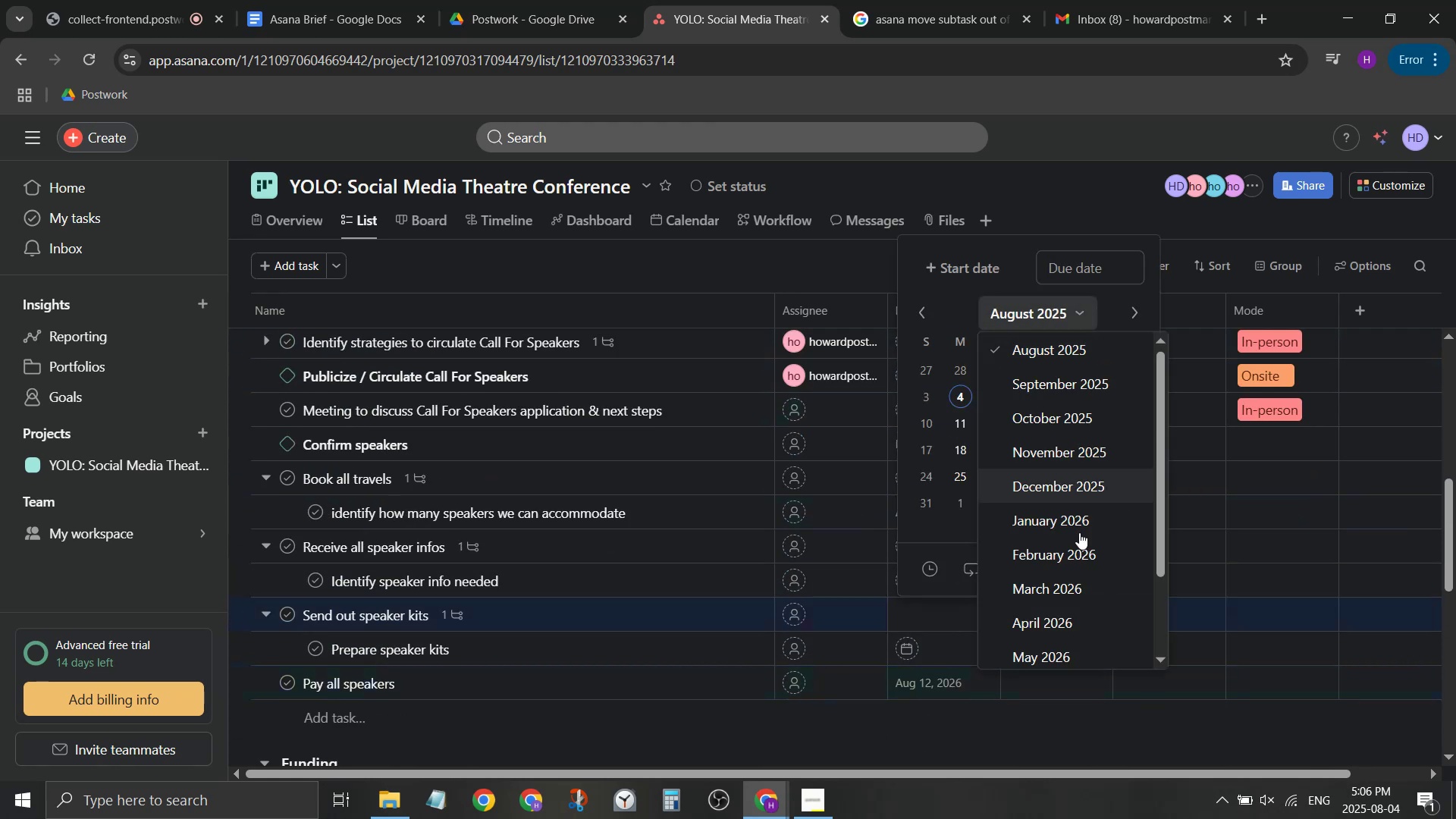 
scroll: coordinate [1073, 557], scroll_direction: none, amount: 0.0
 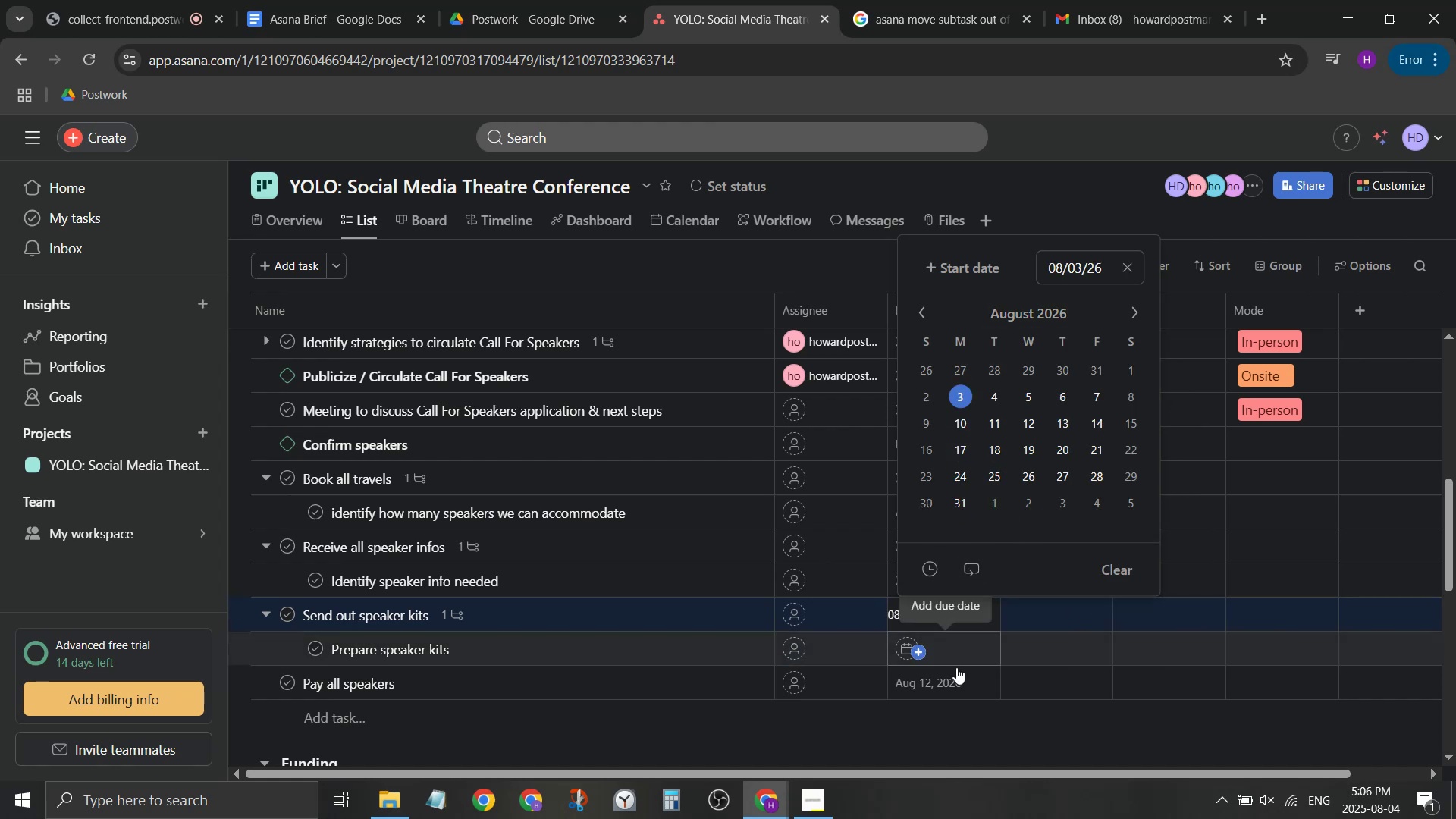 
wait(7.0)
 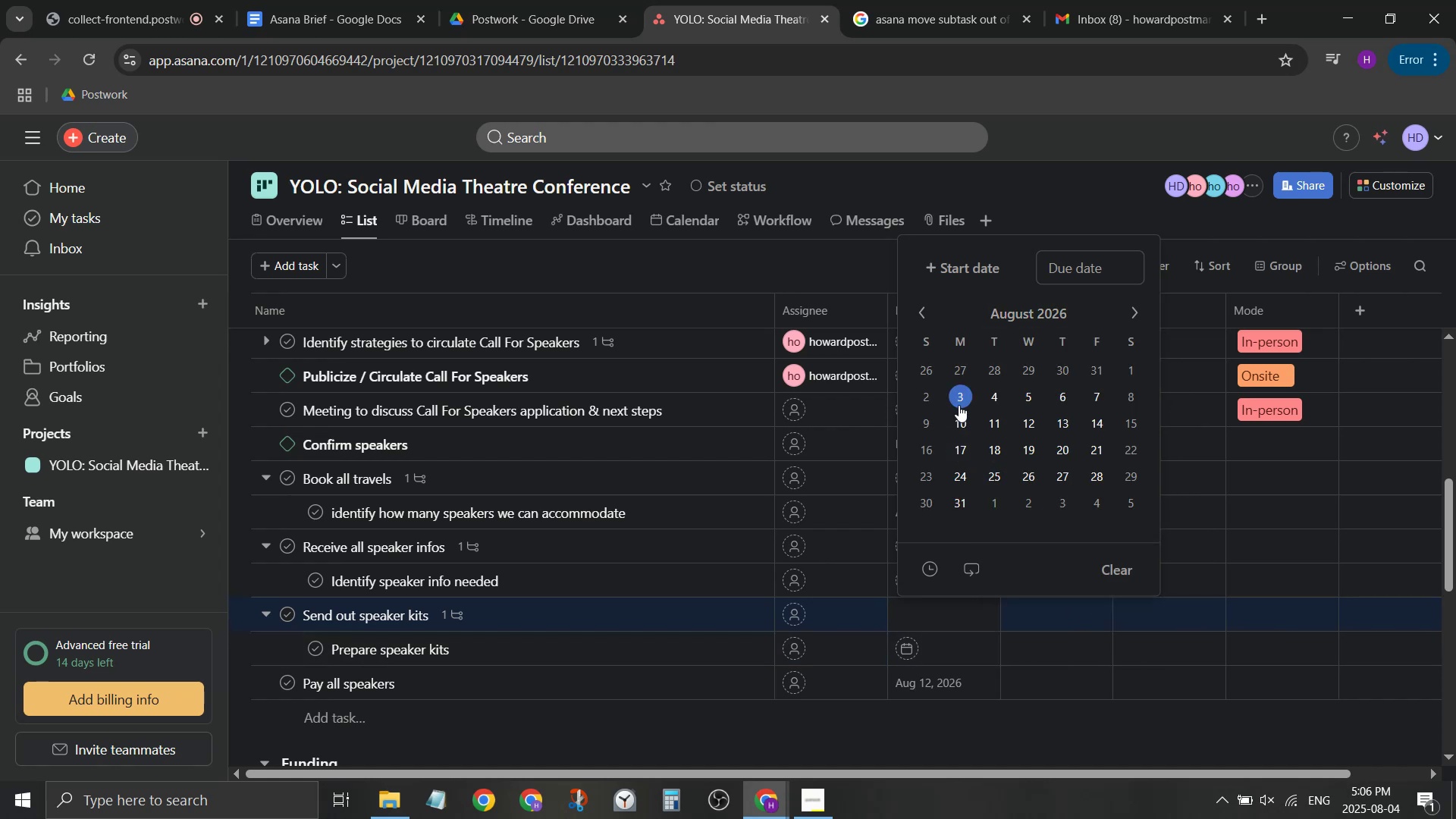 
left_click([915, 652])
 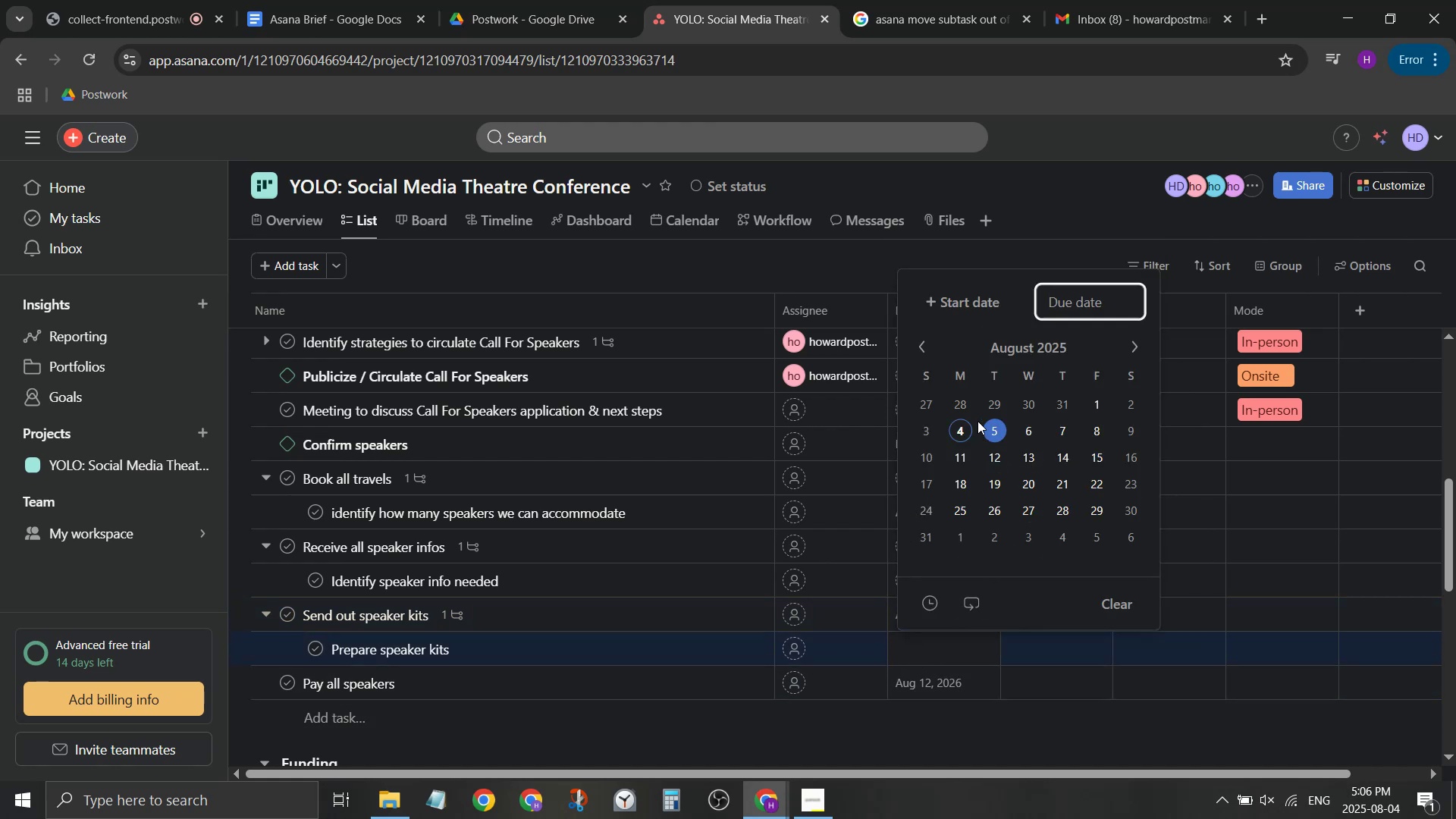 
left_click([1003, 354])
 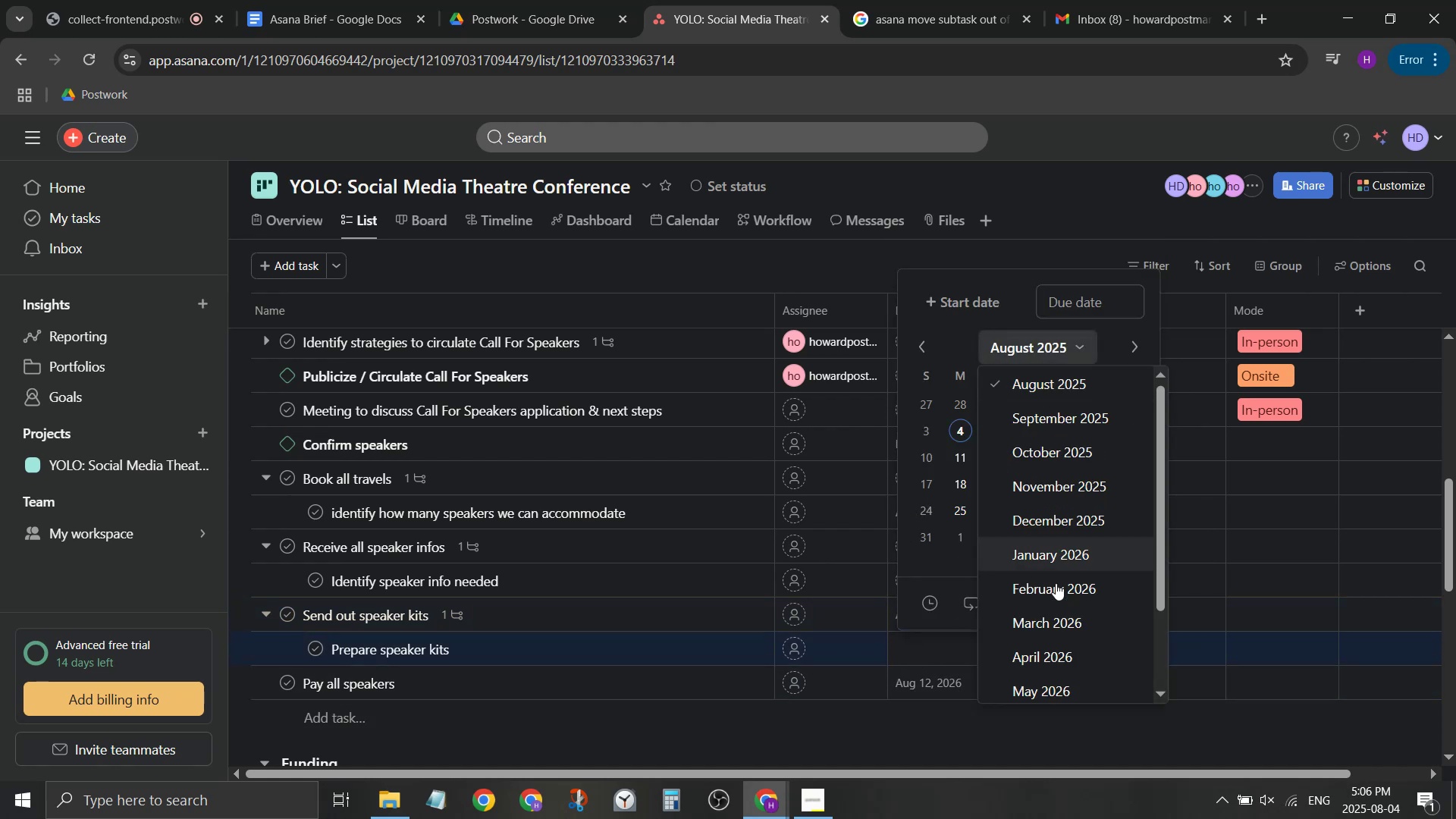 
scroll: coordinate [1045, 607], scroll_direction: down, amount: 1.0
 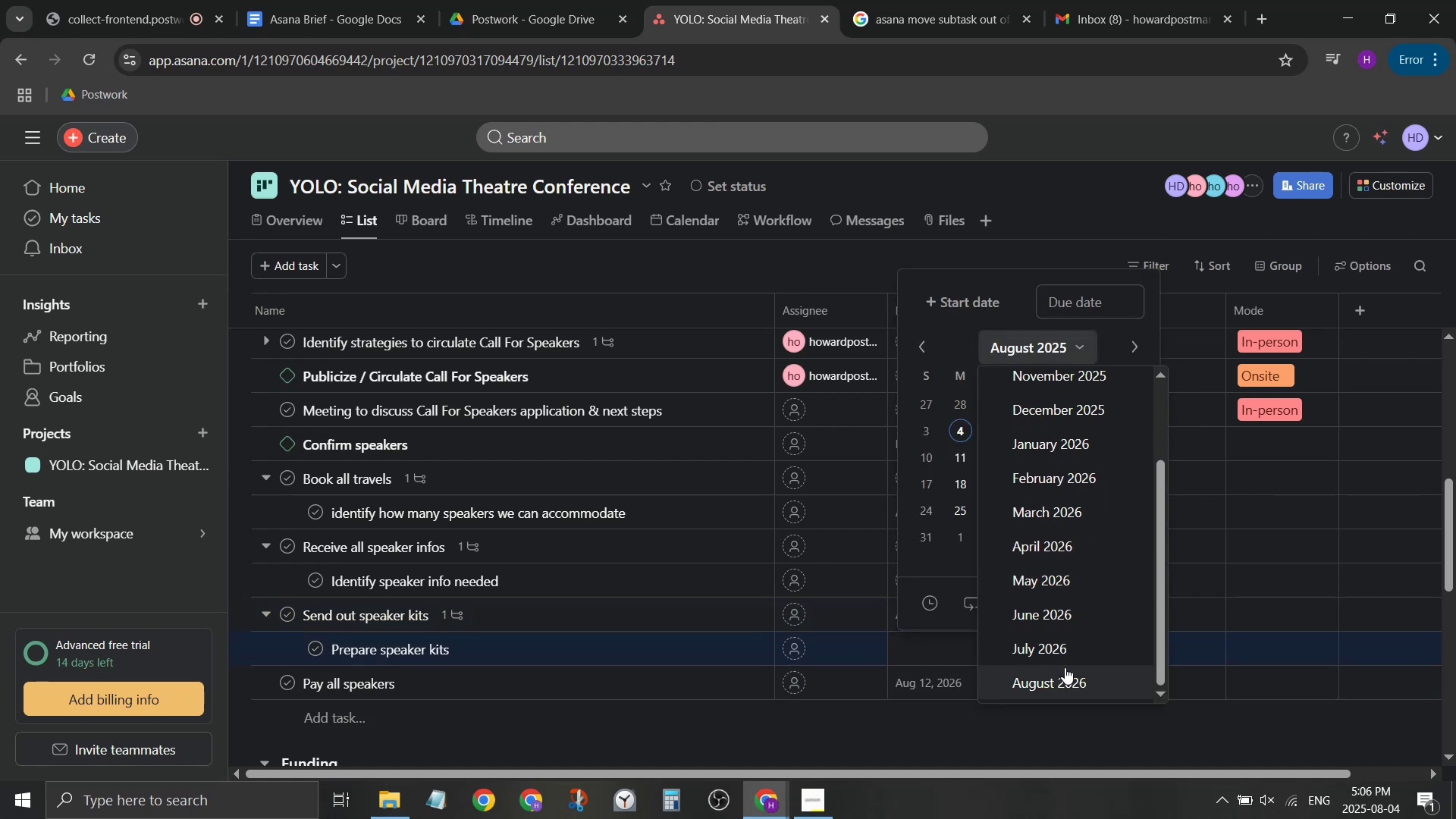 
left_click([1065, 671])
 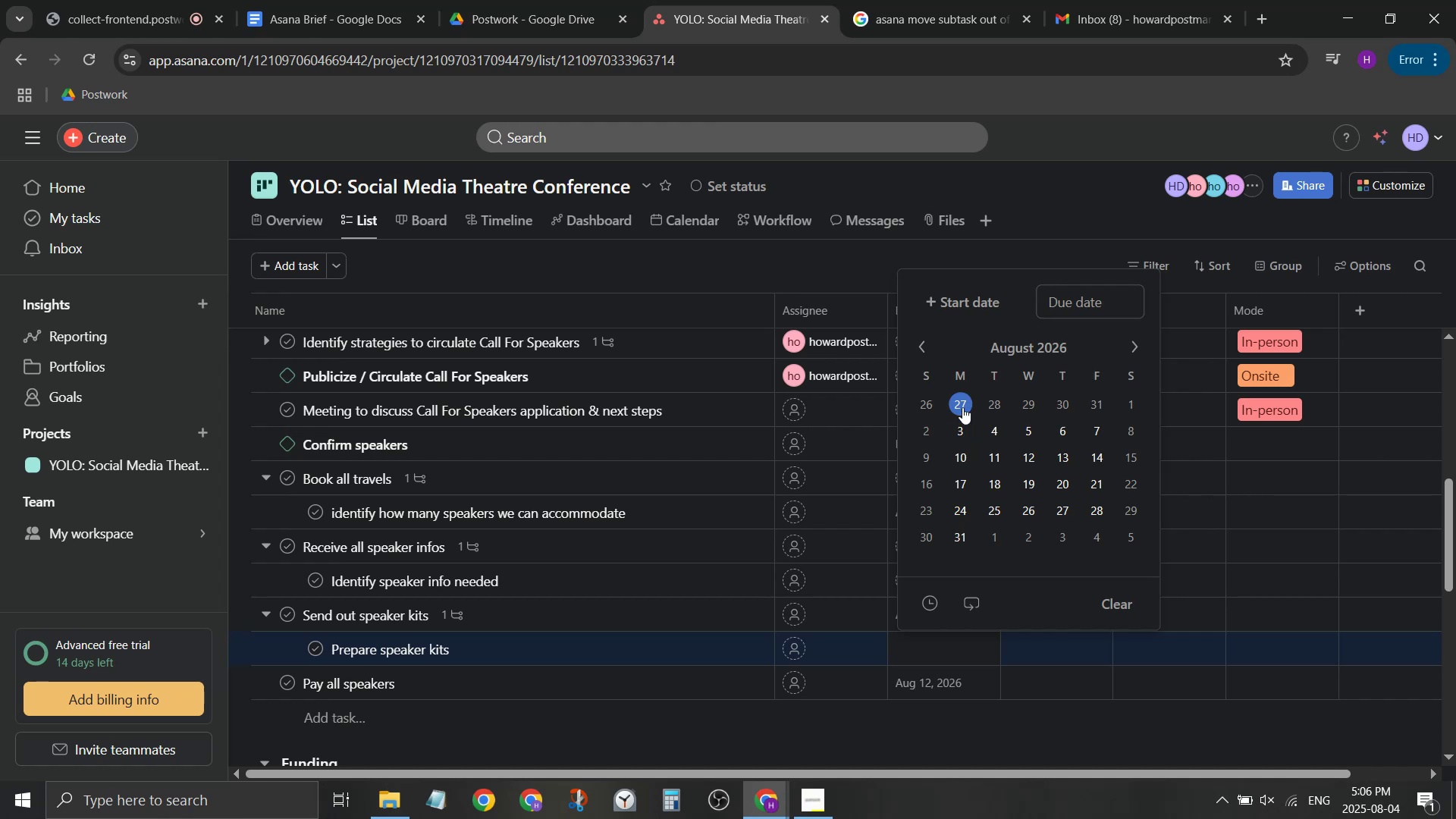 
left_click([962, 407])
 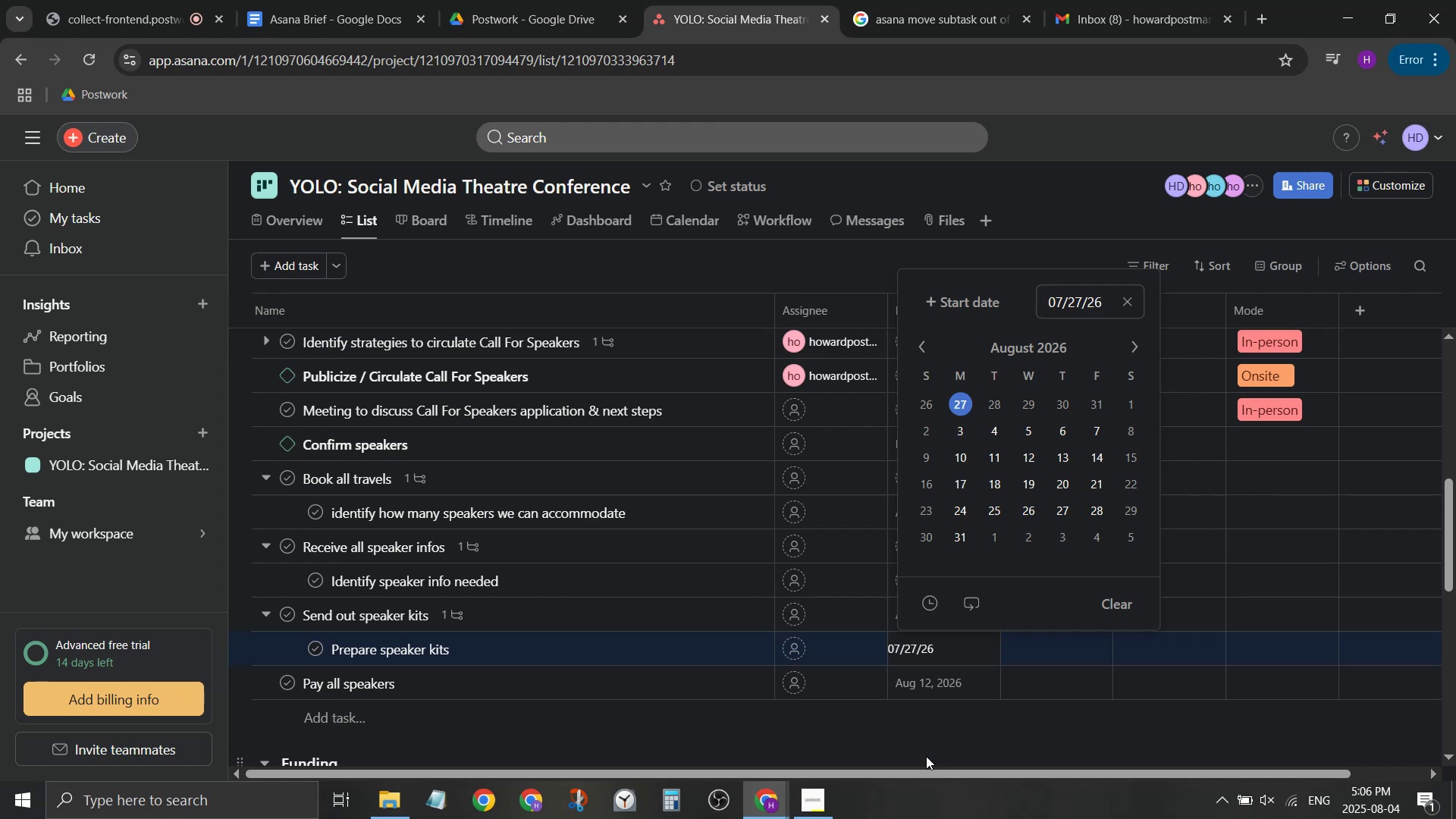 
left_click([930, 747])
 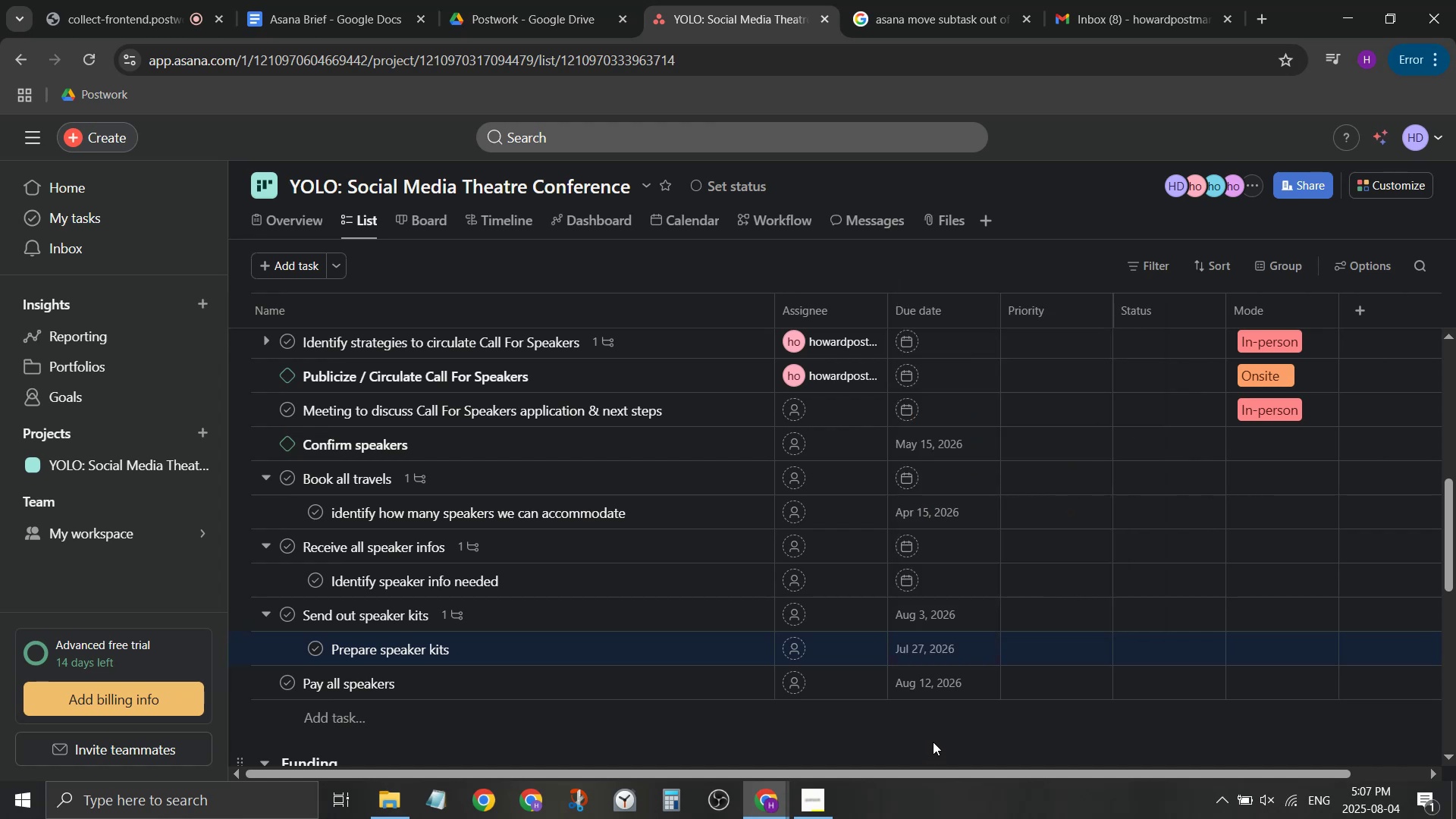 
wait(9.57)
 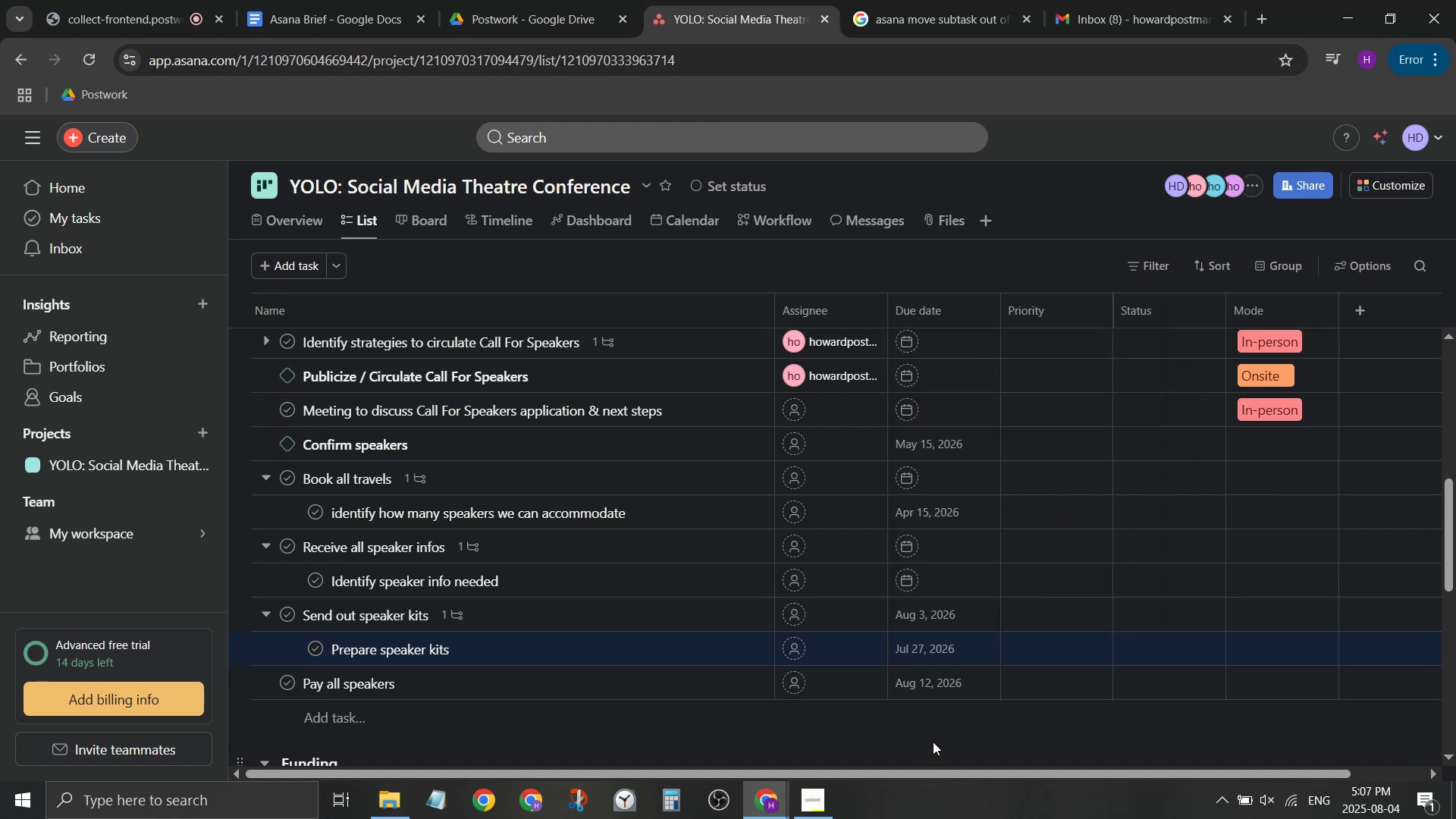 
left_click([912, 604])
 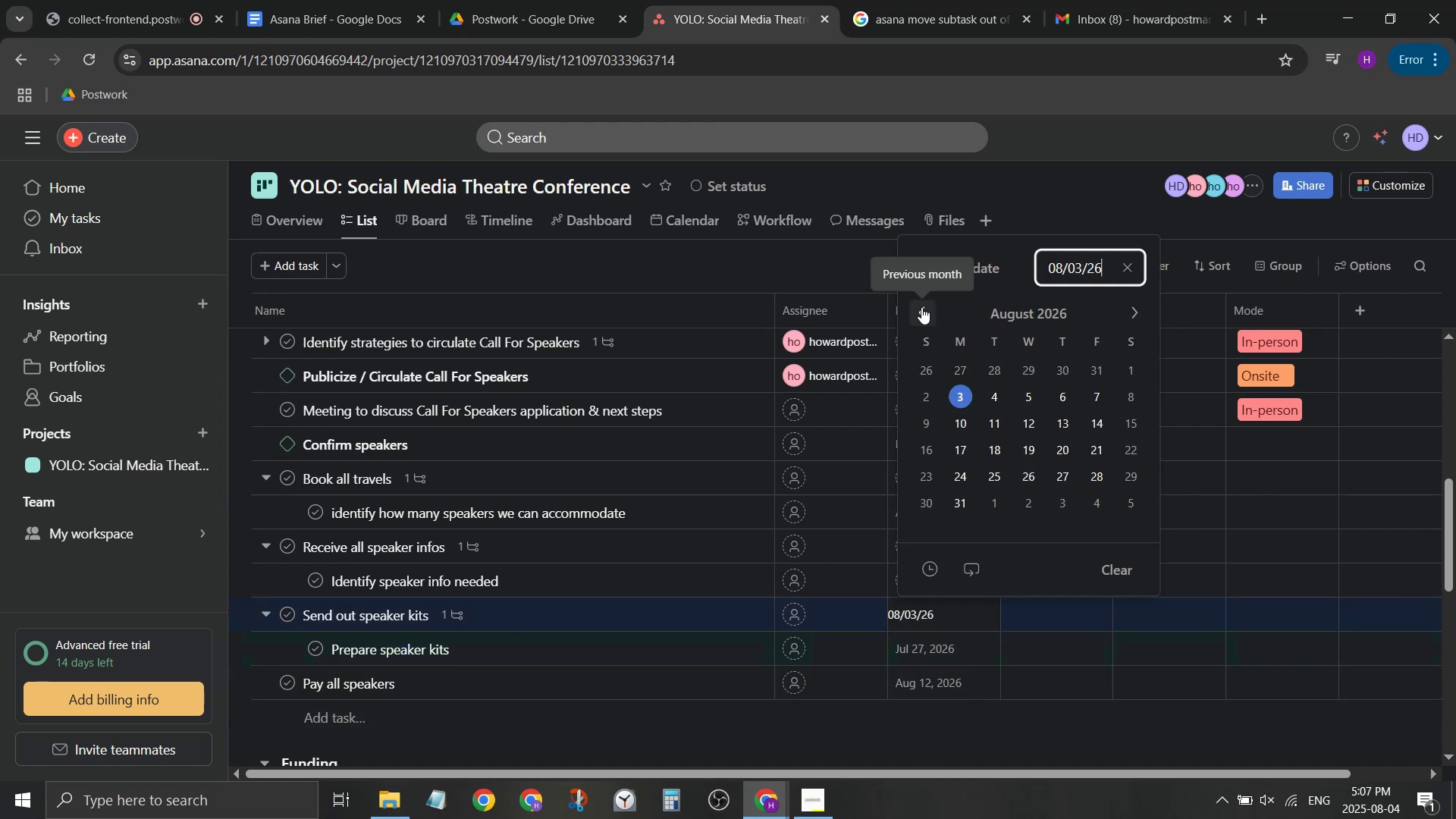 
left_click([968, 371])
 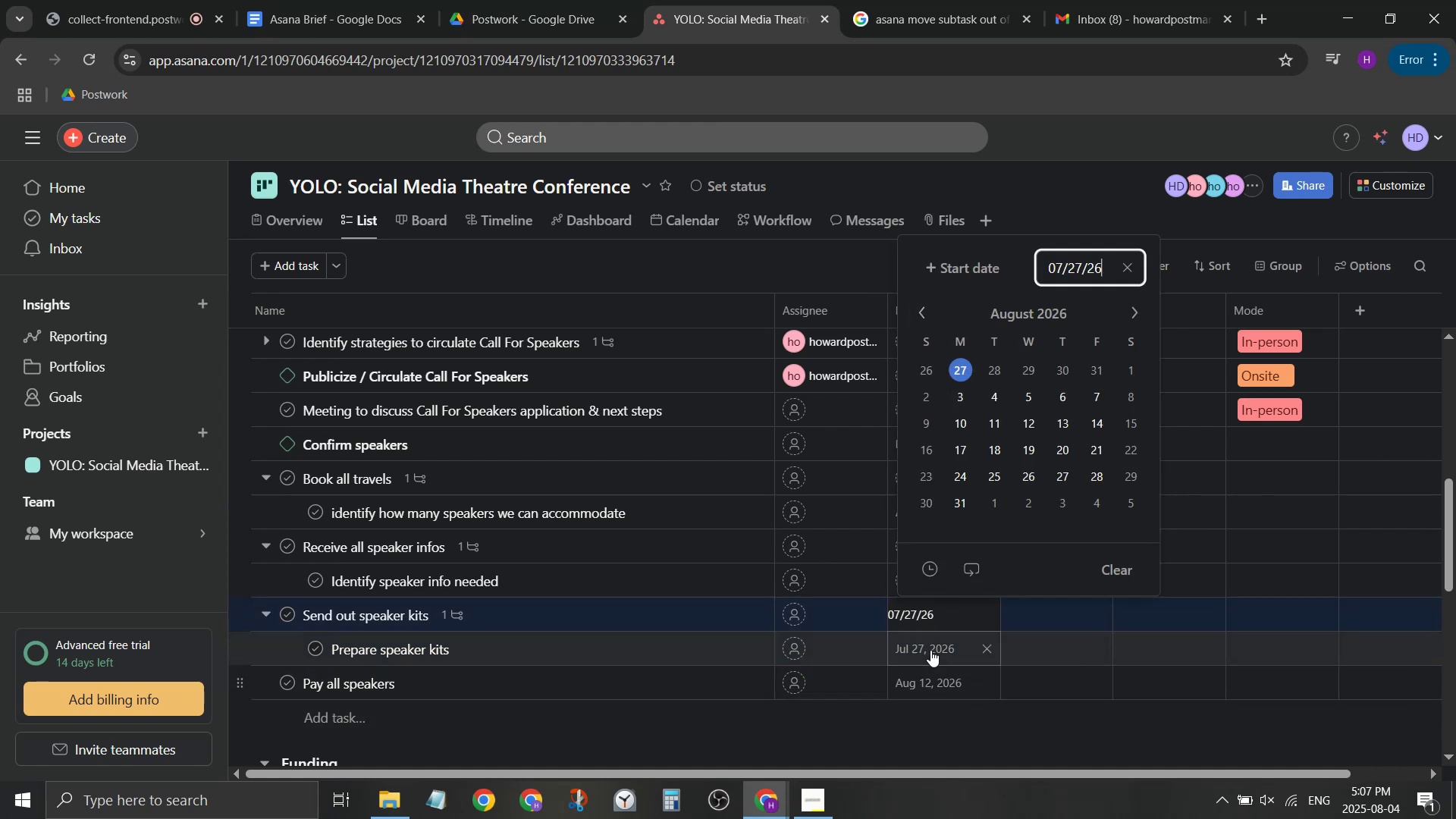 
left_click([930, 649])
 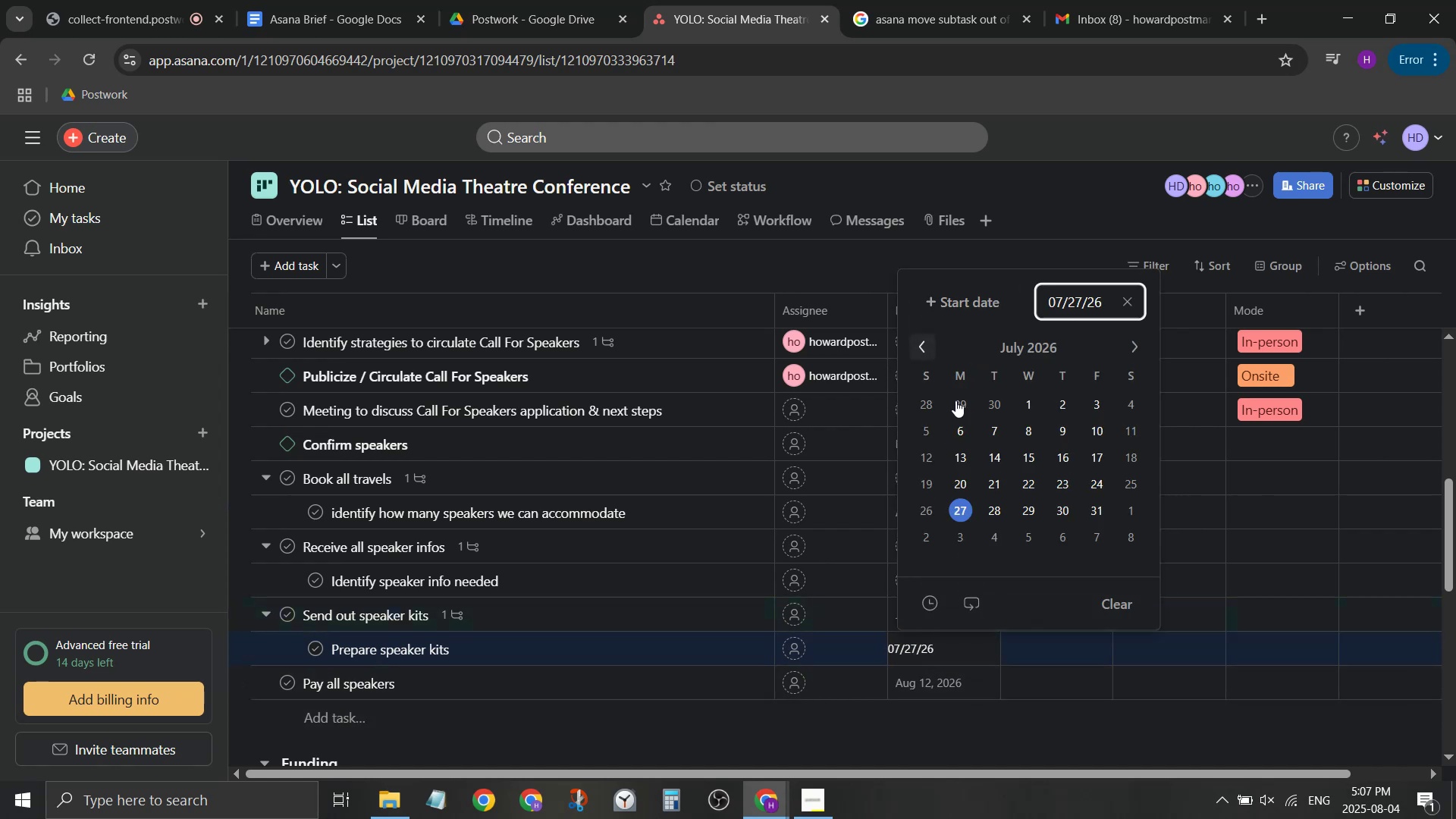 
left_click([965, 450])
 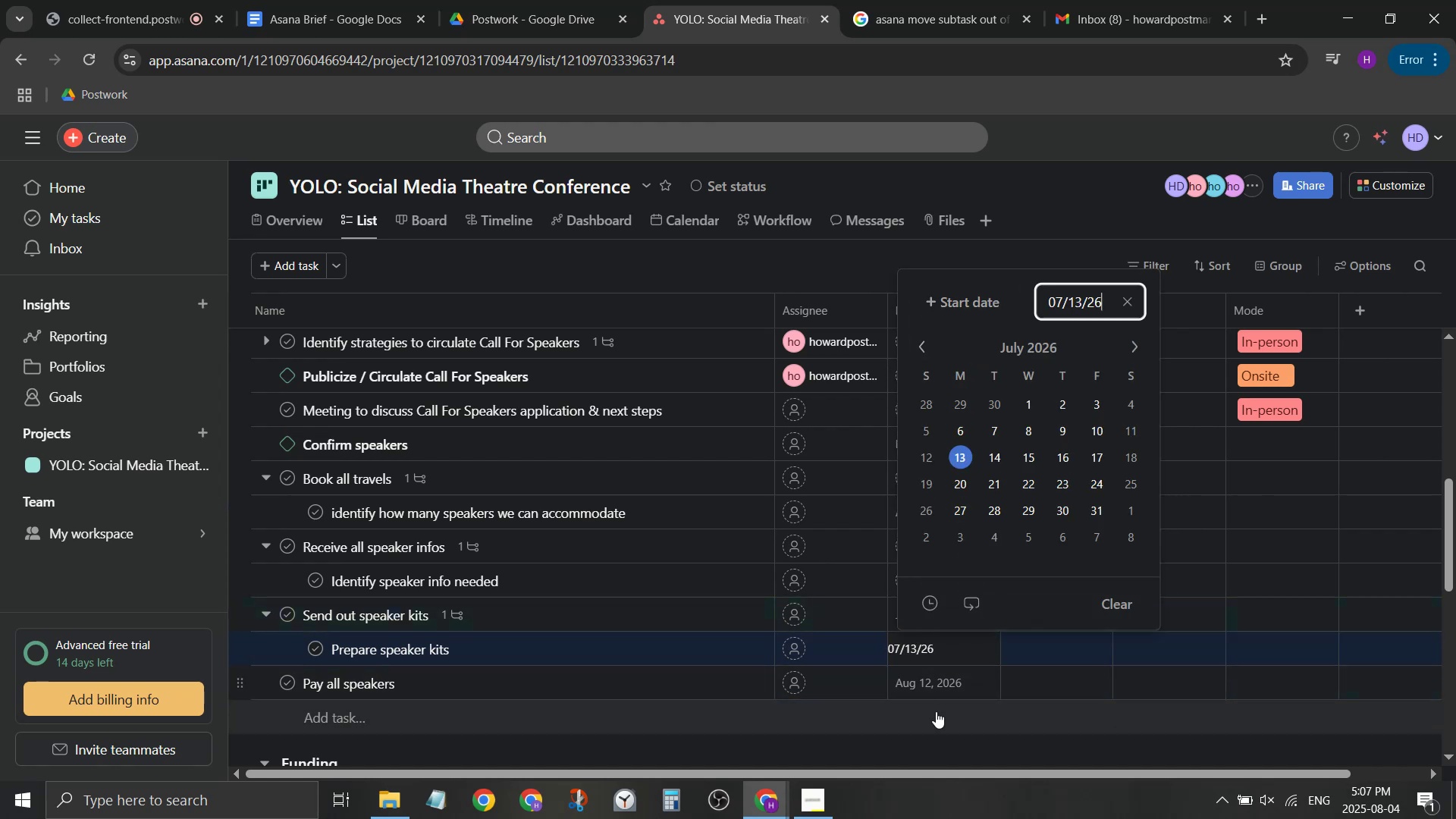 
left_click([937, 723])
 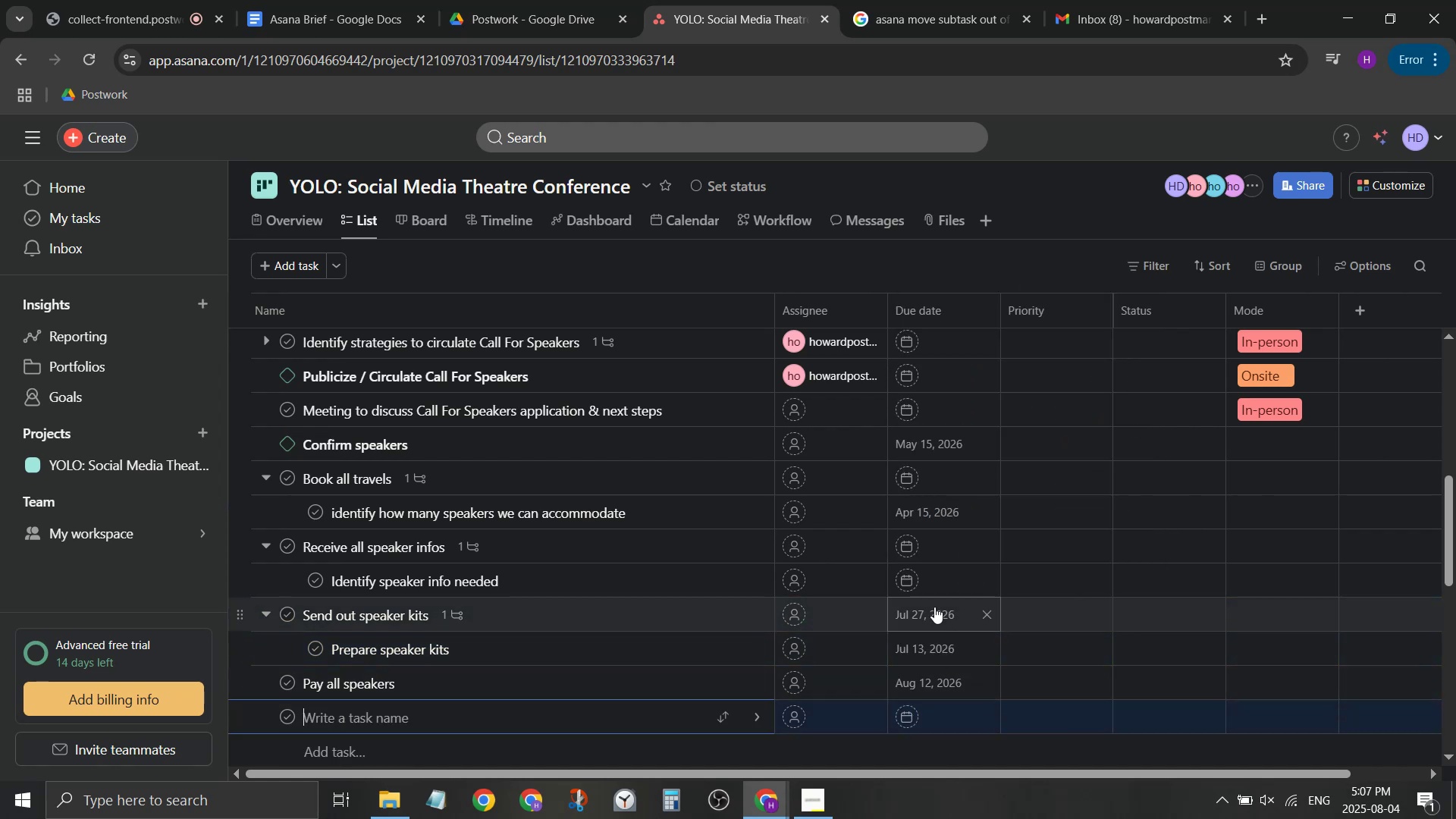 
scroll: coordinate [936, 611], scroll_direction: up, amount: 3.0
 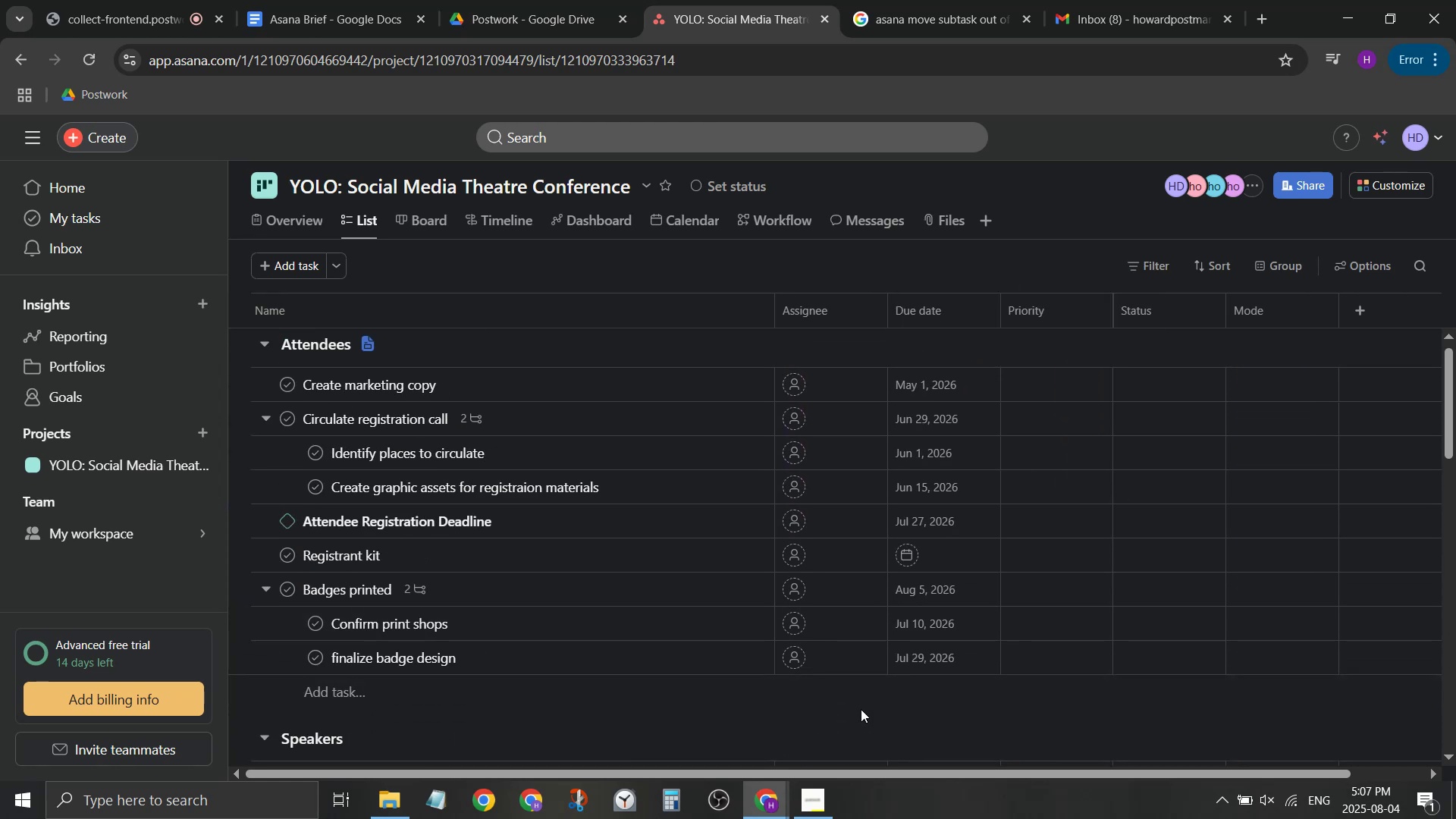 
left_click([857, 721])
 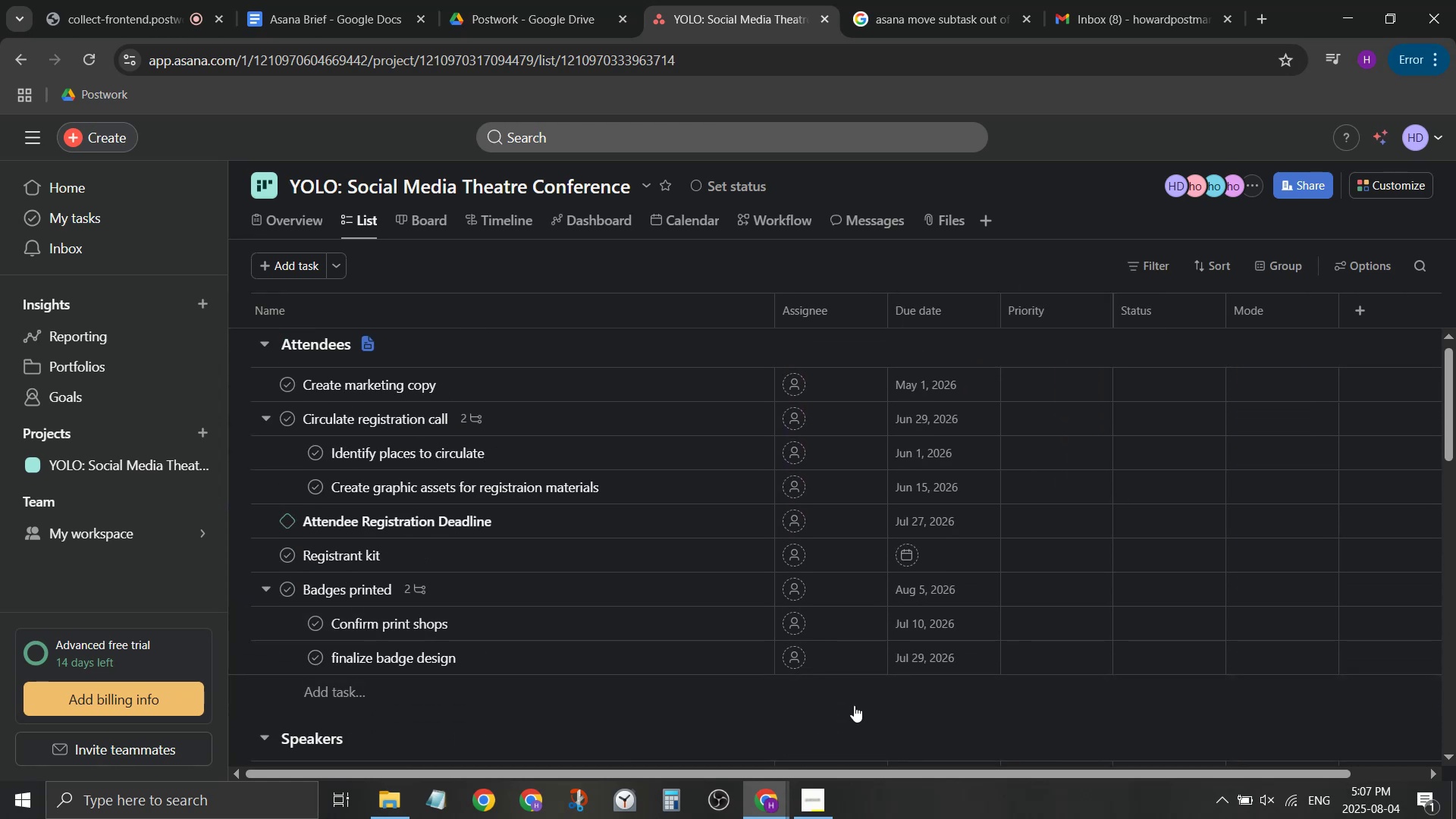 
scroll: coordinate [952, 695], scroll_direction: down, amount: 3.0
 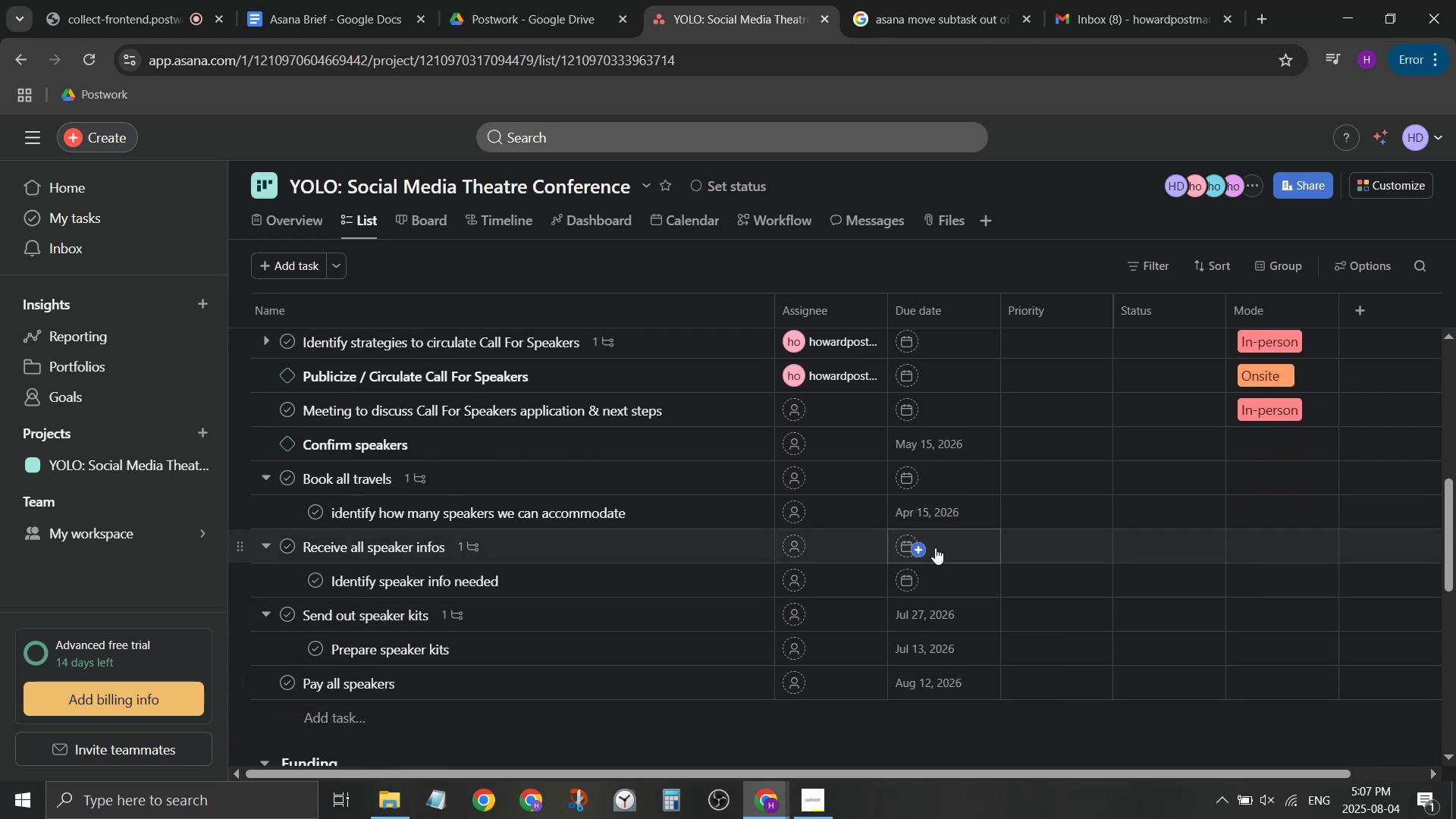 
mouse_move([971, 587])
 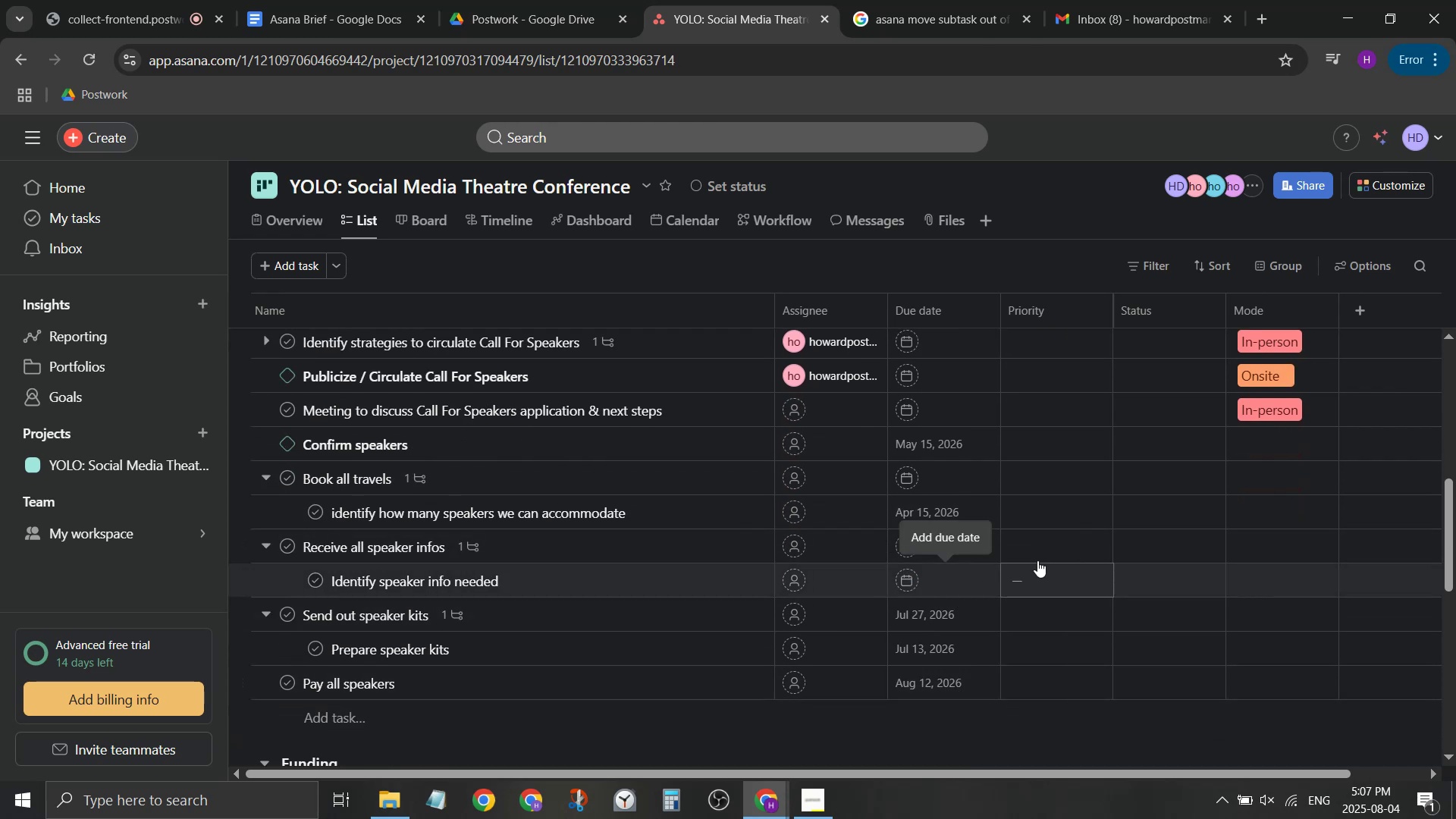 
mouse_move([1040, 526])
 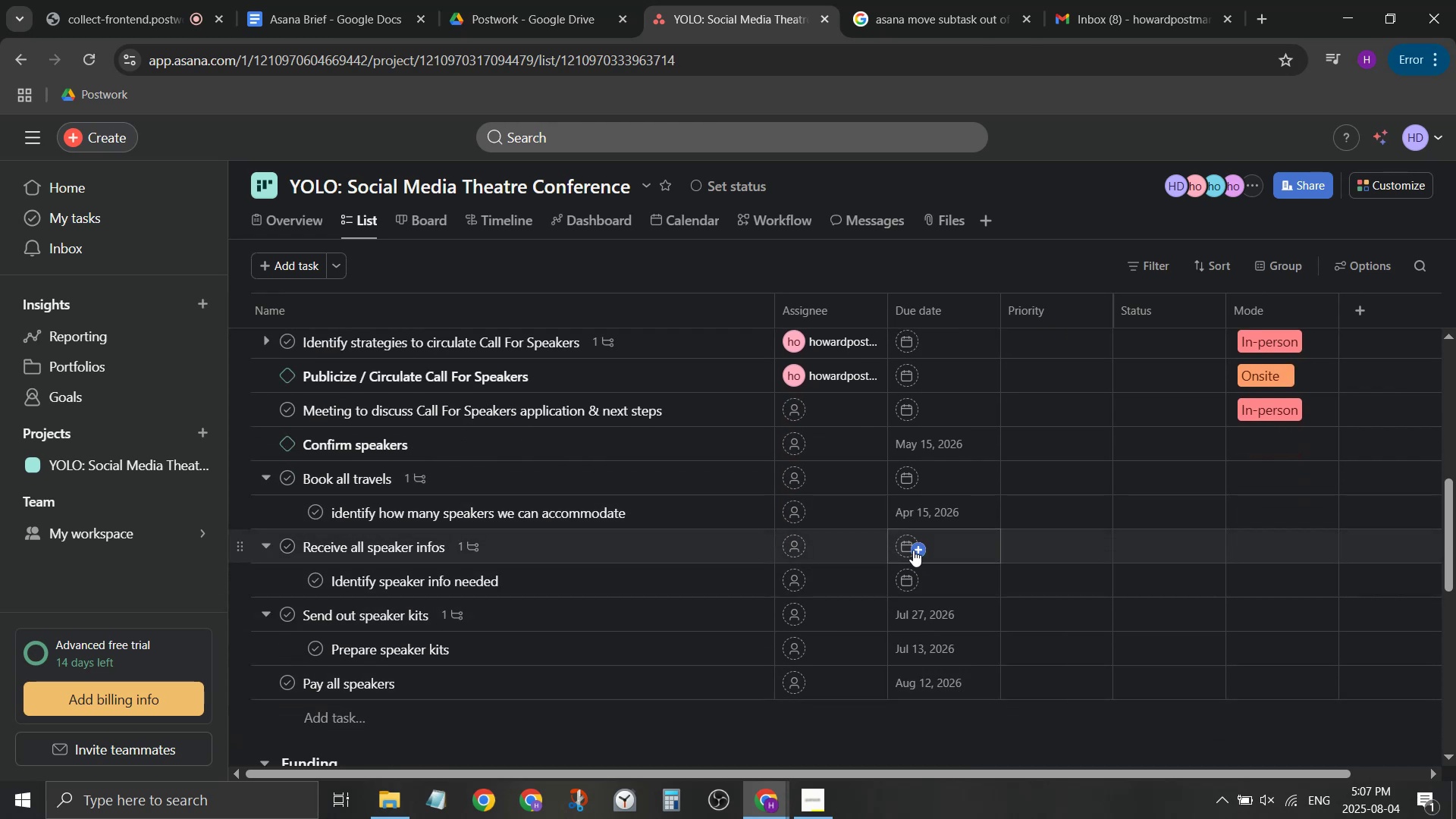 
left_click([913, 550])
 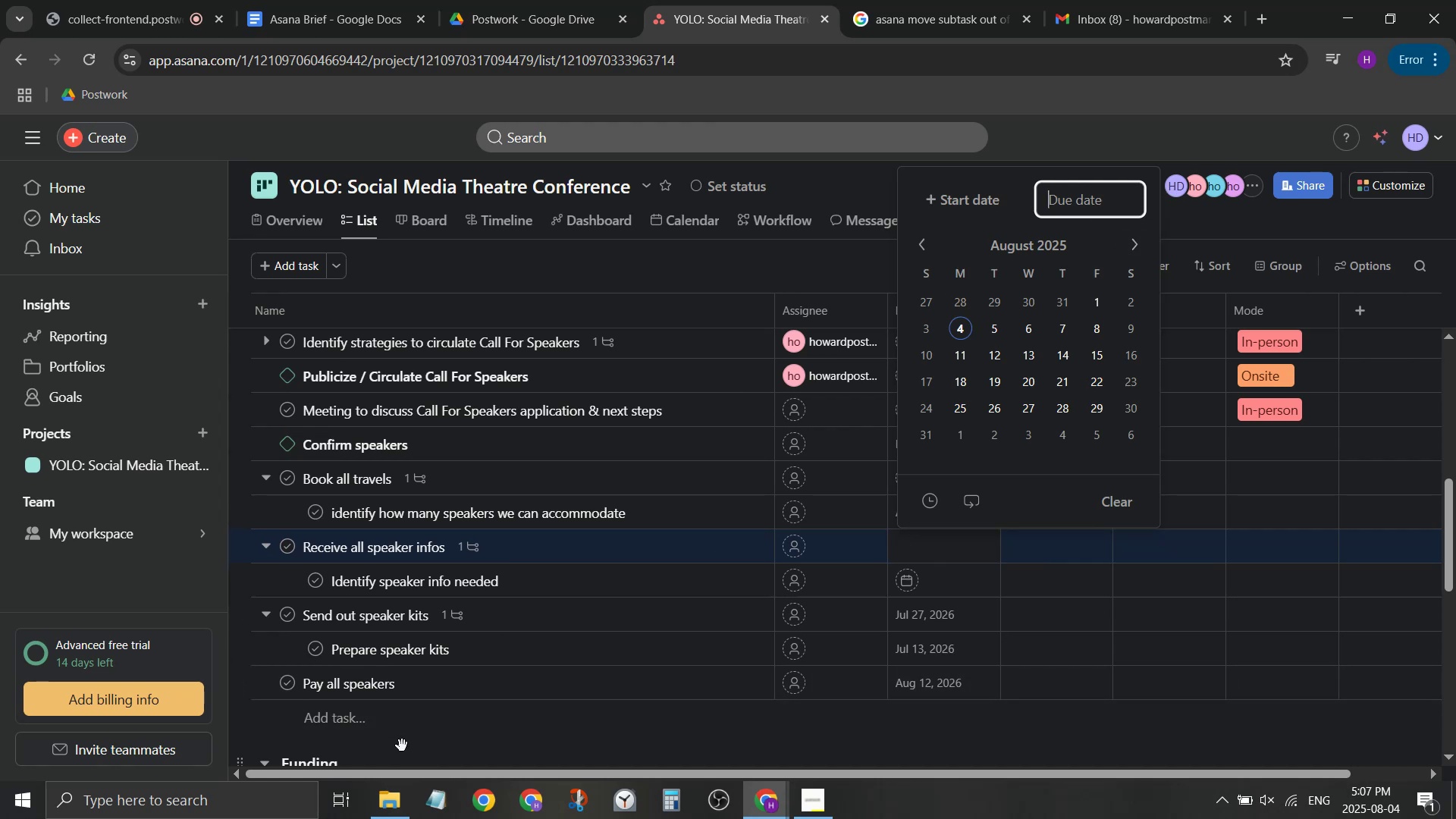 
left_click([395, 738])
 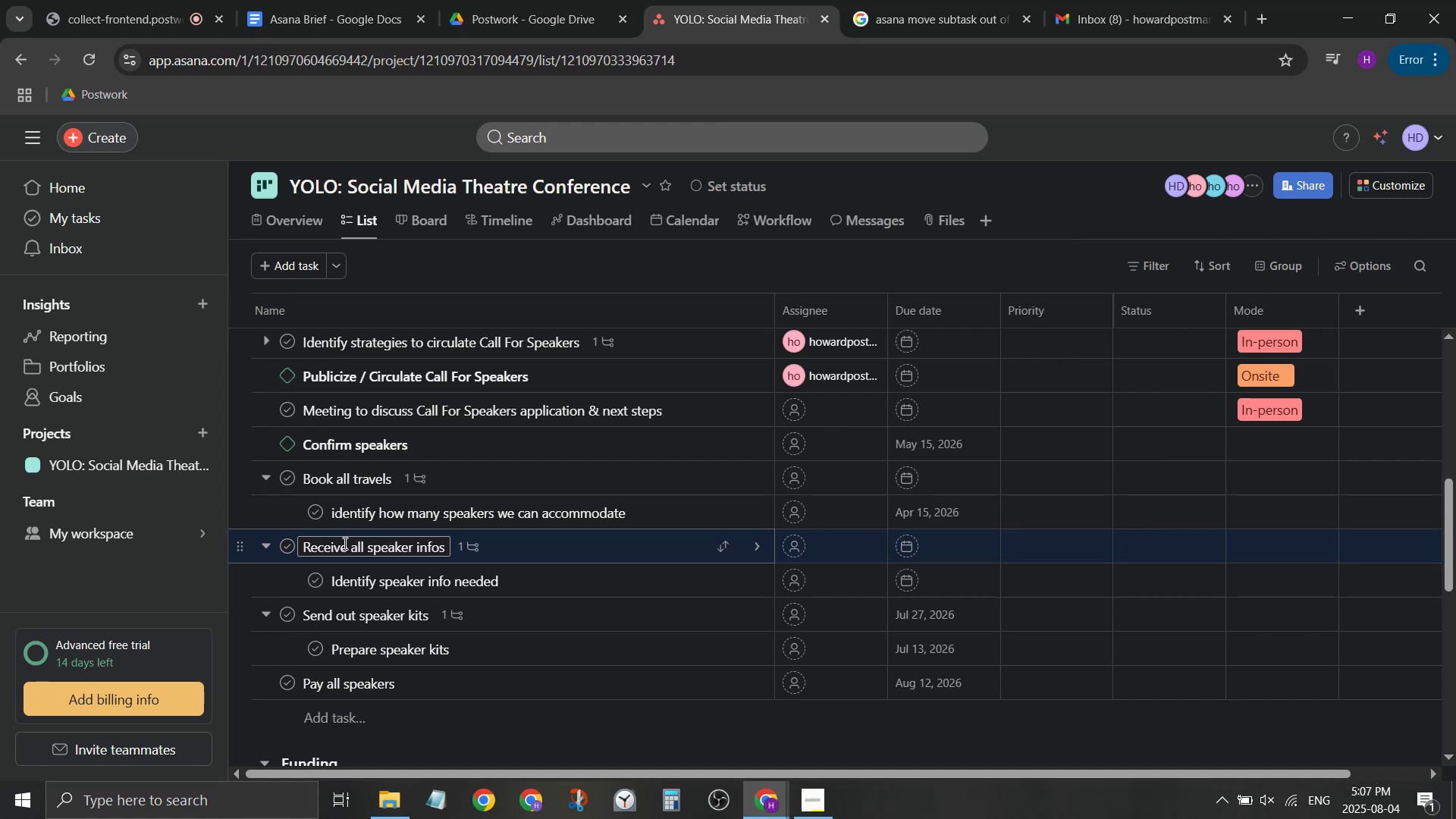 
wait(13.97)
 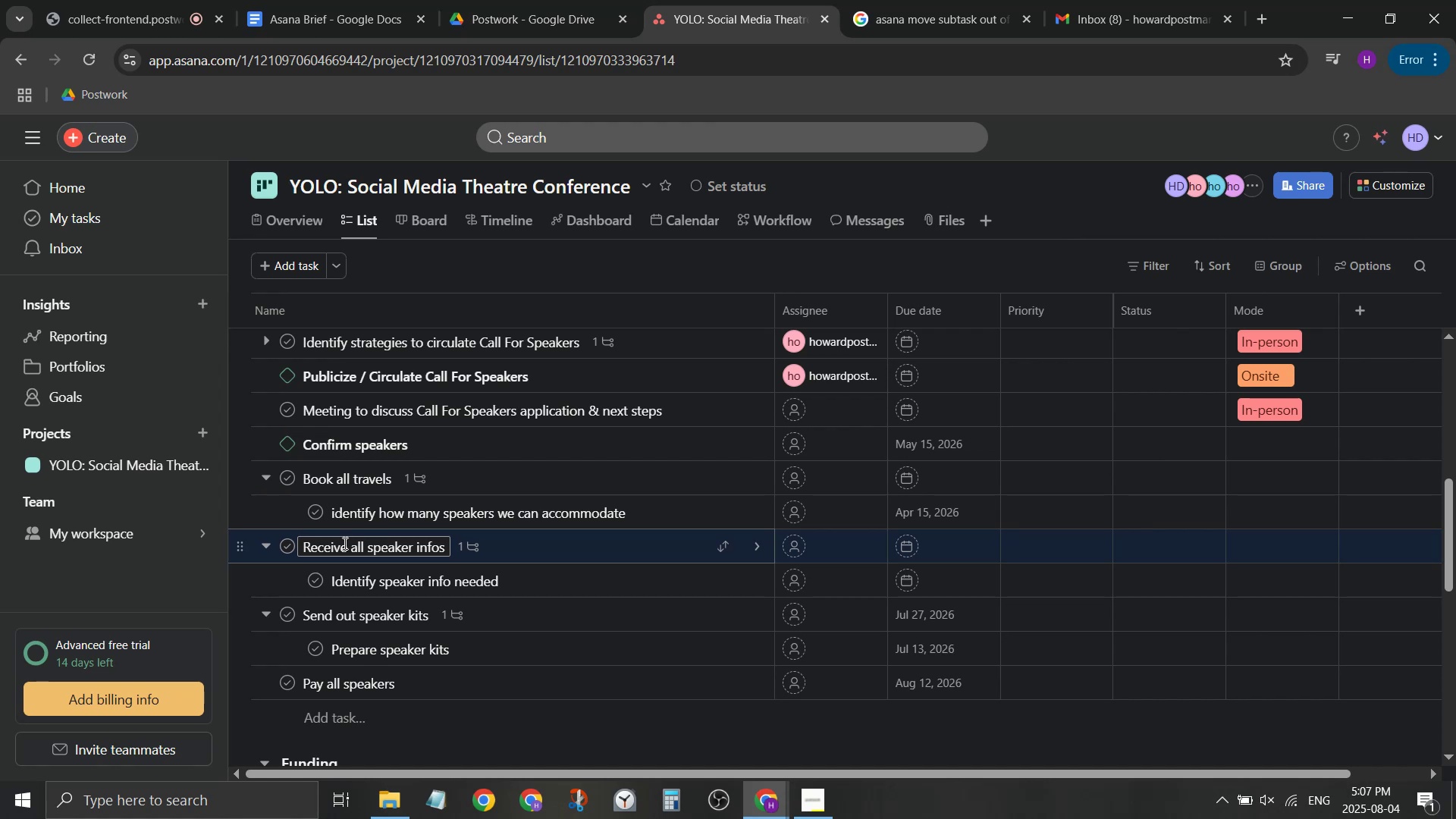 
left_click([1230, 623])
 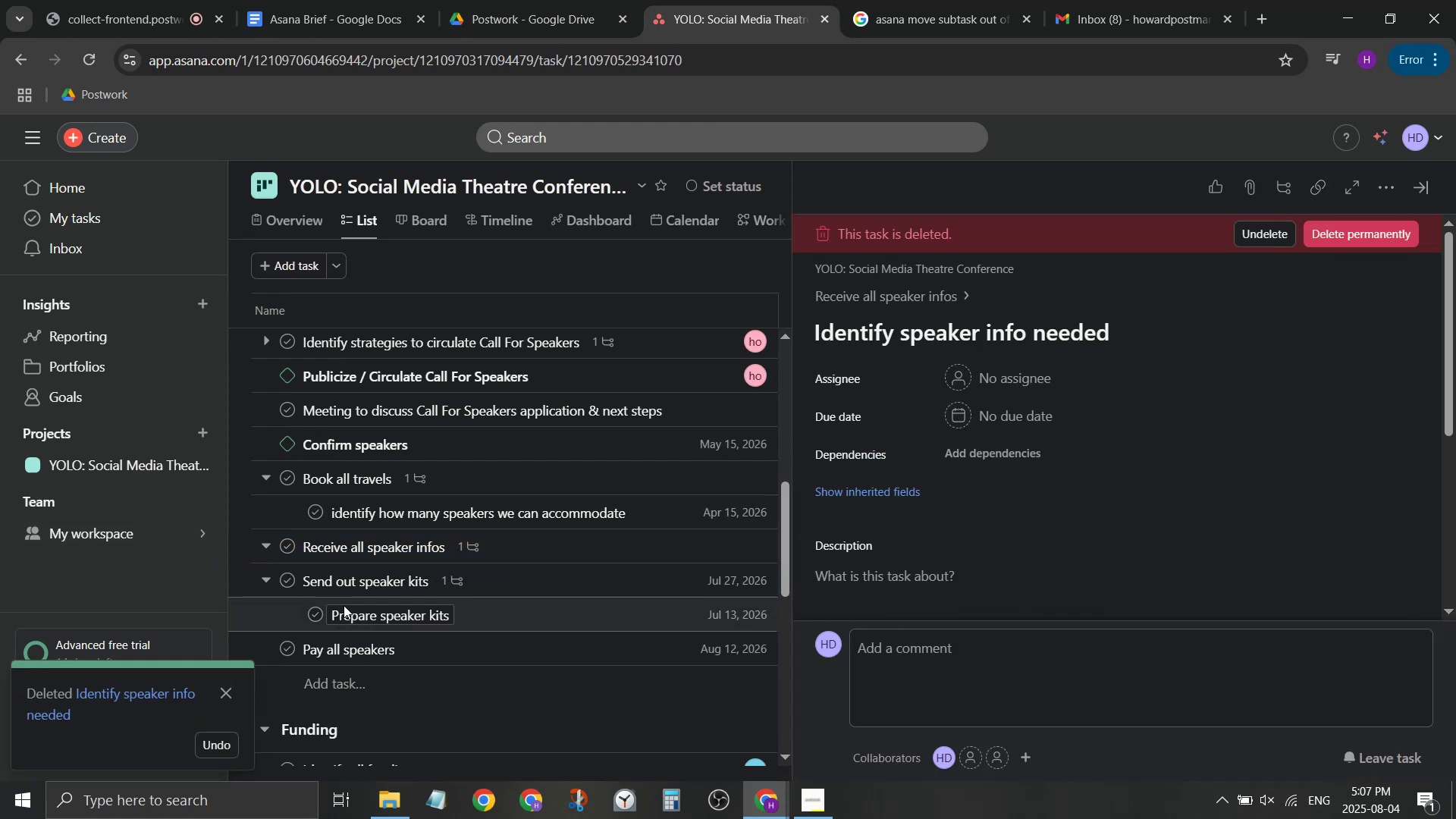 
left_click([364, 548])
 